 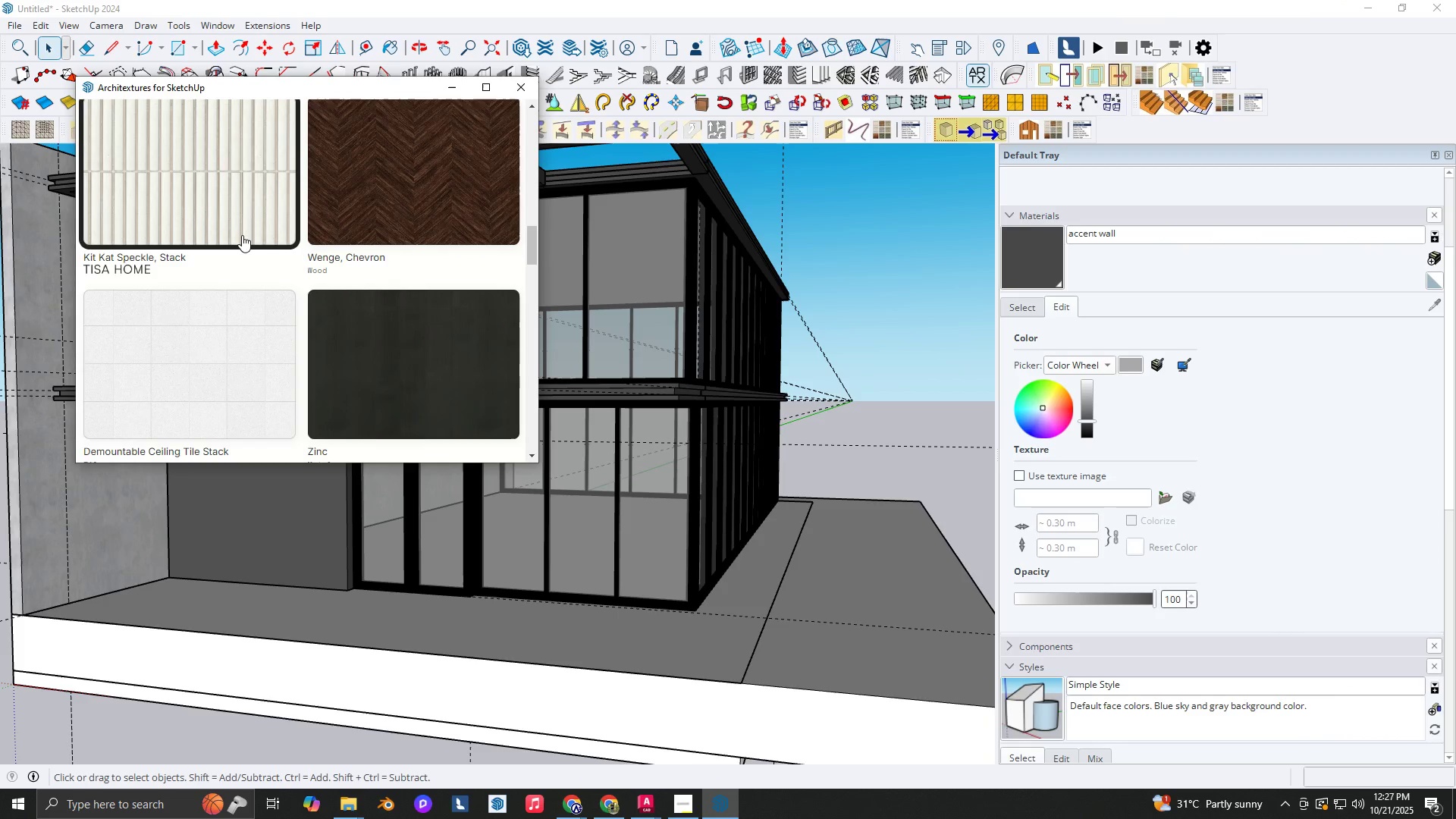 
scroll: coordinate [246, 233], scroll_direction: down, amount: 16.0
 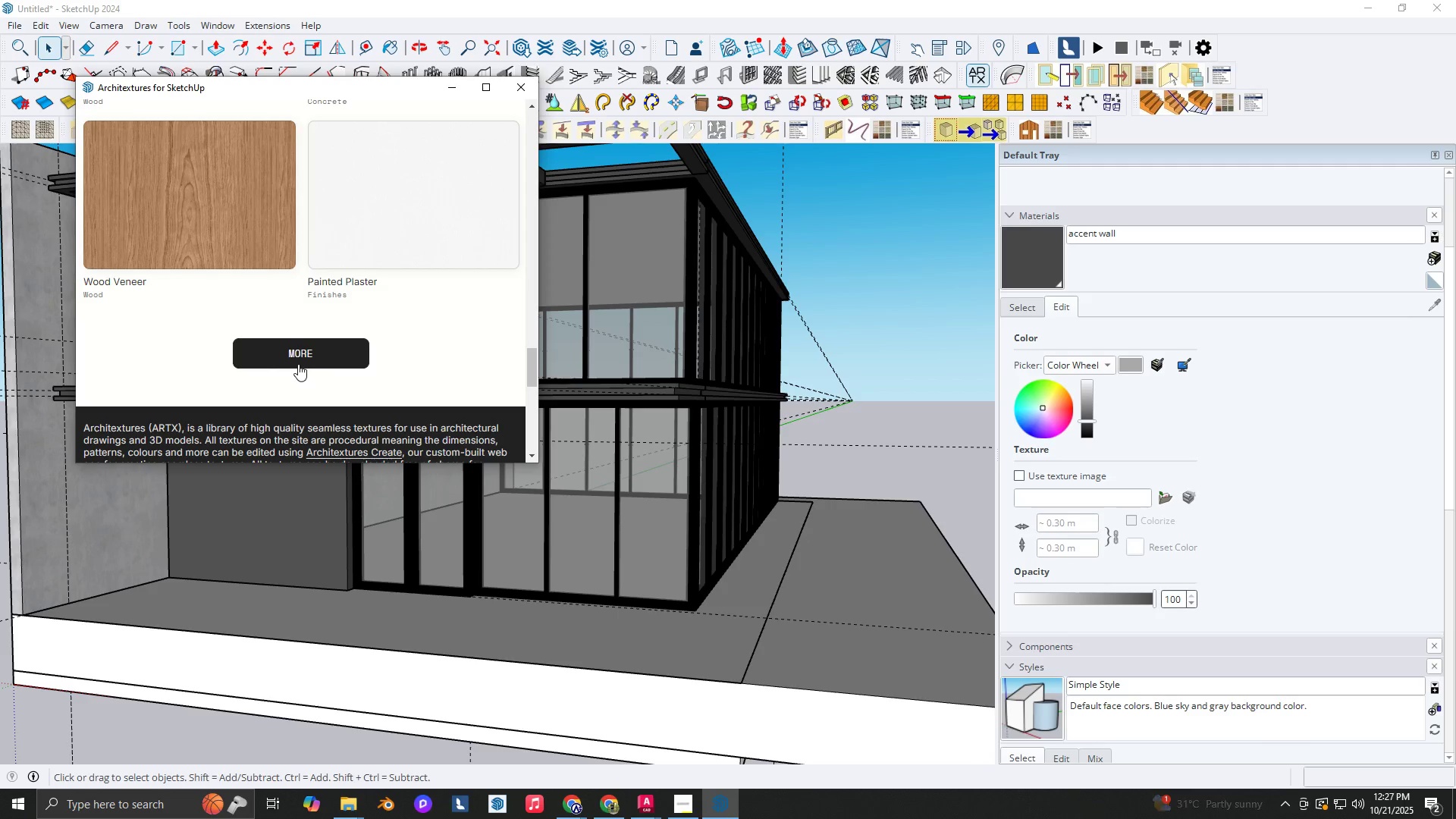 
left_click([298, 364])
 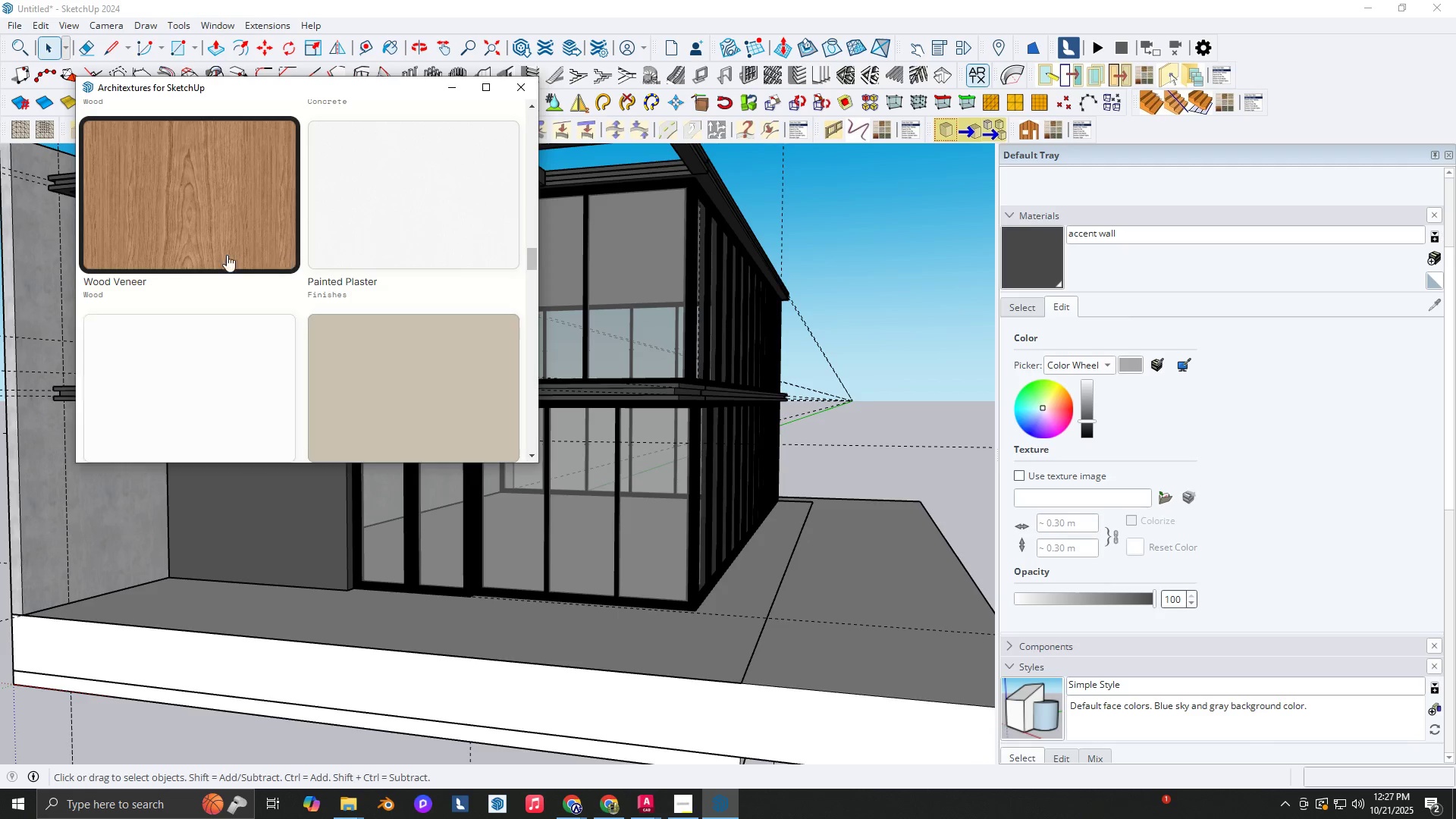 
scroll: coordinate [269, 244], scroll_direction: down, amount: 12.0
 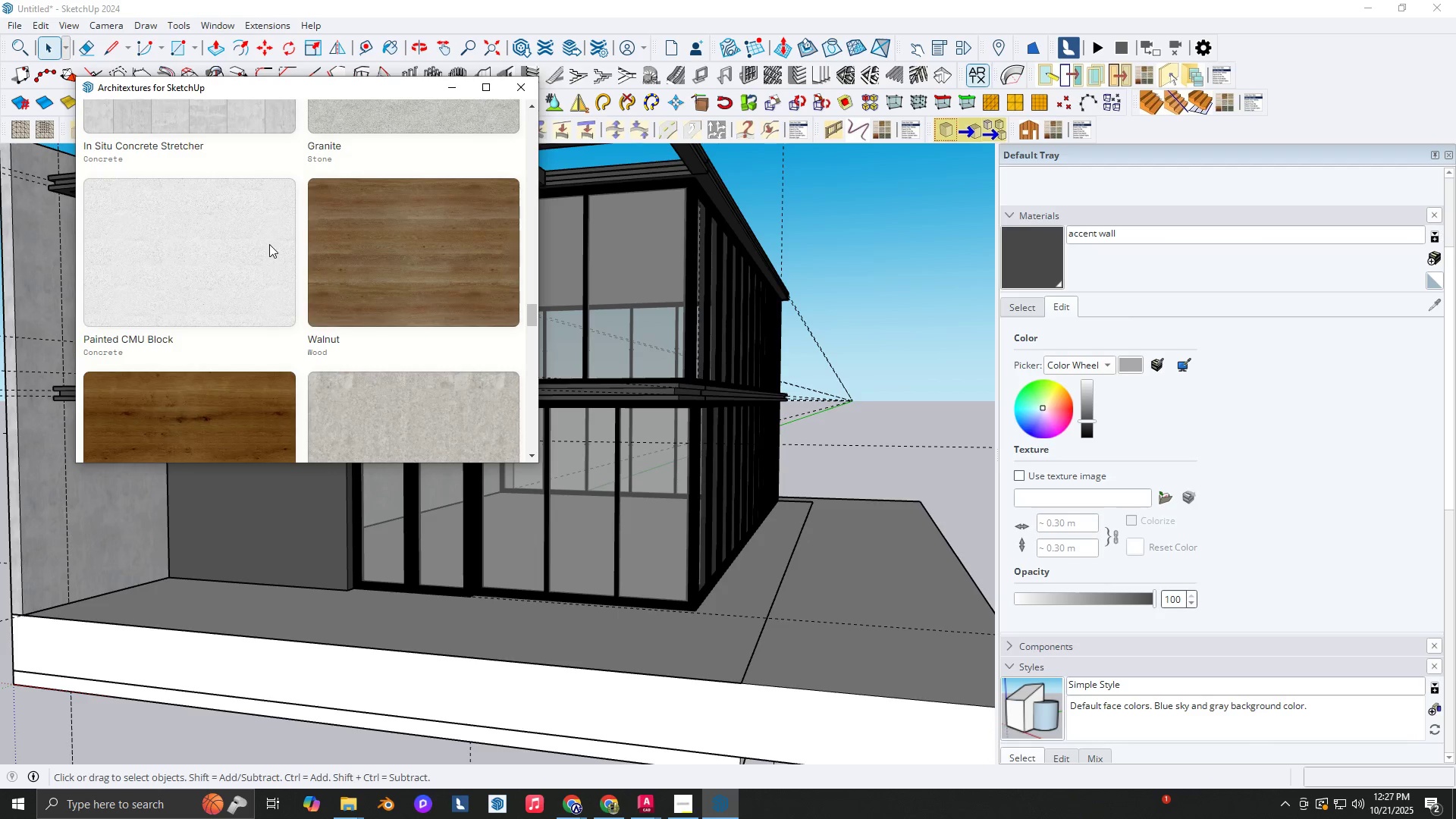 
scroll: coordinate [269, 244], scroll_direction: up, amount: 2.0
 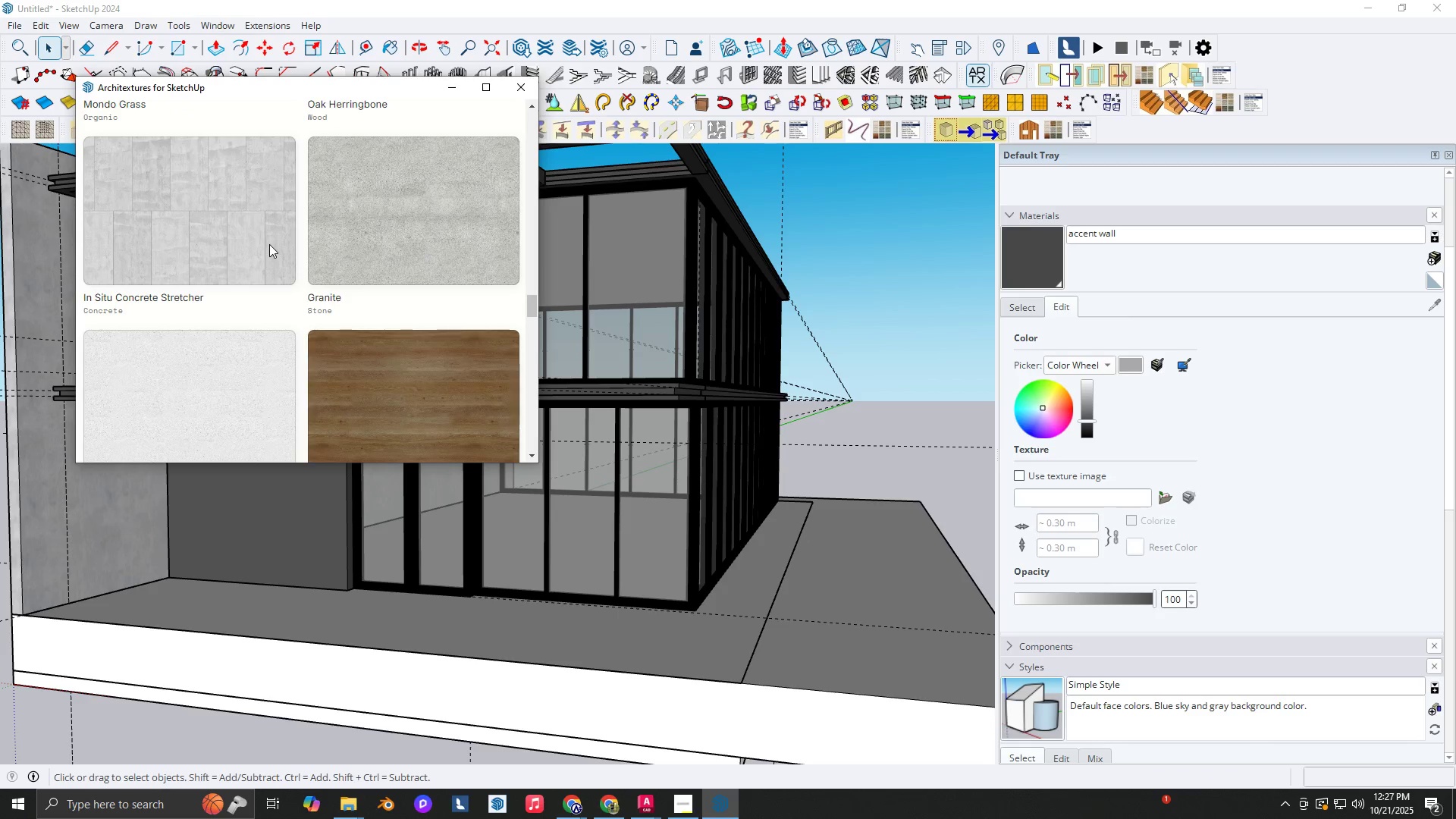 
scroll: coordinate [269, 244], scroll_direction: down, amount: 5.0
 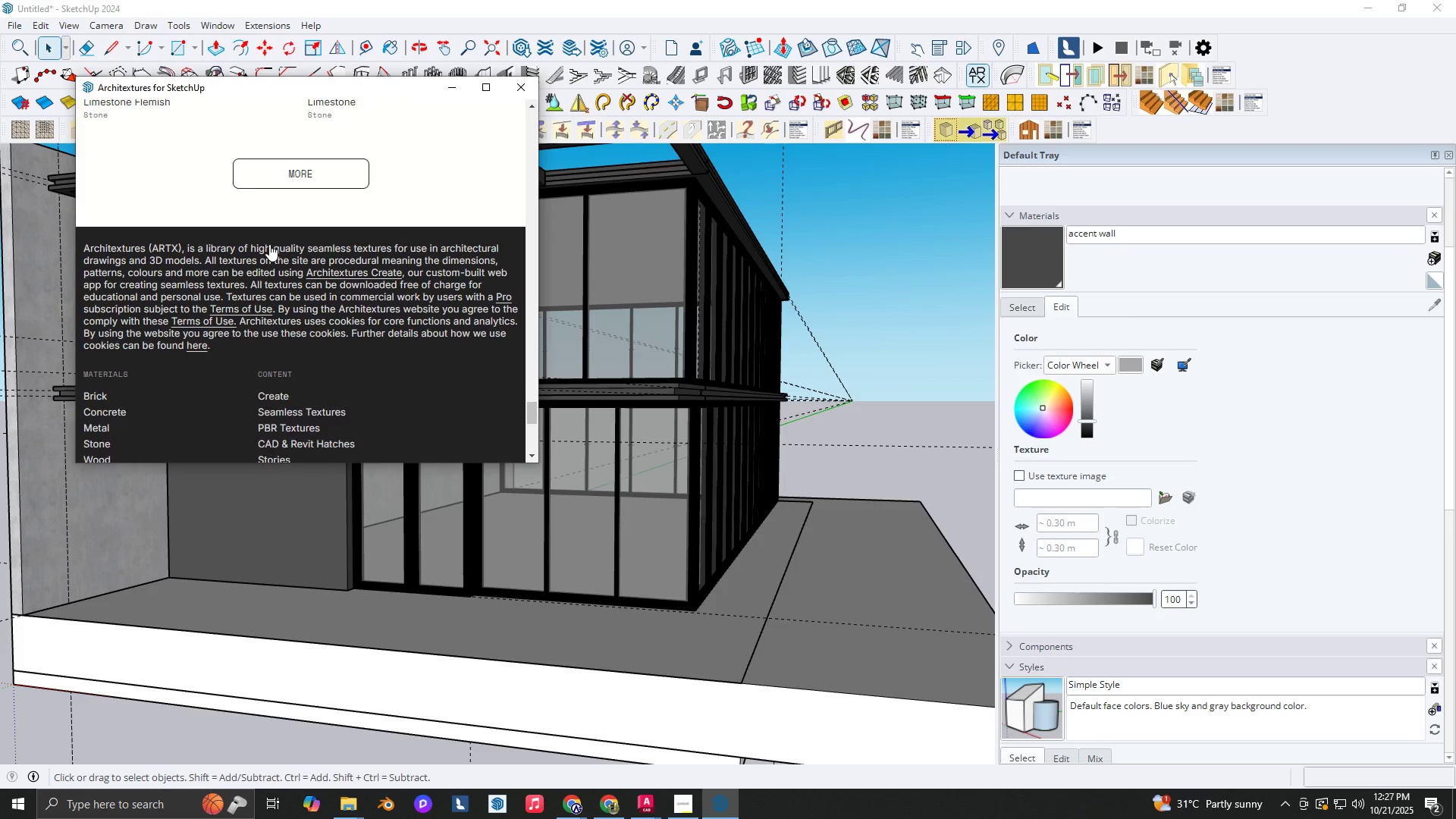 
left_click([307, 394])
 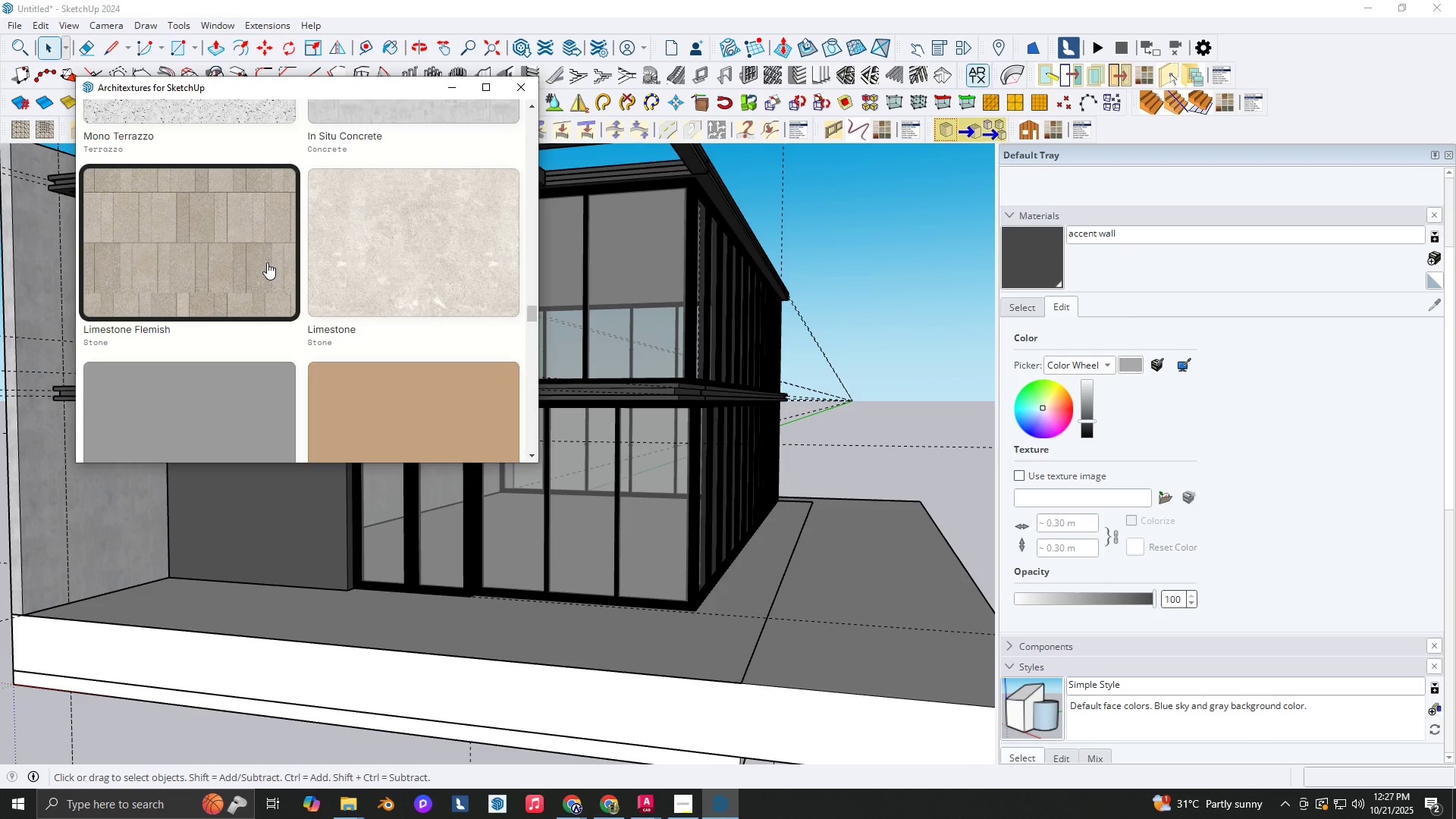 
scroll: coordinate [261, 257], scroll_direction: down, amount: 34.0
 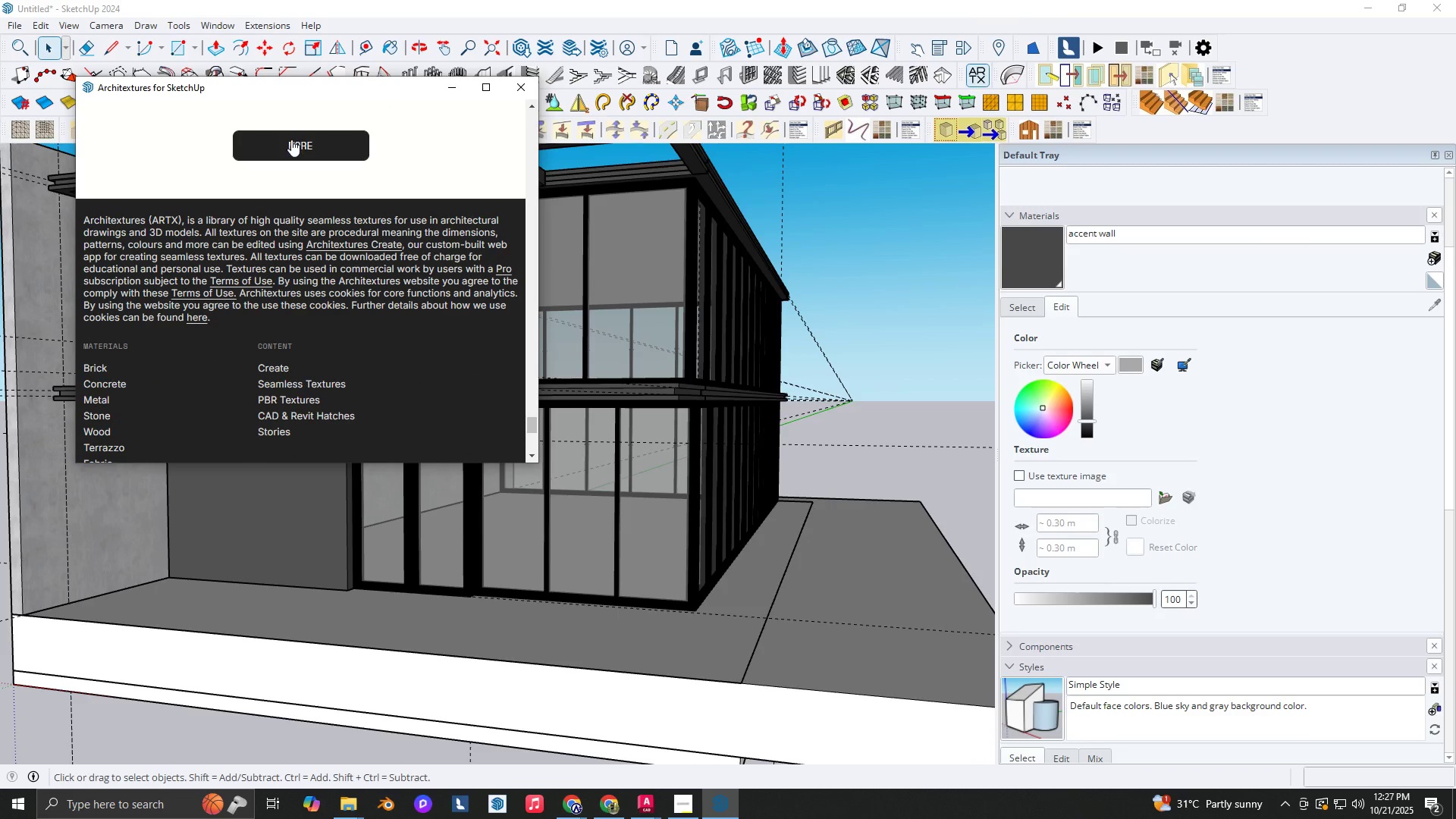 
left_click([291, 141])
 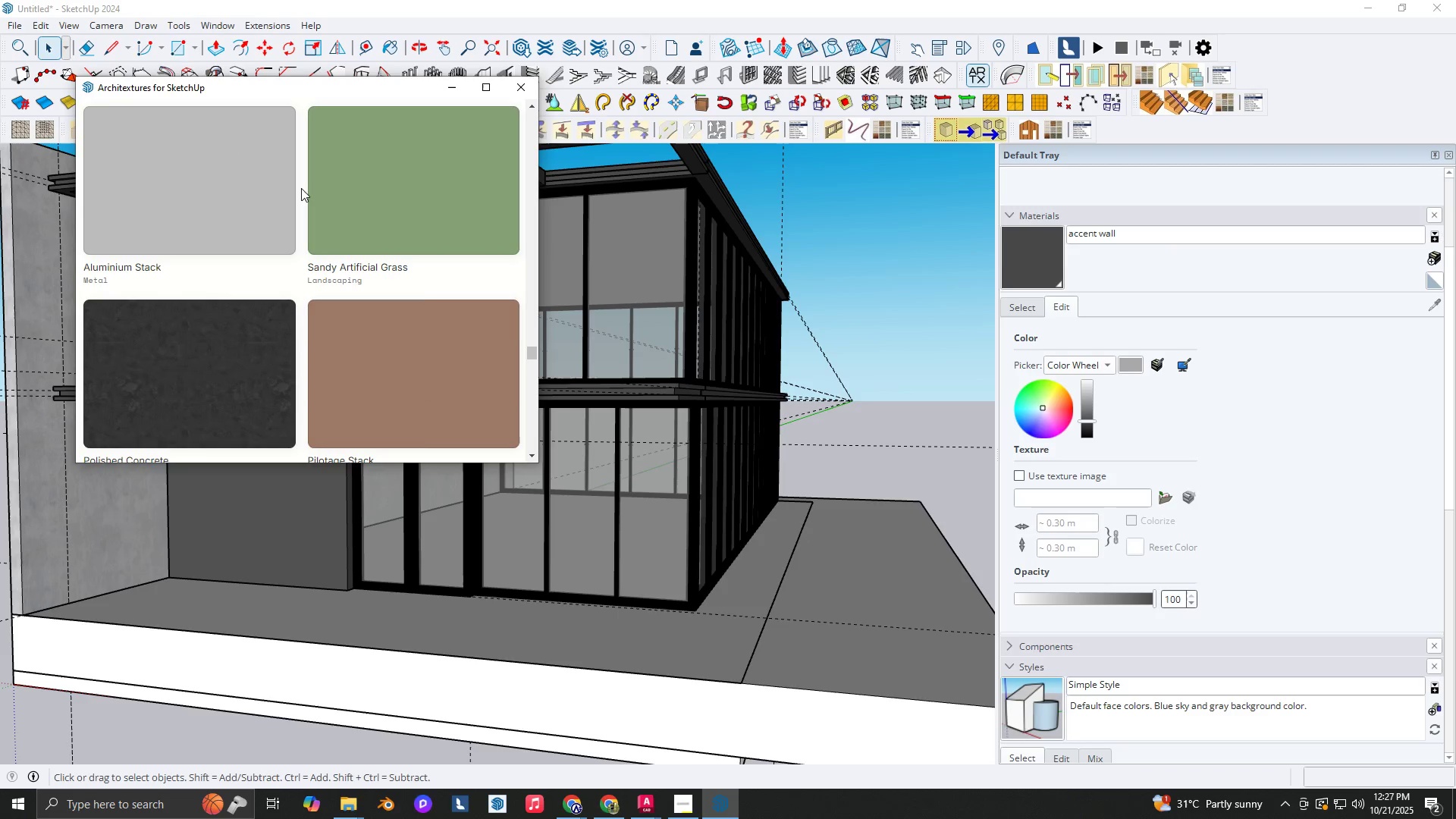 
scroll: coordinate [297, 197], scroll_direction: down, amount: 21.0
 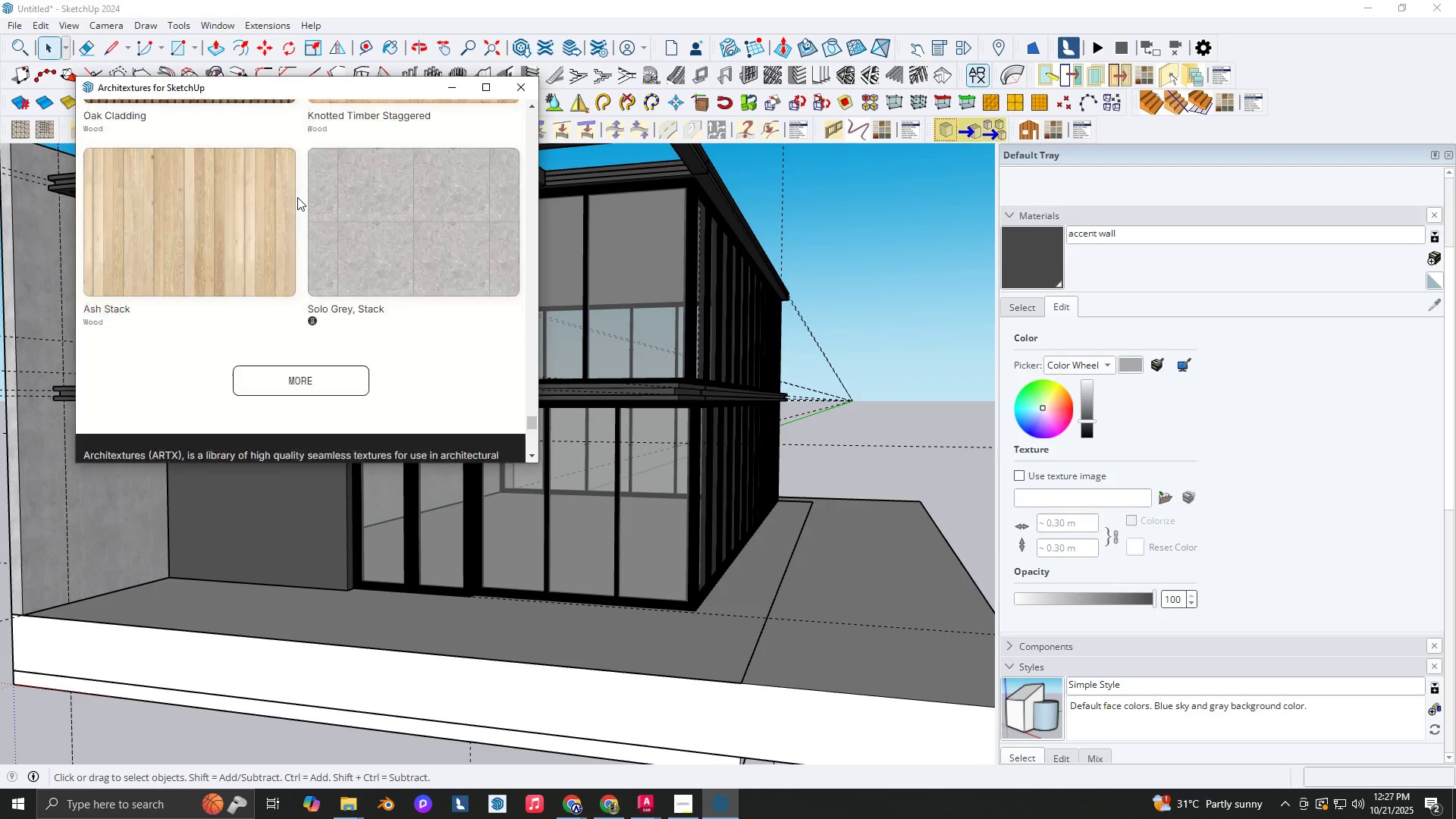 
left_click([297, 197])
 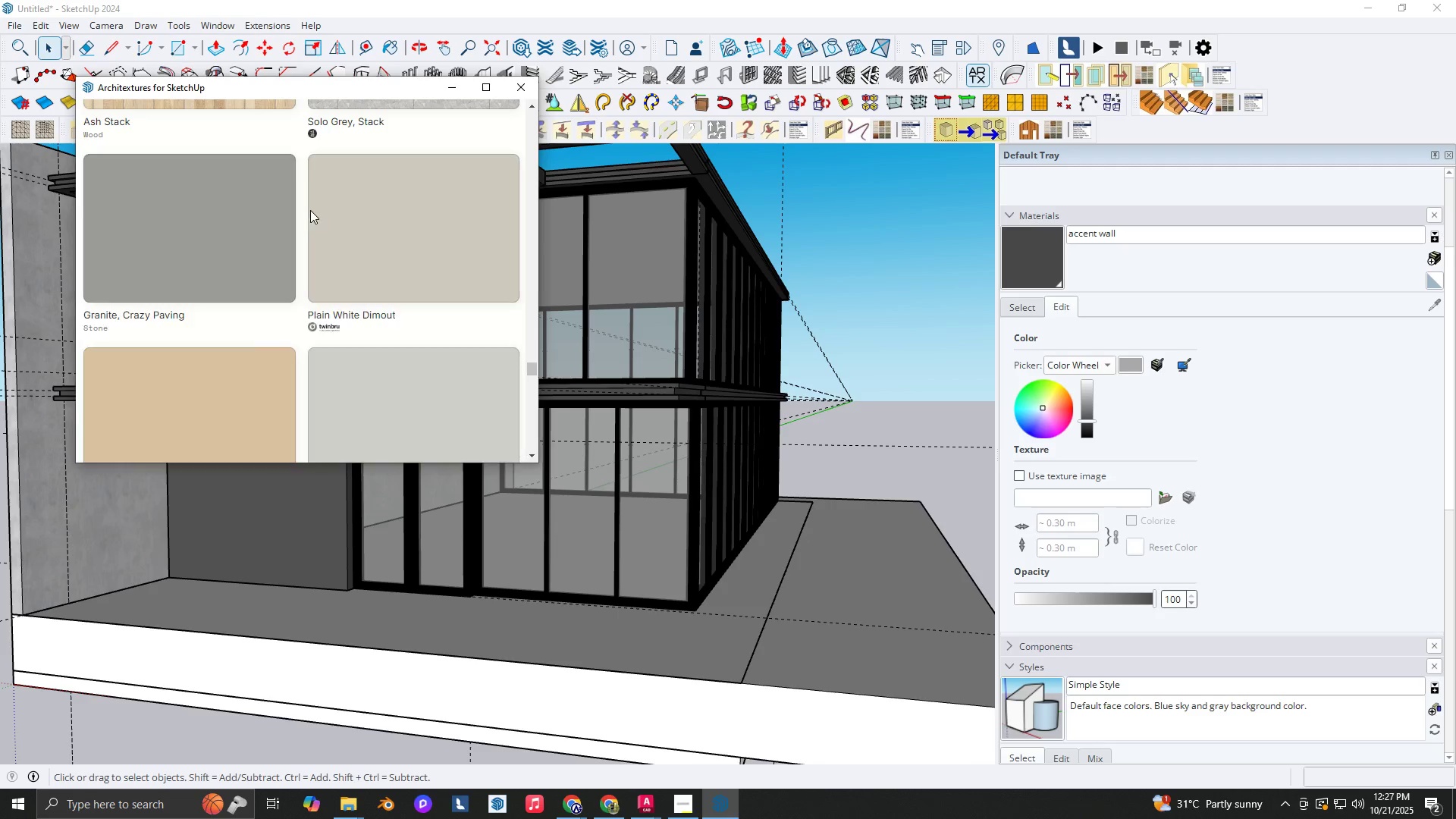 
scroll: coordinate [310, 210], scroll_direction: down, amount: 1.0
 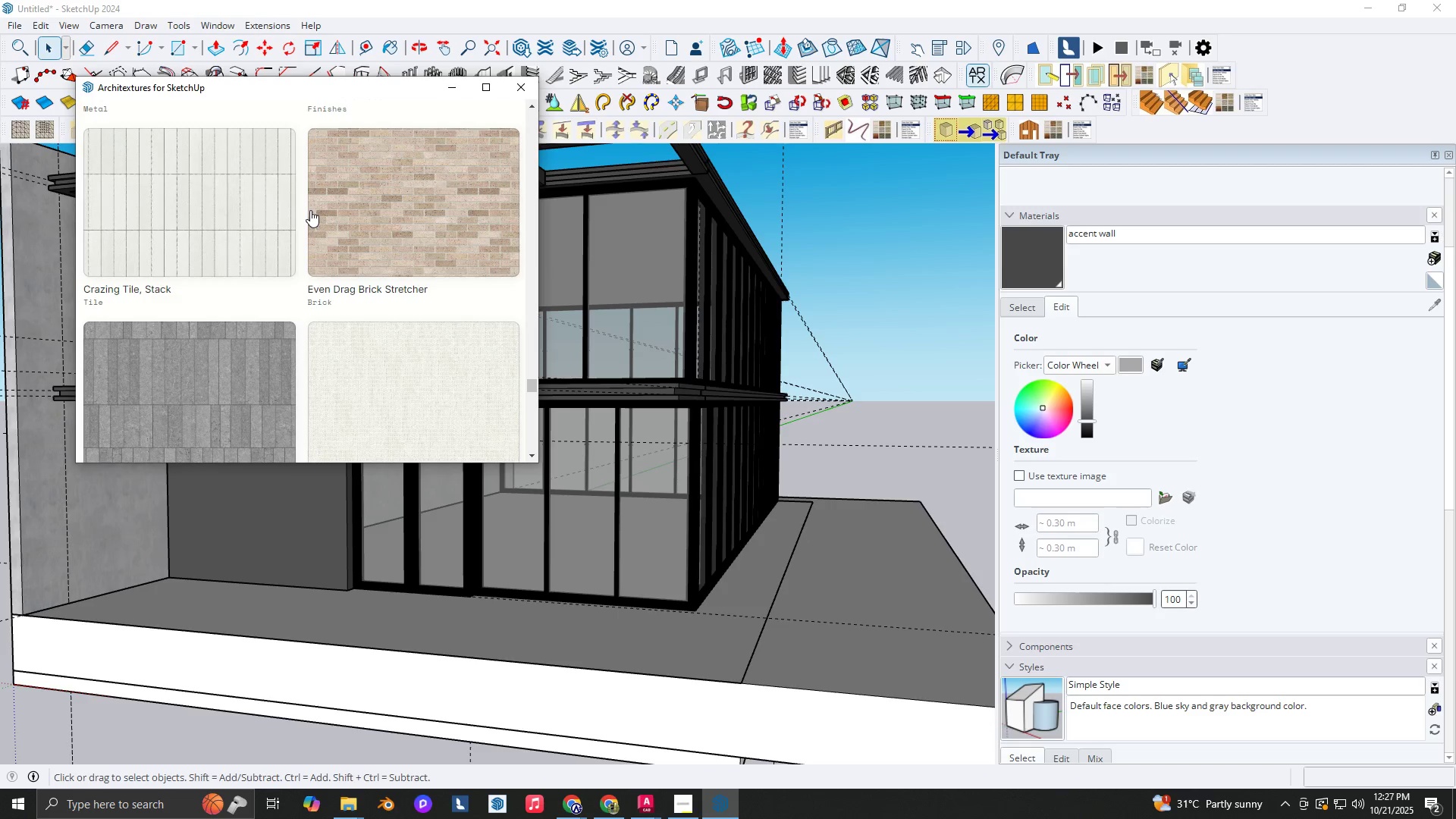 
left_click([218, 349])
 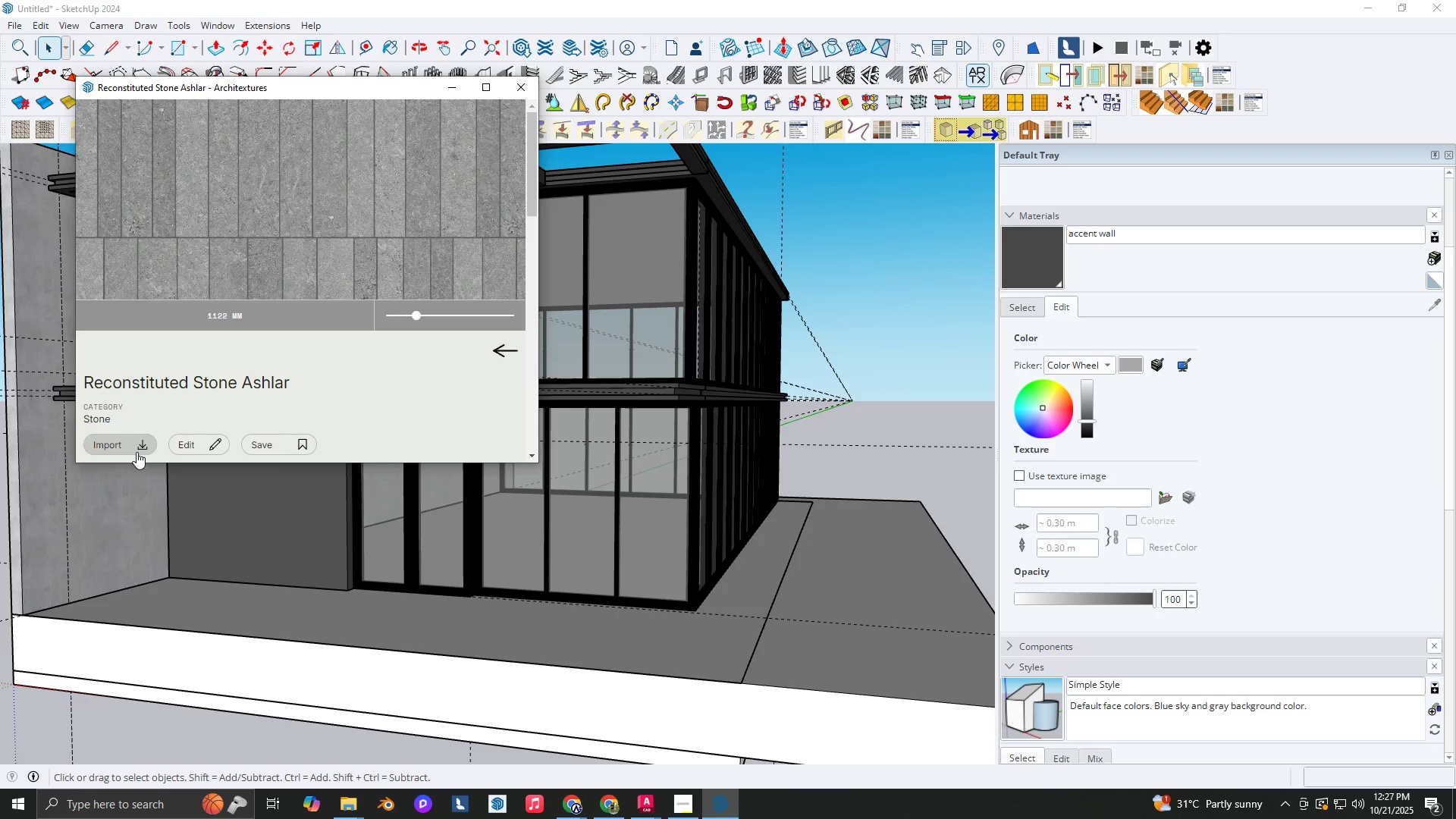 
left_click([134, 452])
 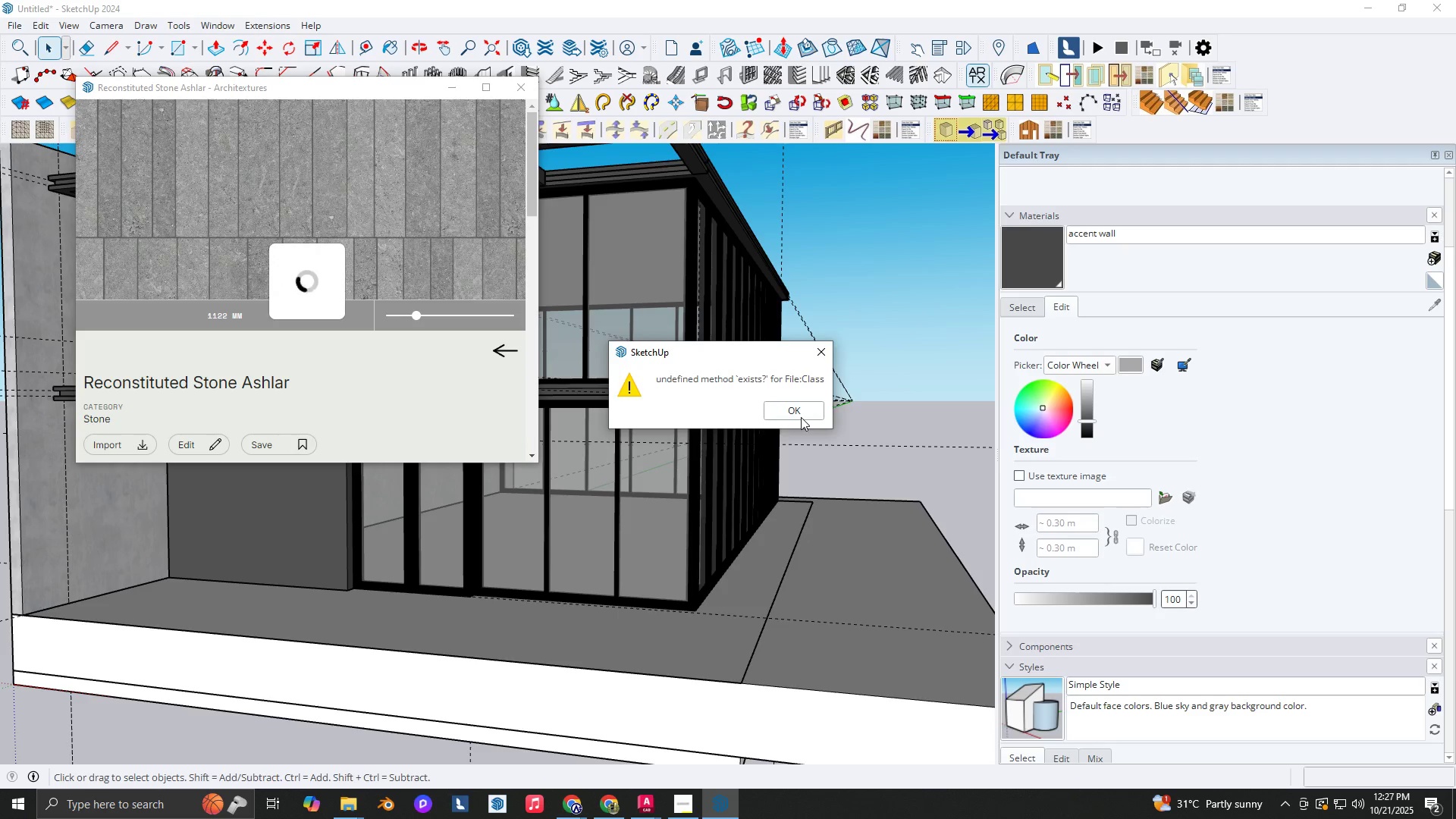 
left_click([801, 417])
 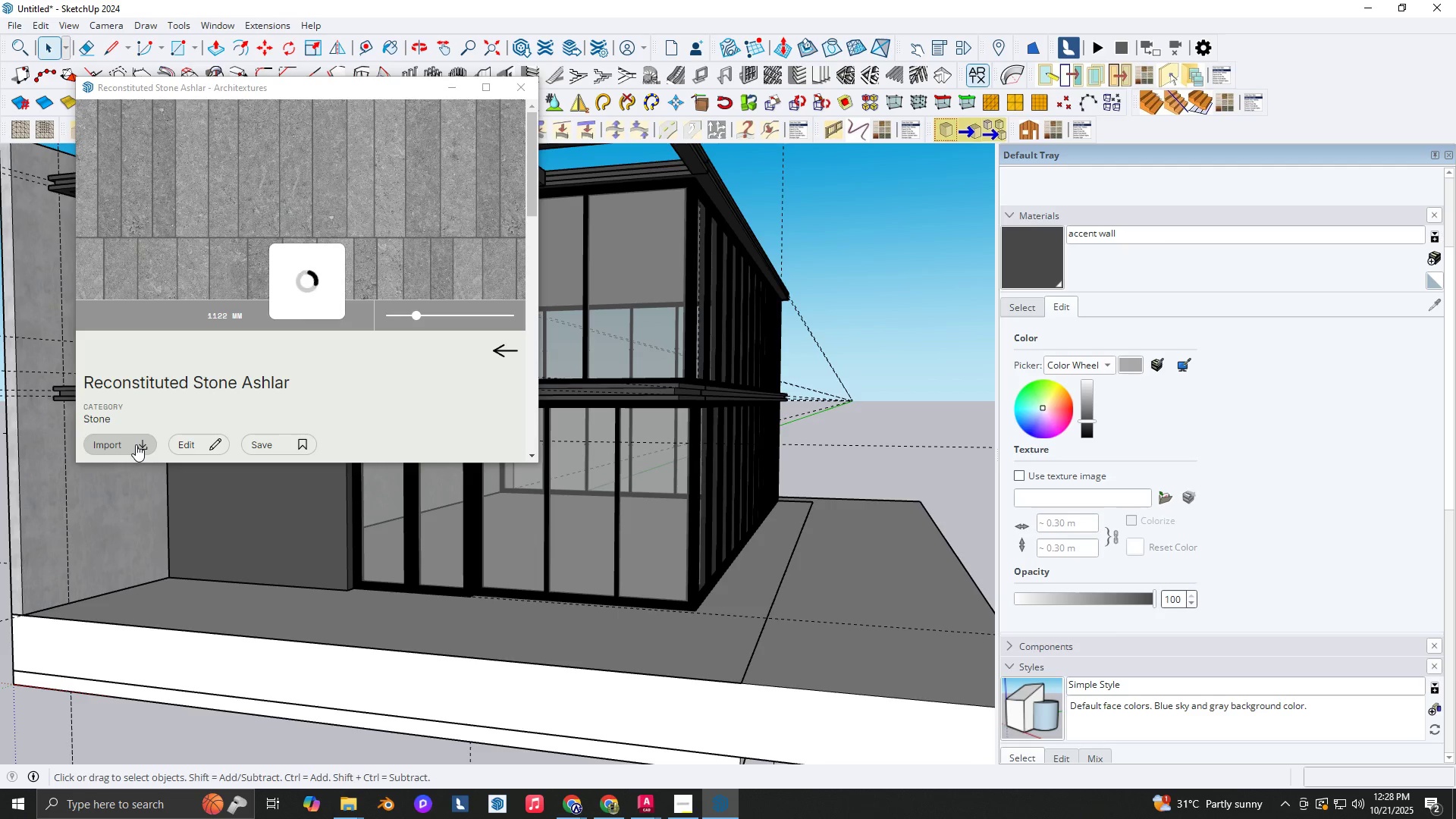 
left_click([136, 444])
 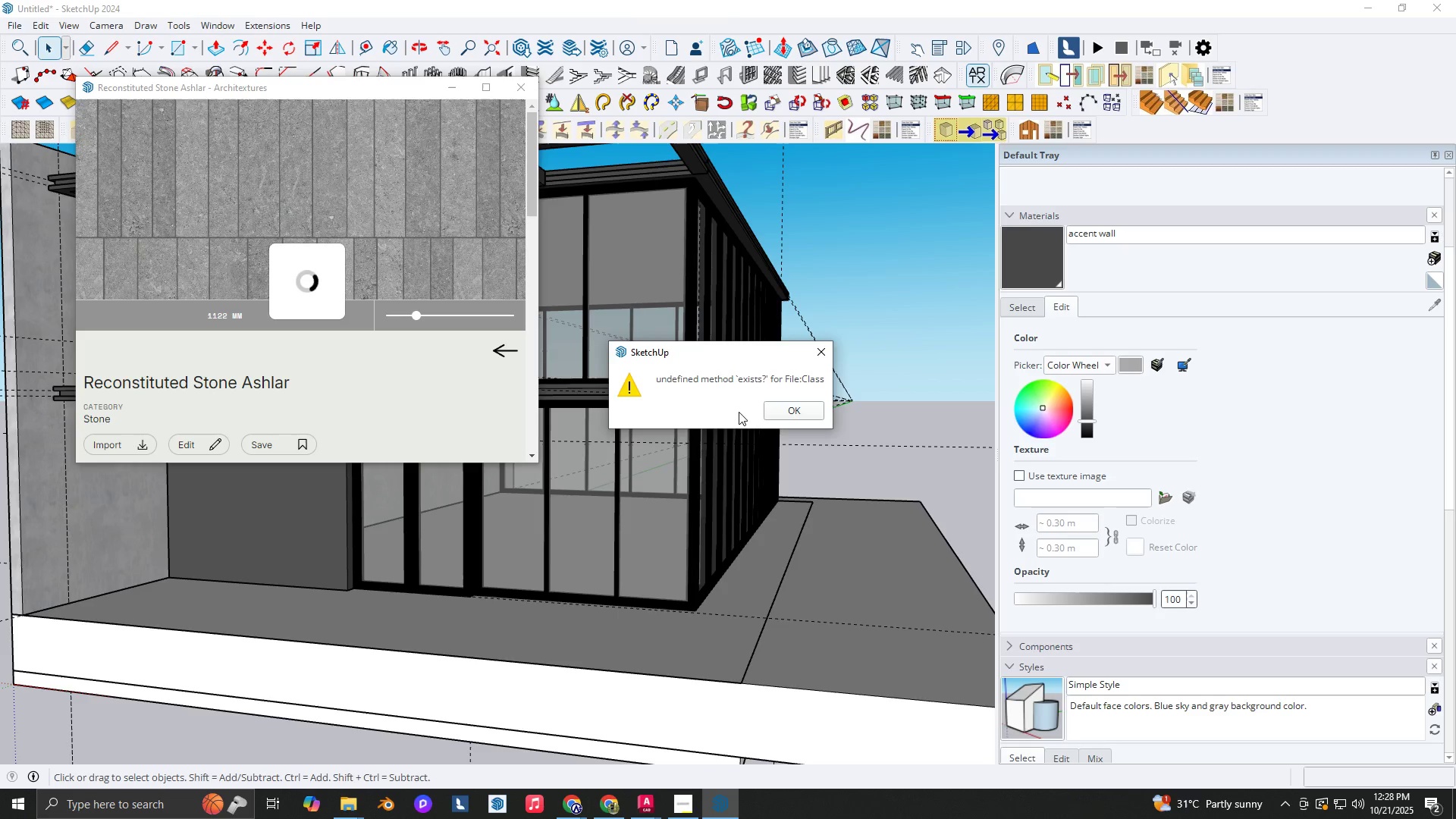 
left_click([790, 415])
 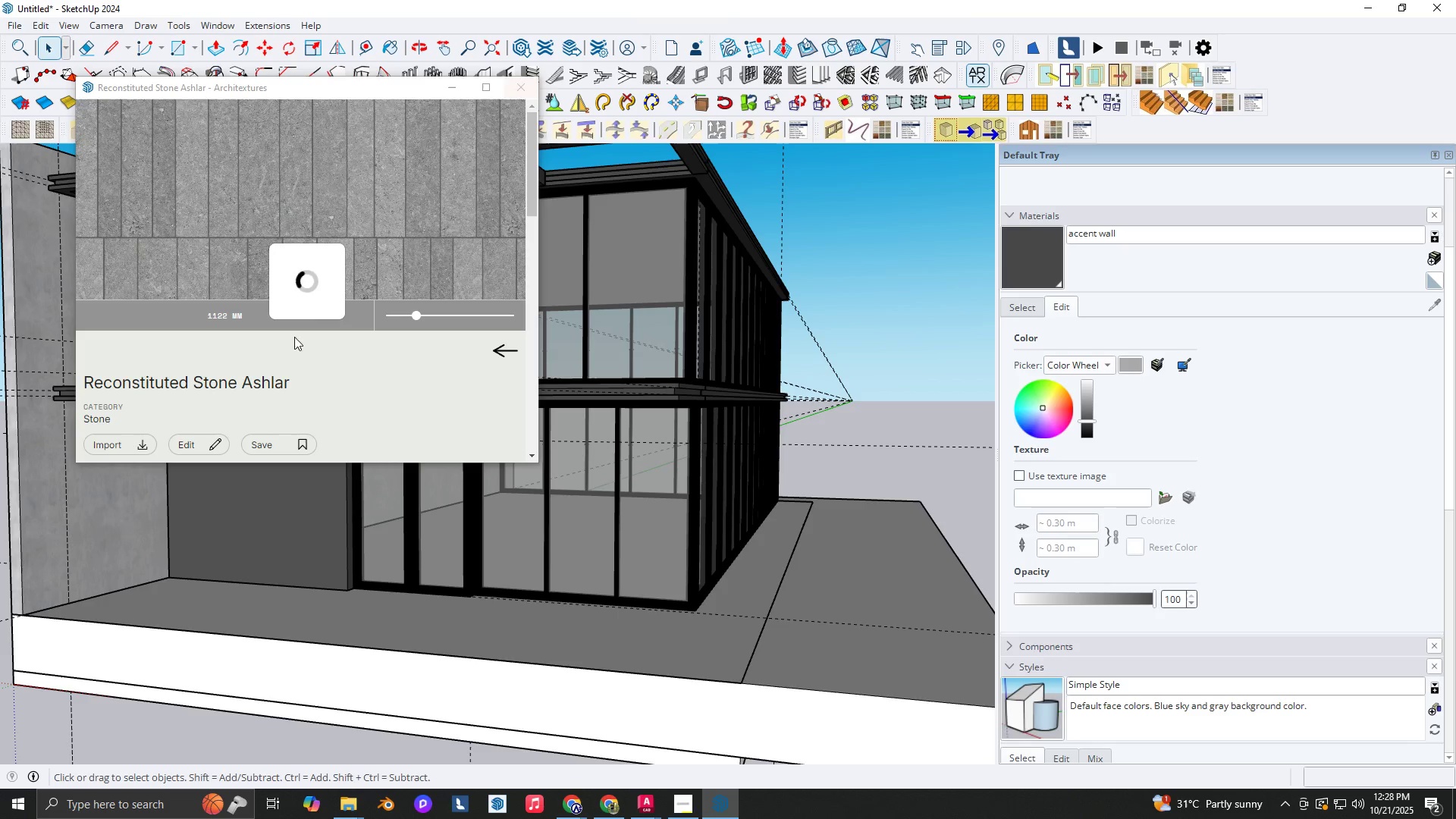 
double_click([198, 447])
 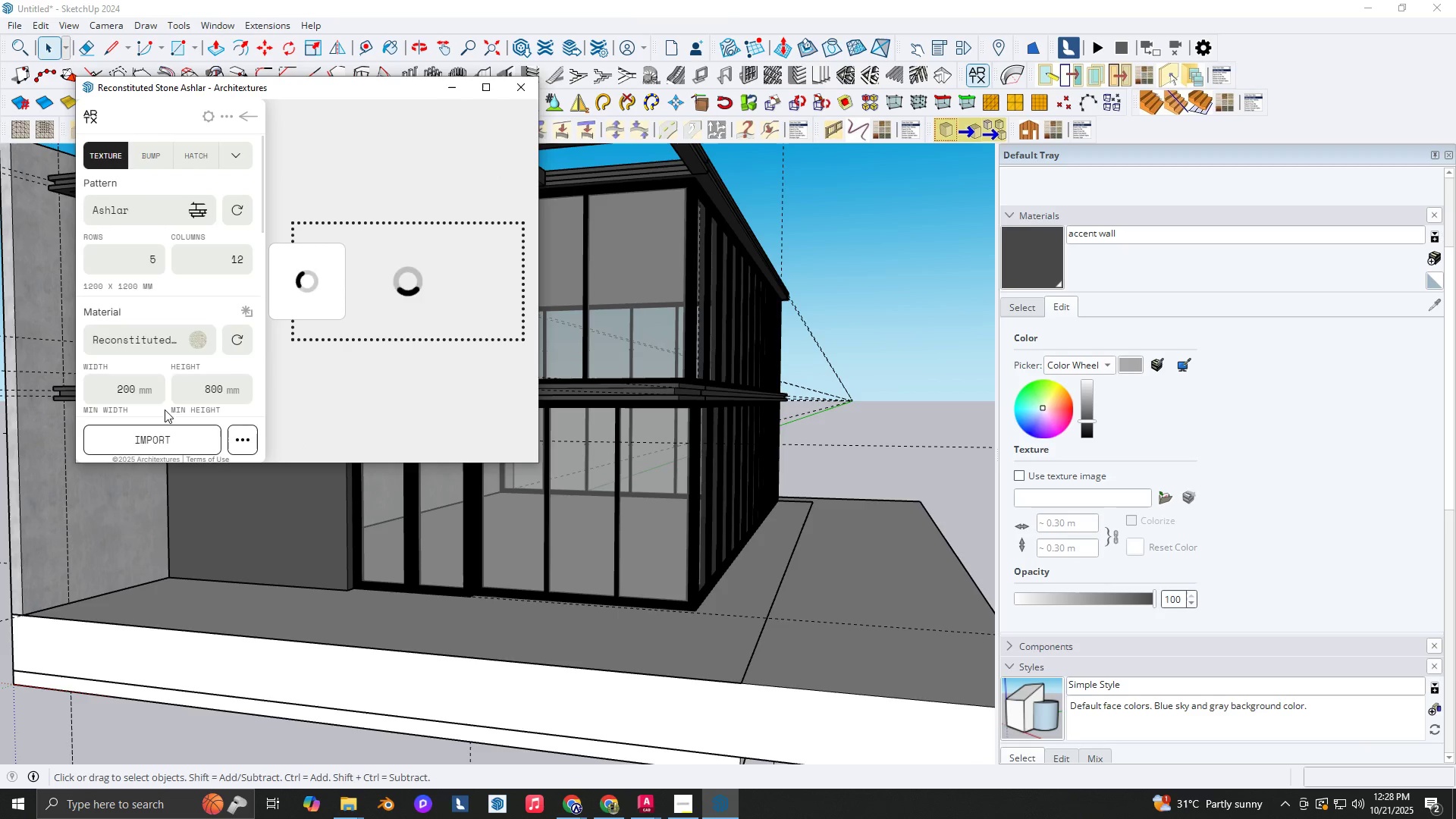 
left_click([159, 442])
 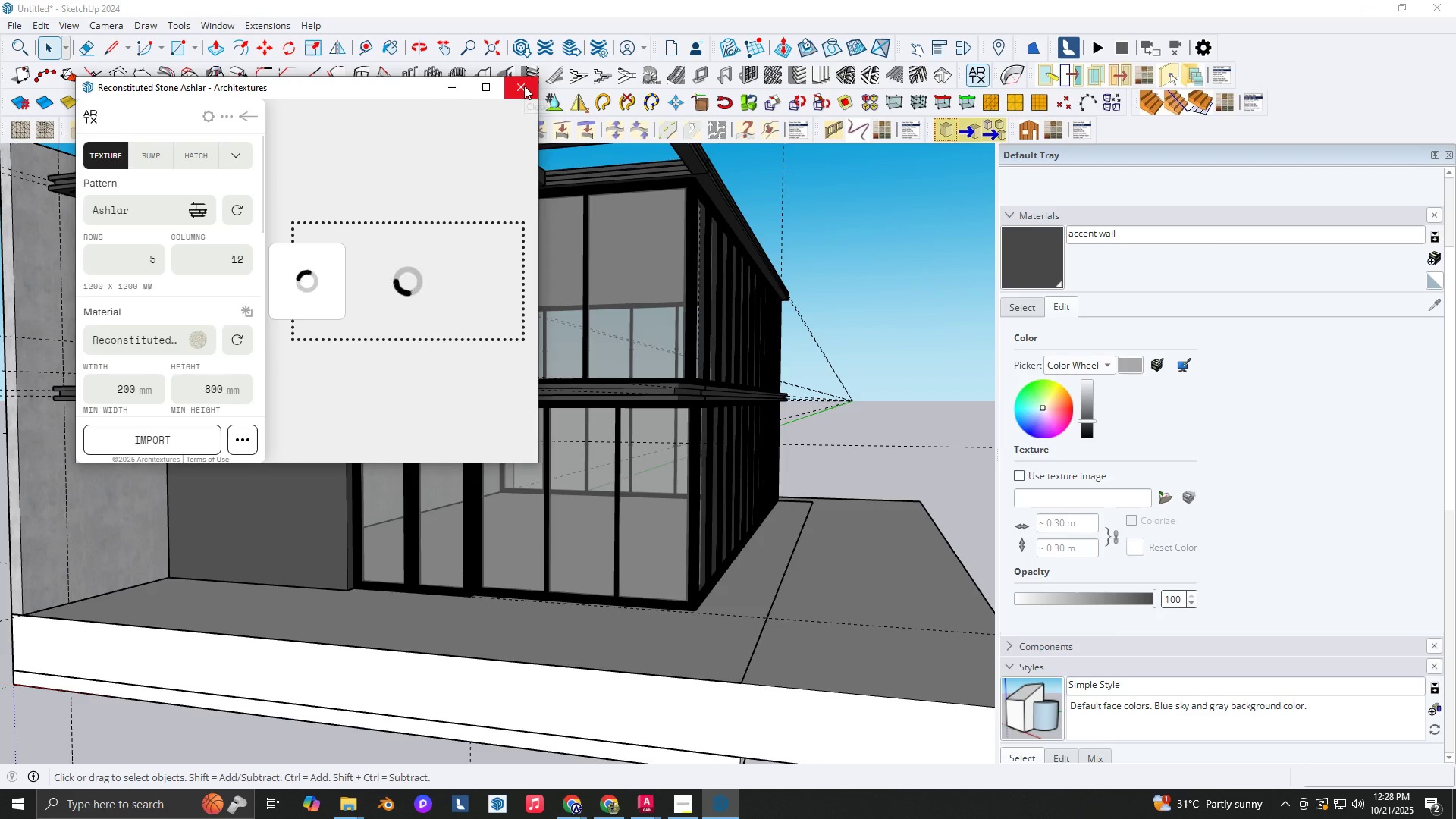 
scroll: coordinate [406, 259], scroll_direction: up, amount: 6.0
 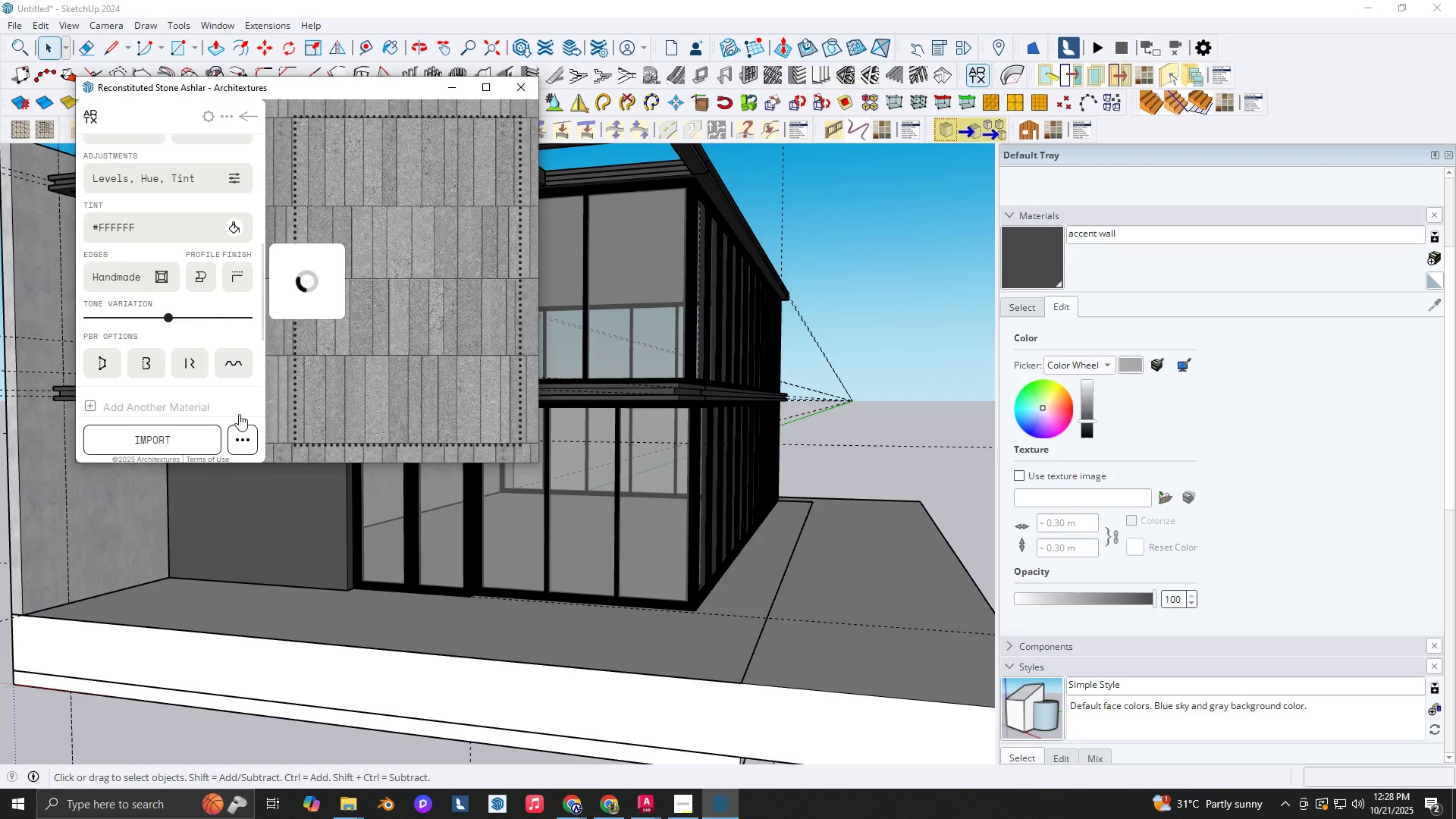 
left_click([158, 444])
 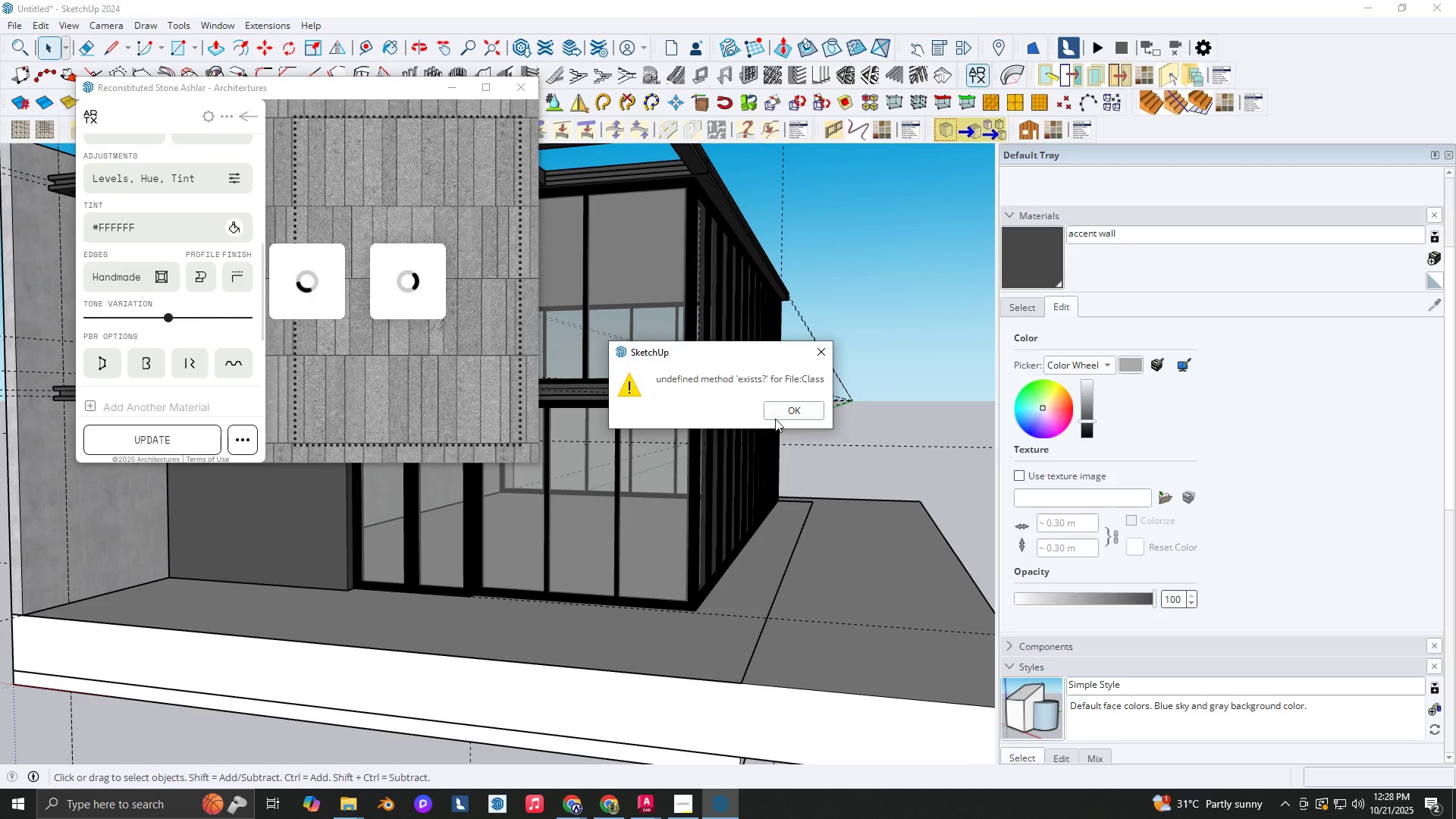 
left_click([783, 415])
 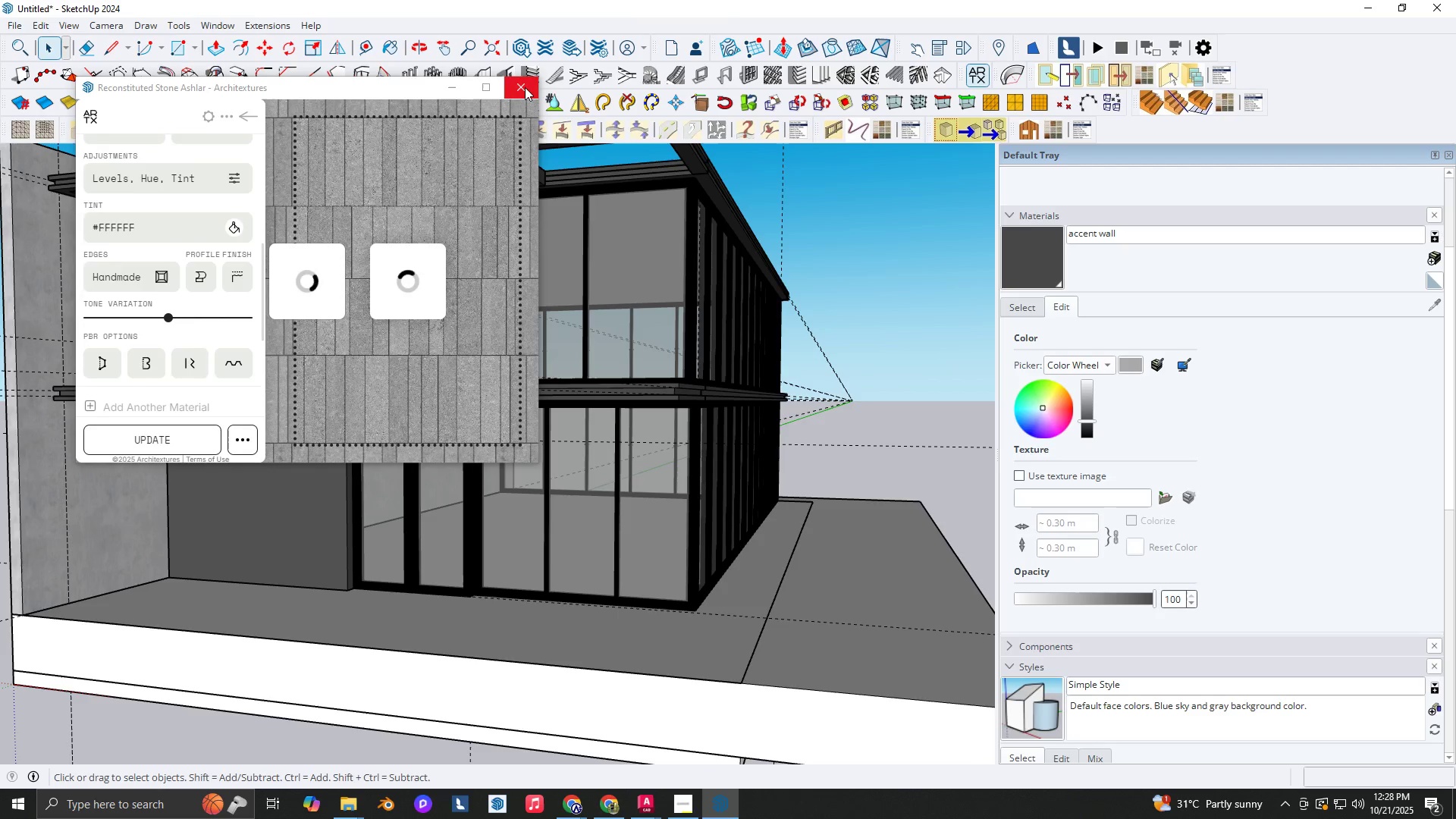 
left_click([525, 87])
 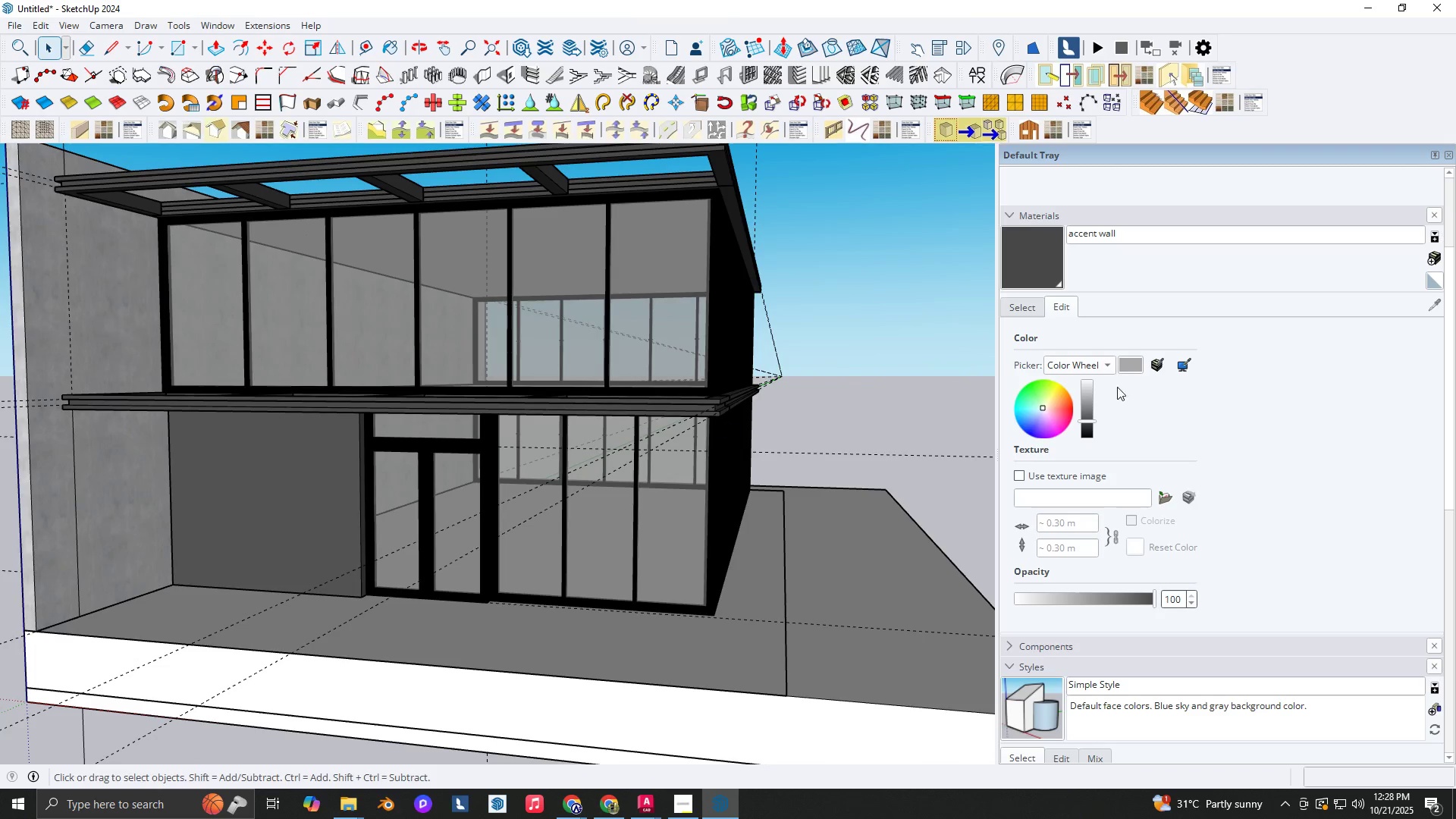 
scroll: coordinate [999, 311], scroll_direction: up, amount: 2.0
 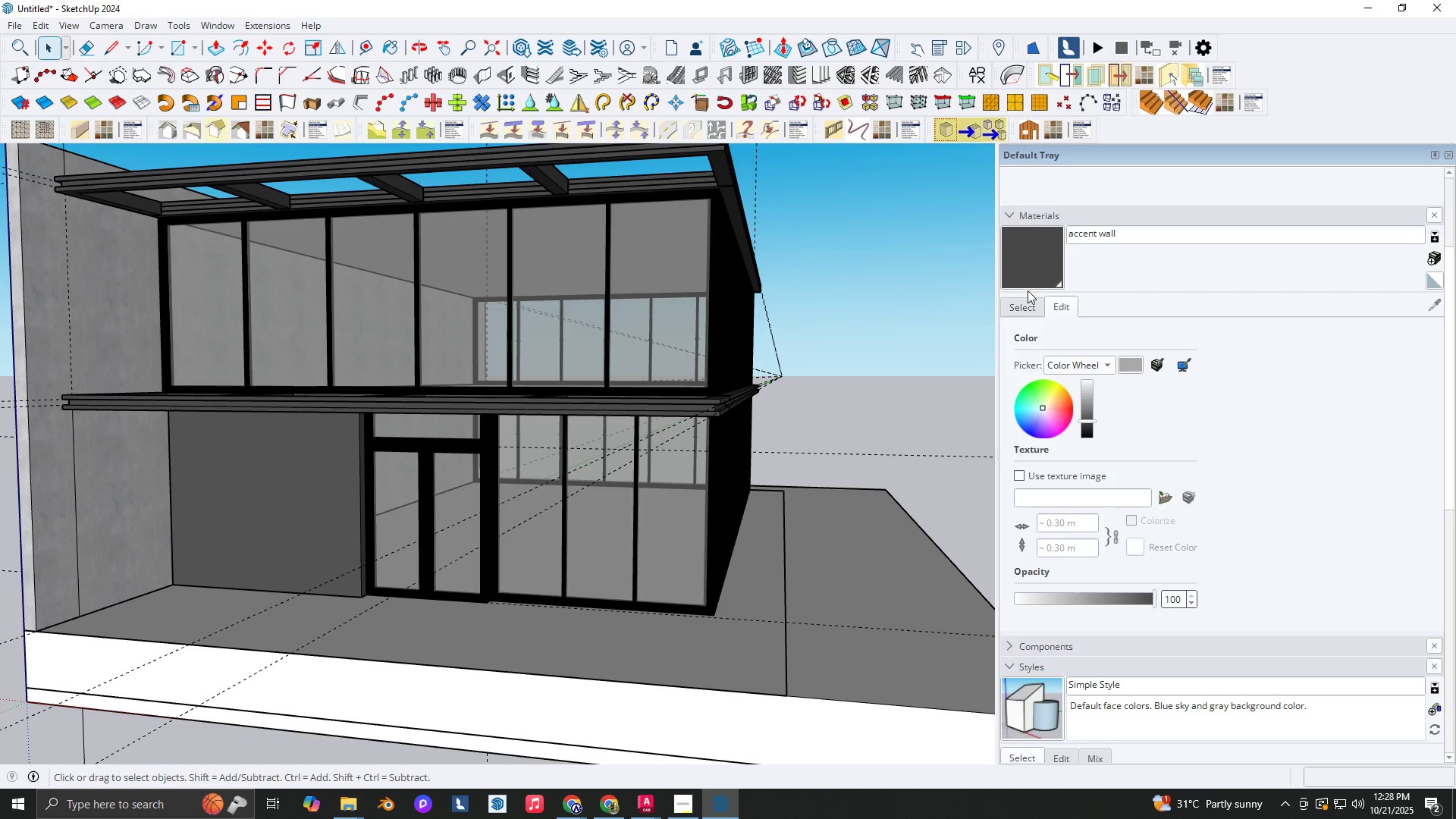 
left_click([1021, 307])
 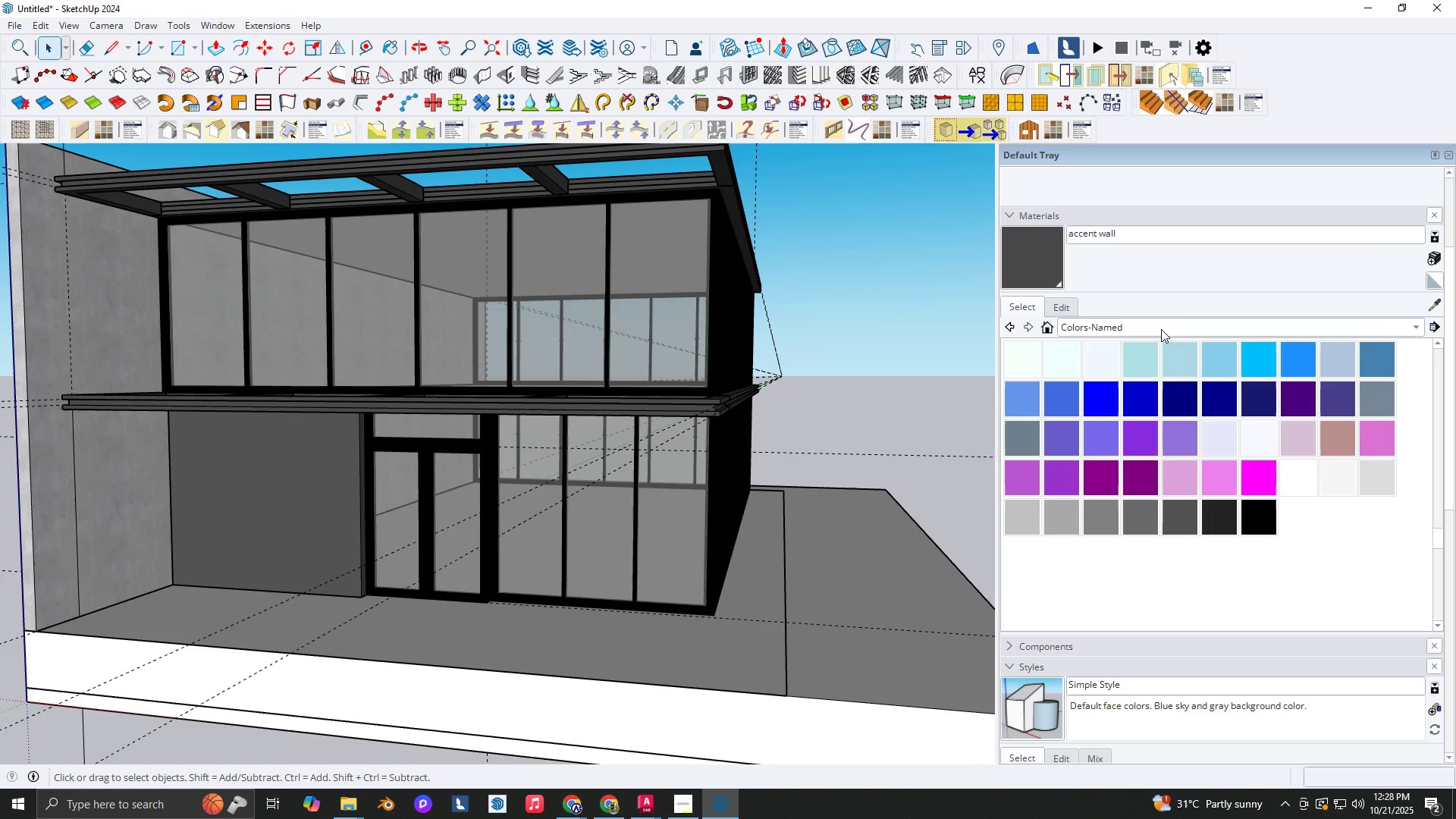 
left_click([1161, 329])
 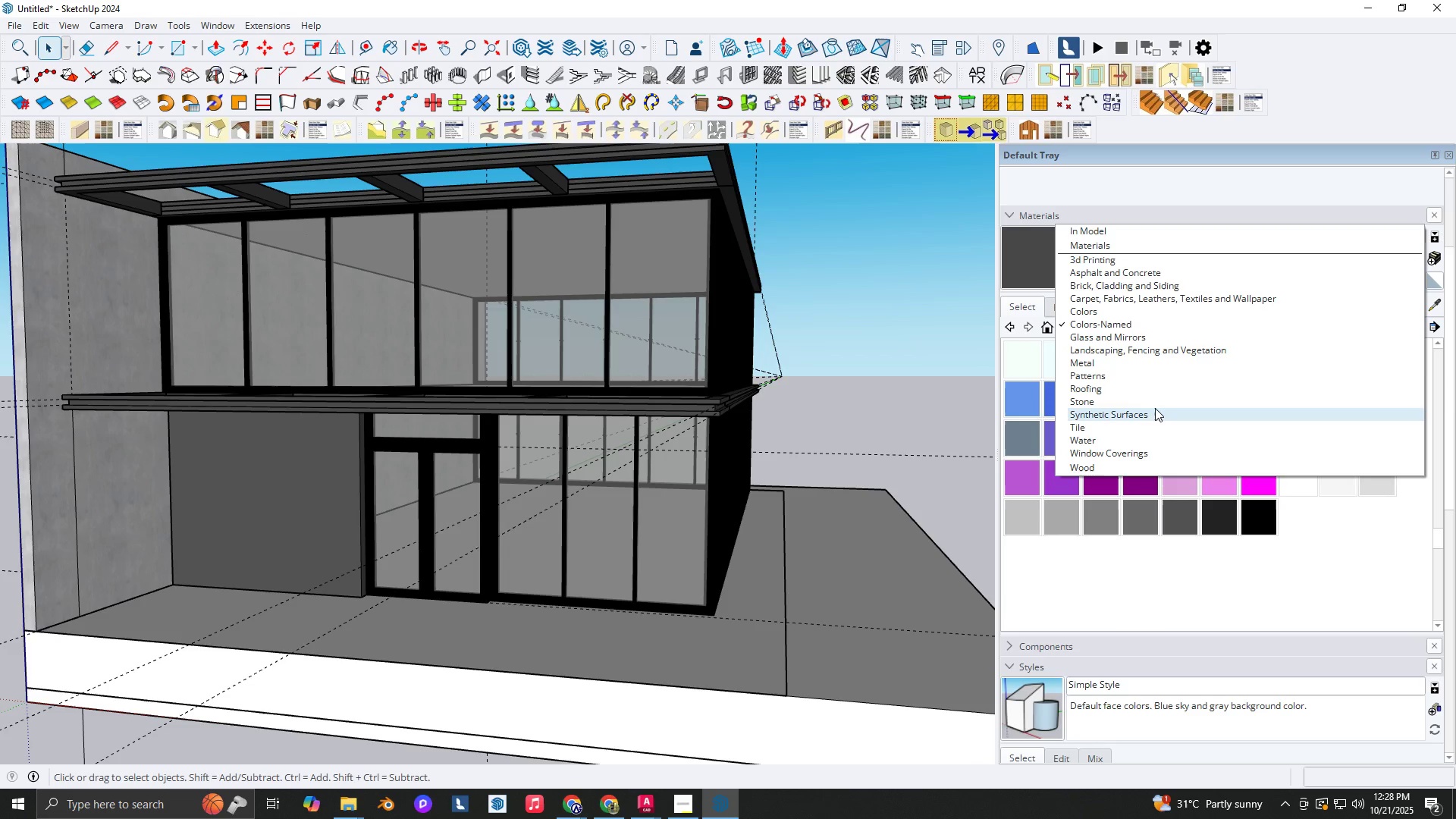 
left_click([1147, 400])
 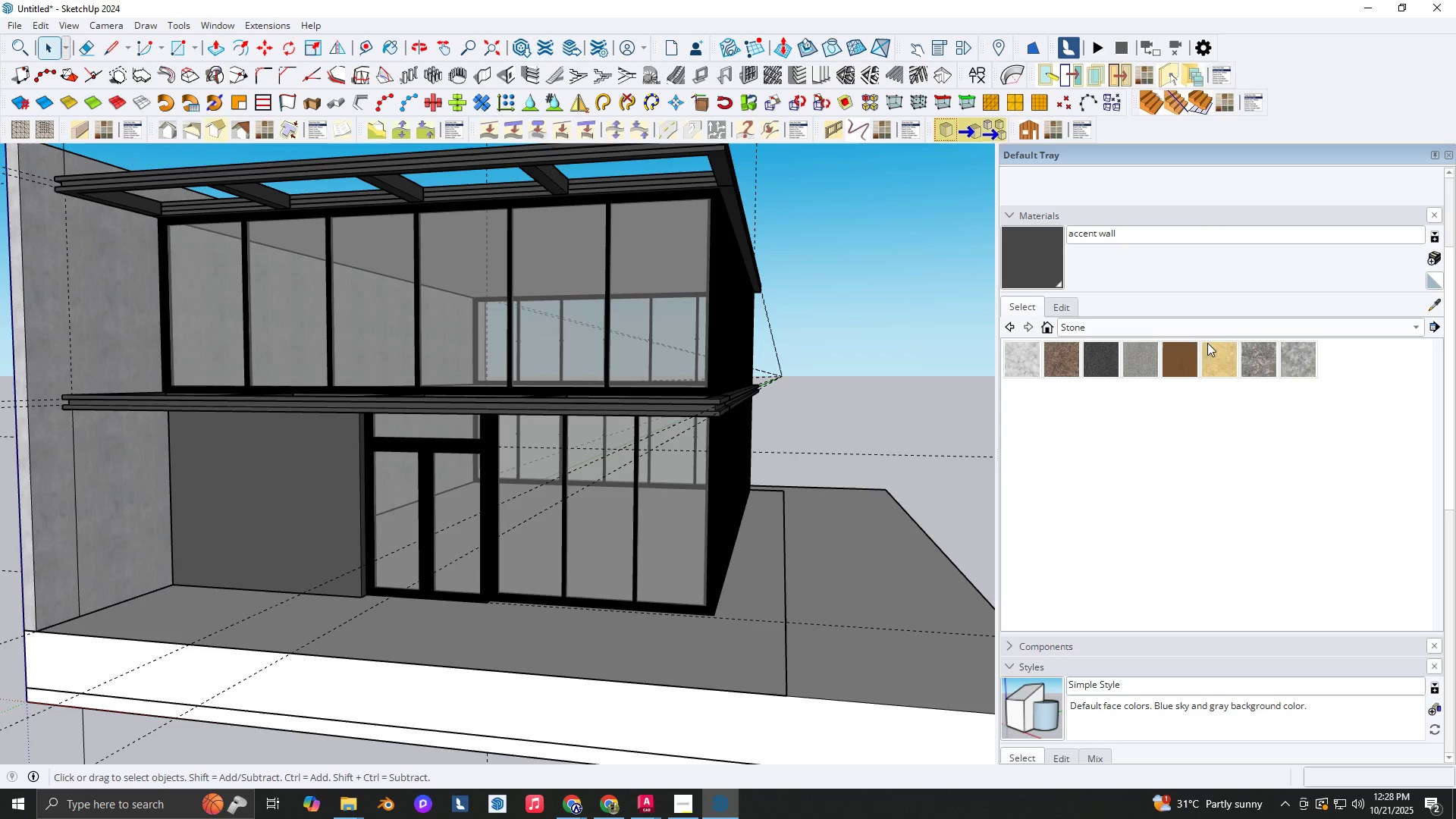 
left_click([1194, 329])
 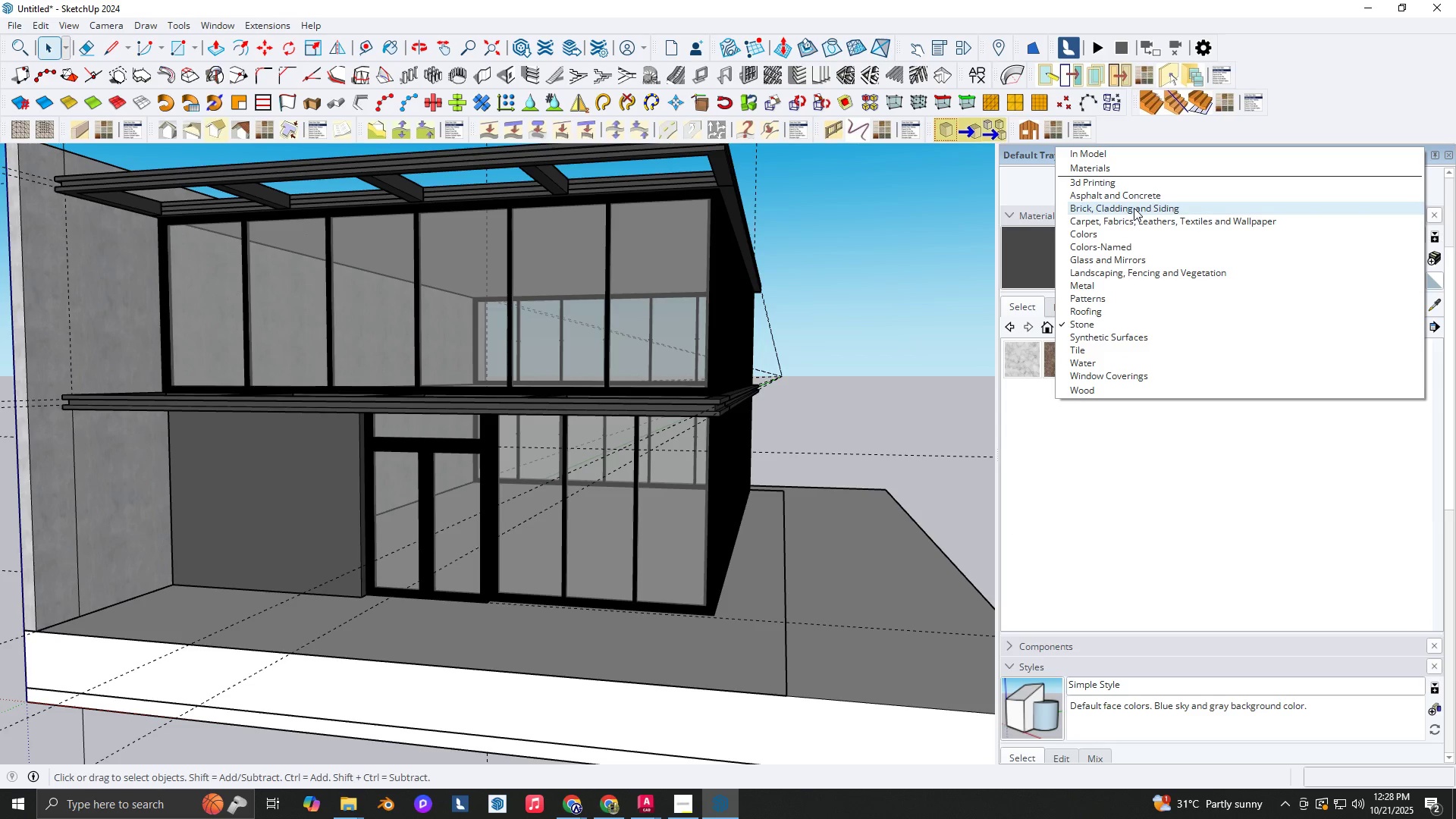 
left_click([1126, 211])
 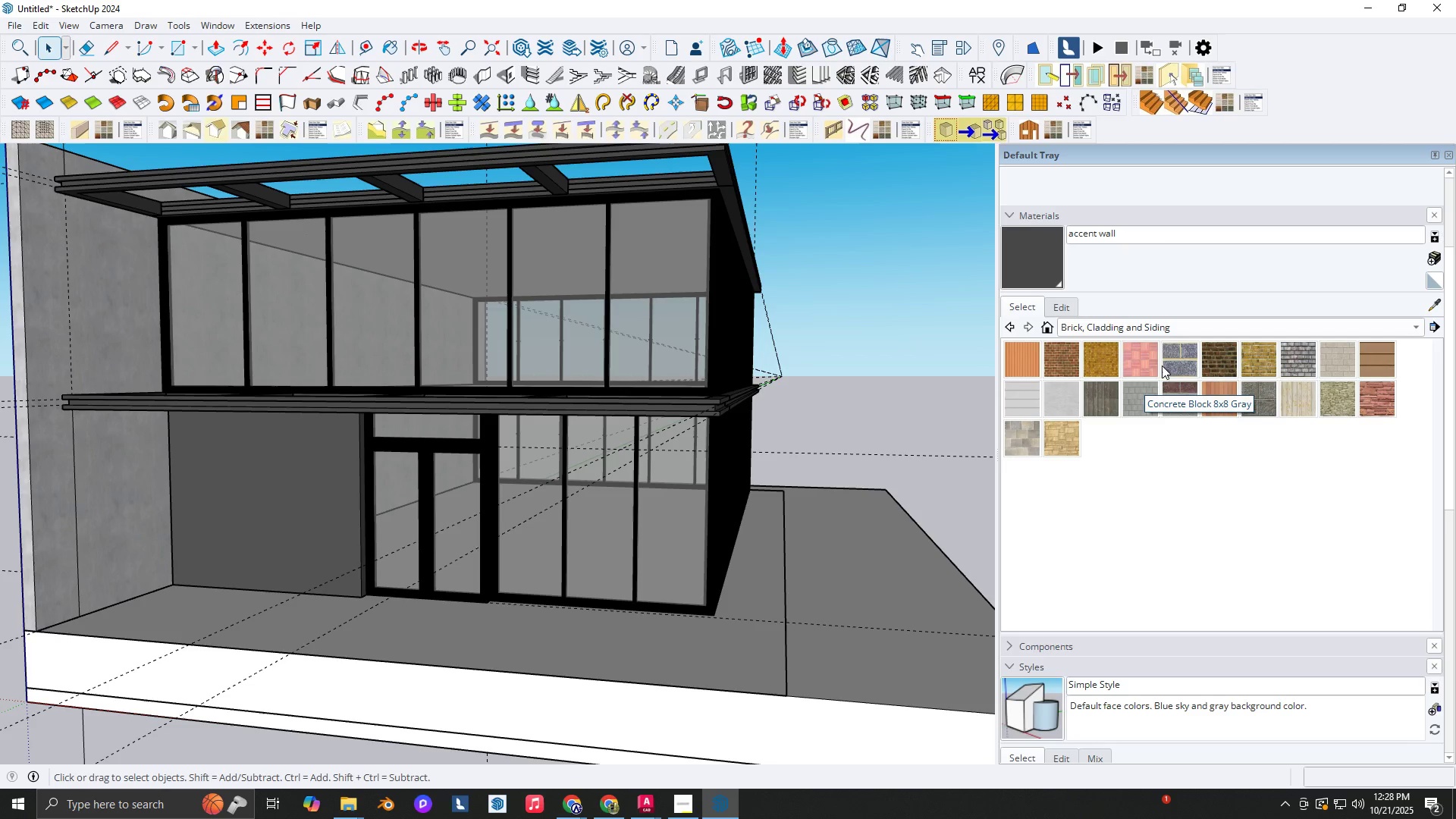 
wait(5.53)
 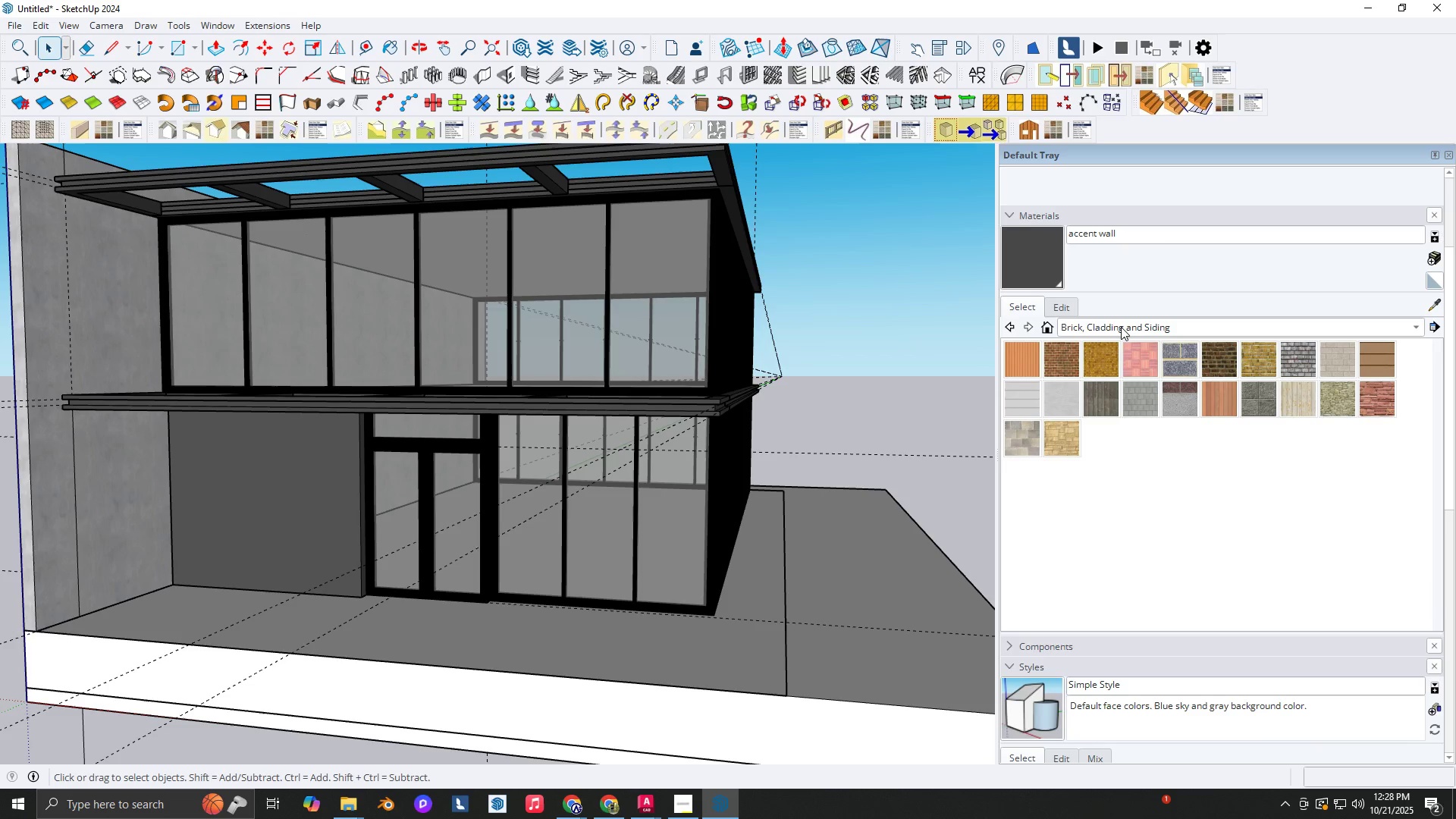 
left_click([1095, 333])
 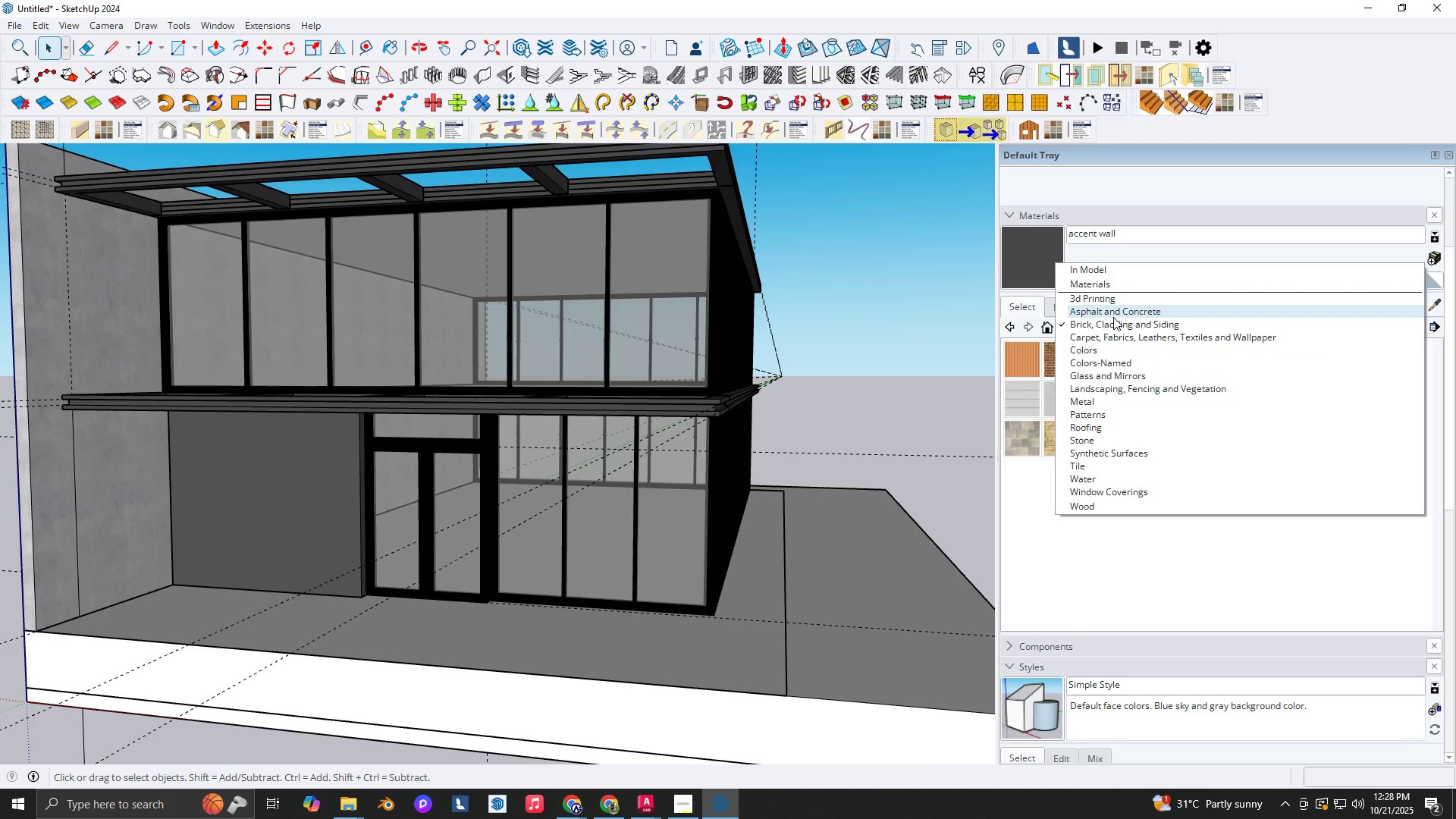 
left_click([296, 448])
 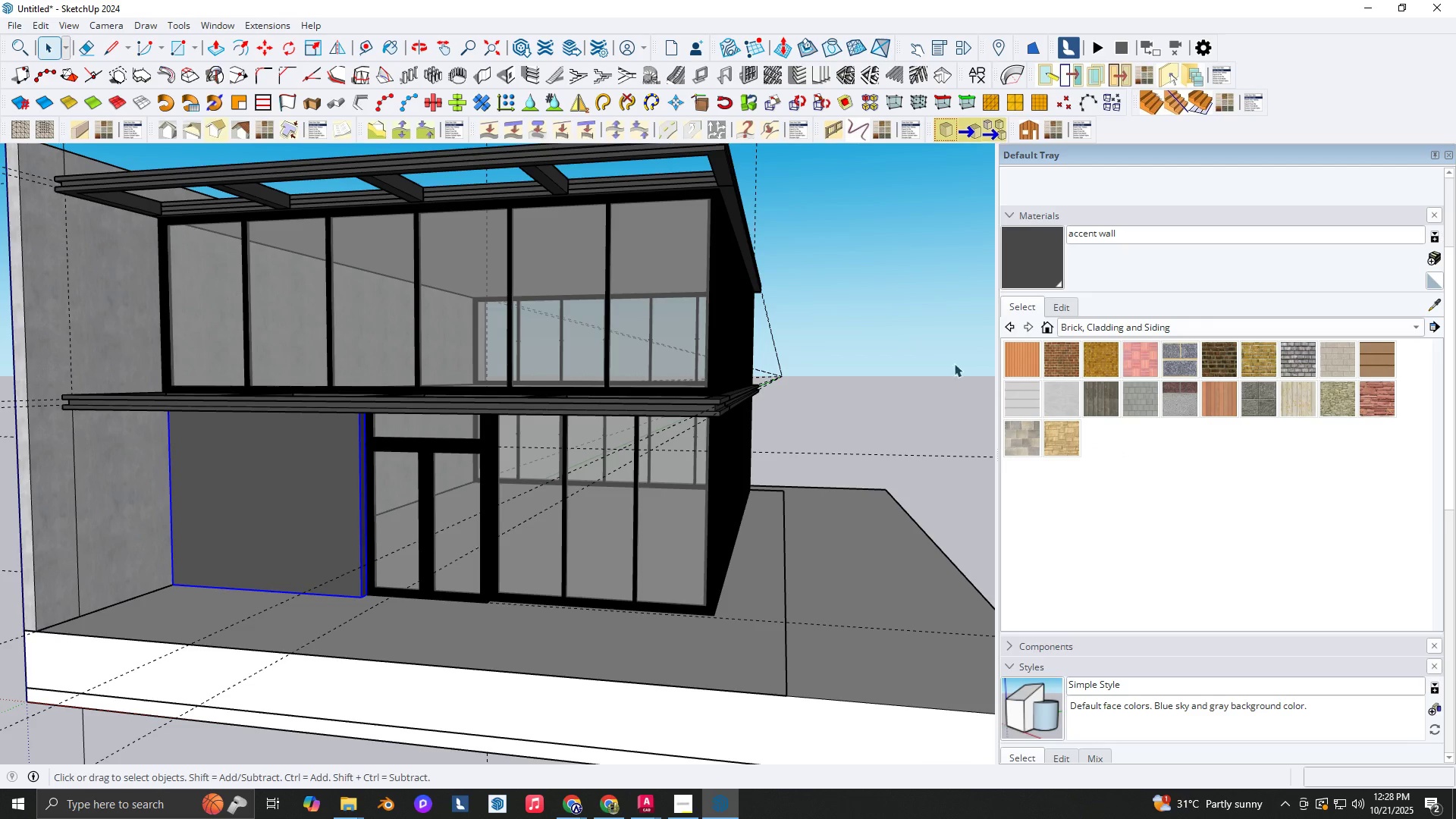 
key(B)
 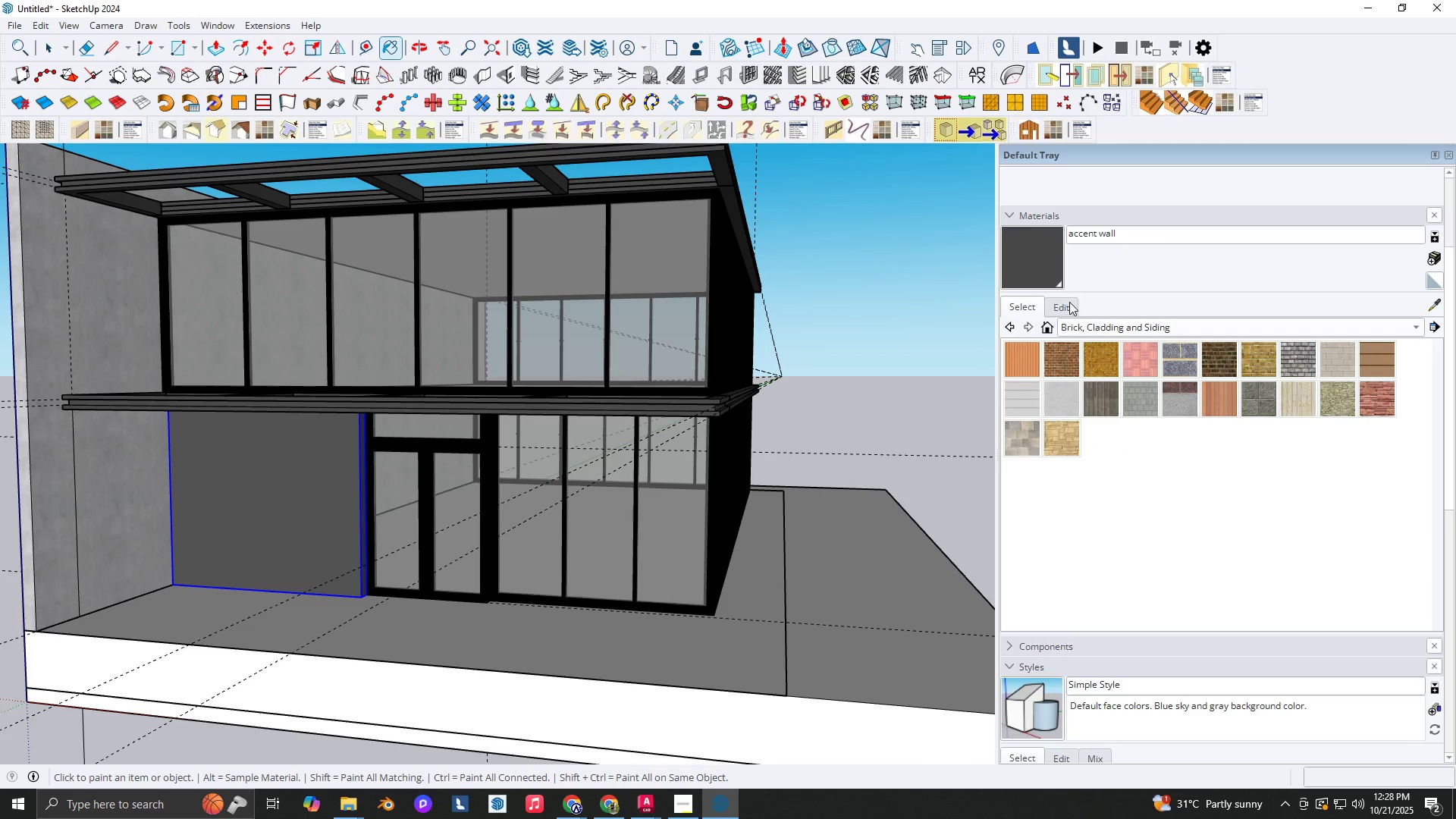 
left_click([1067, 306])
 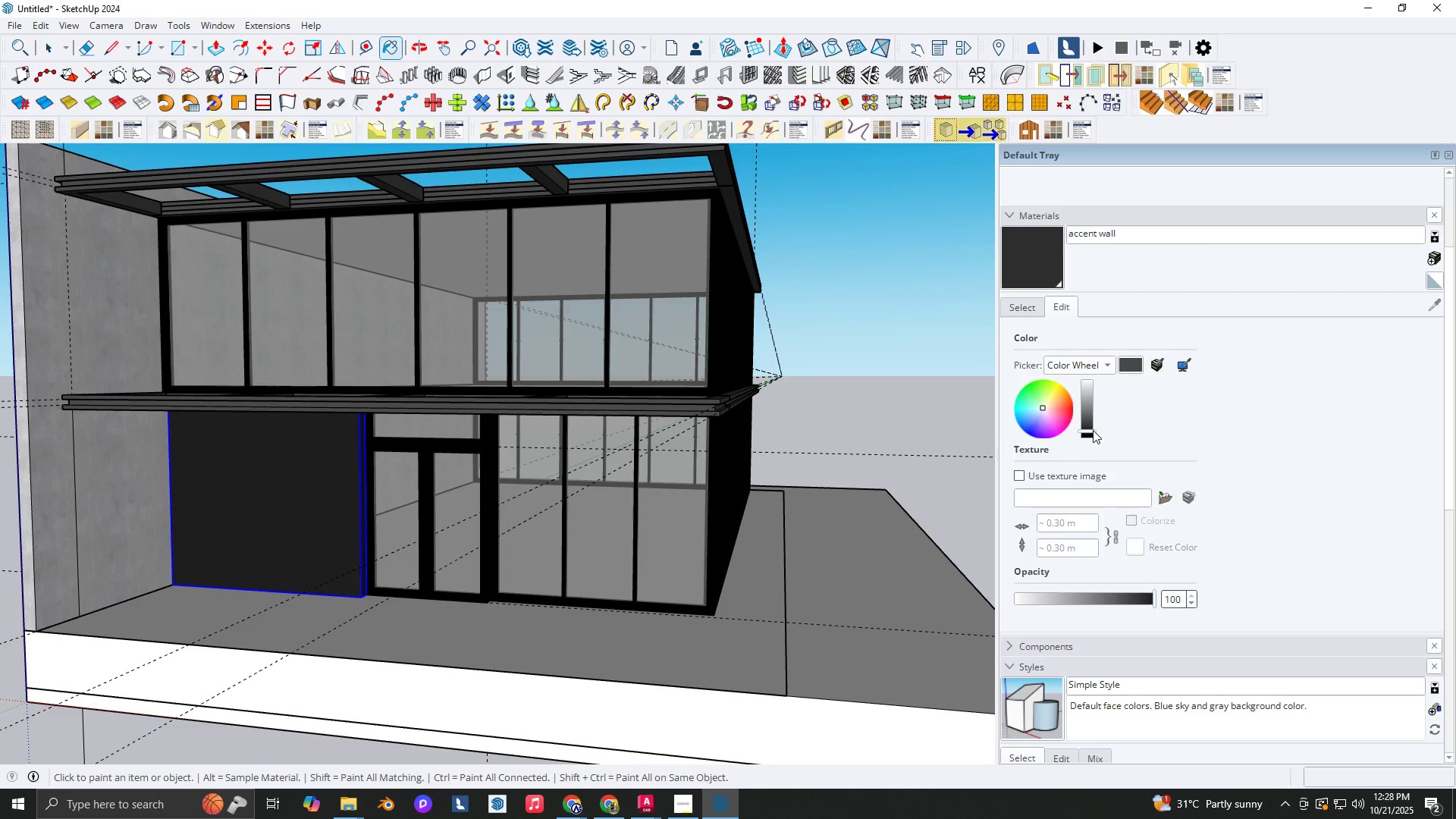 
scroll: coordinate [537, 436], scroll_direction: down, amount: 2.0
 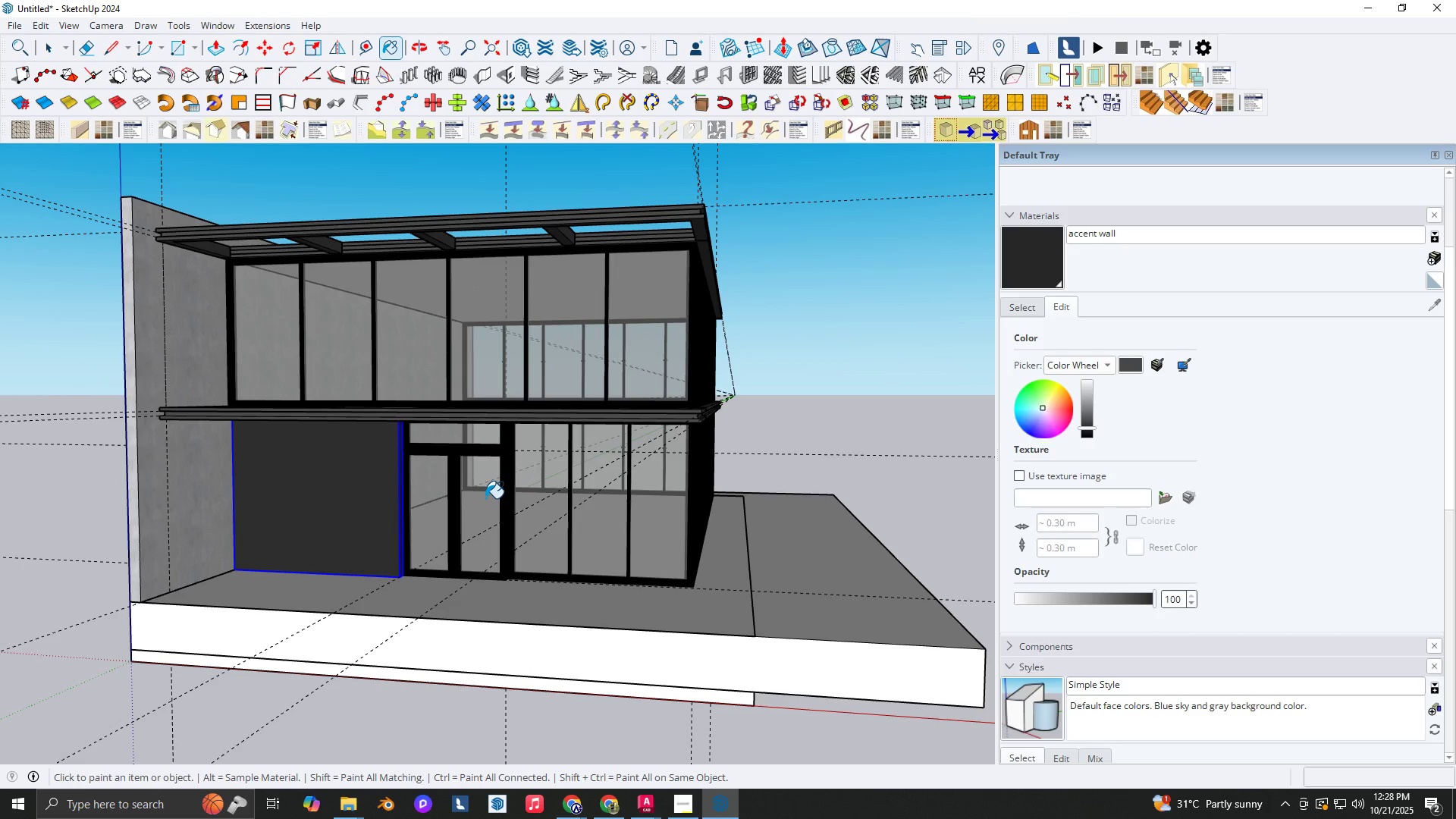 
wait(6.57)
 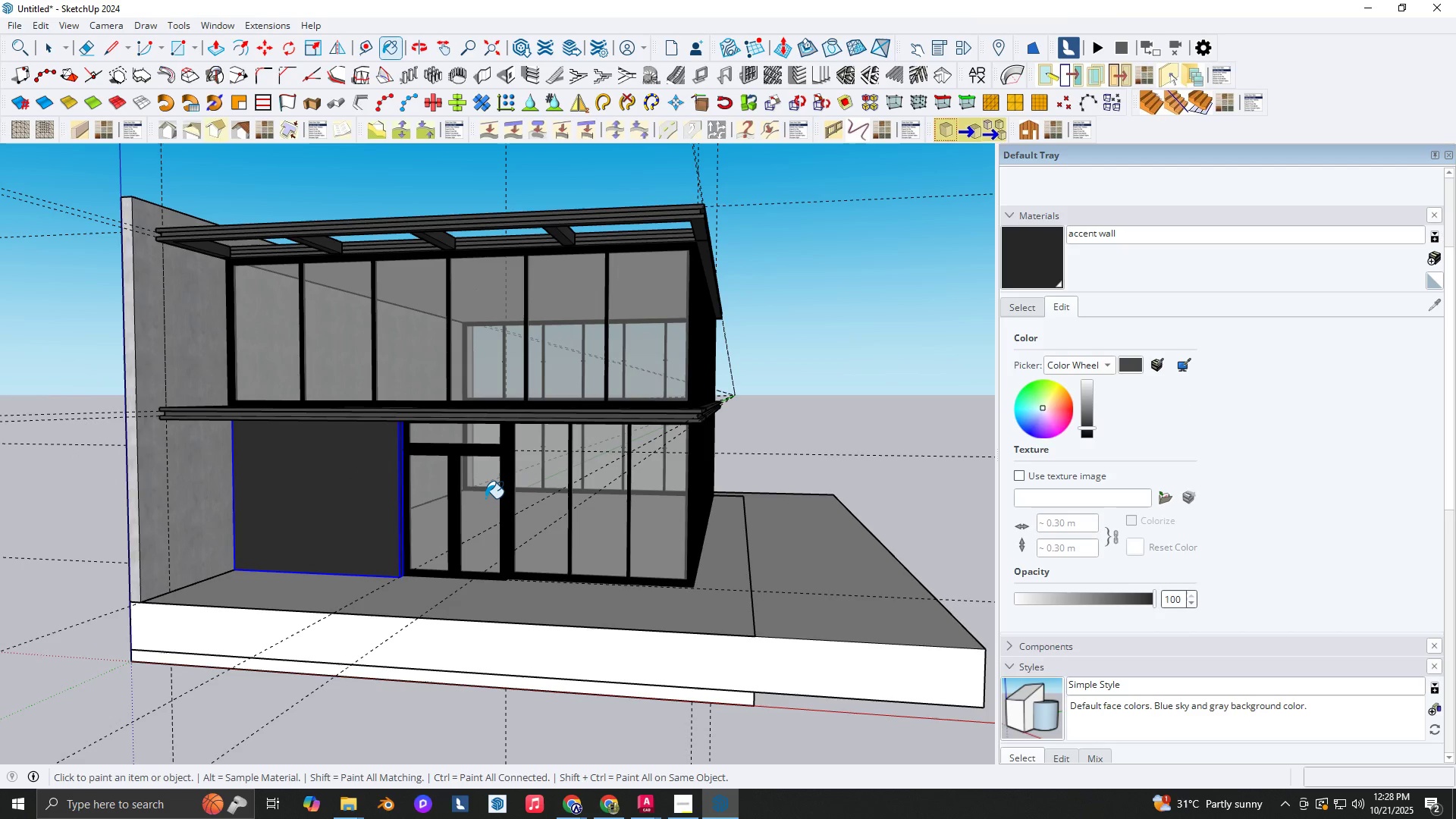 
scroll: coordinate [373, 459], scroll_direction: up, amount: 2.0
 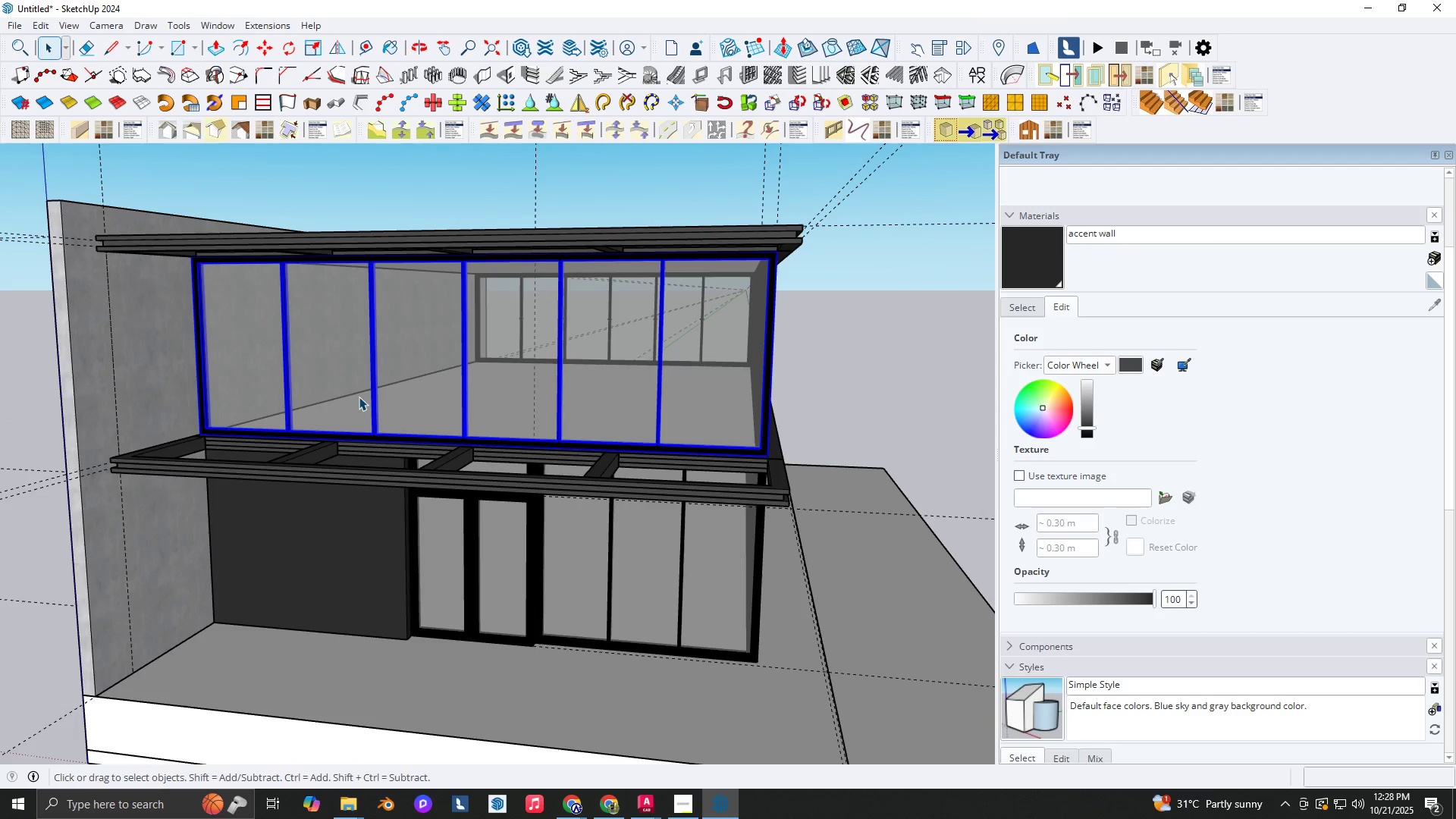 
key(Space)
 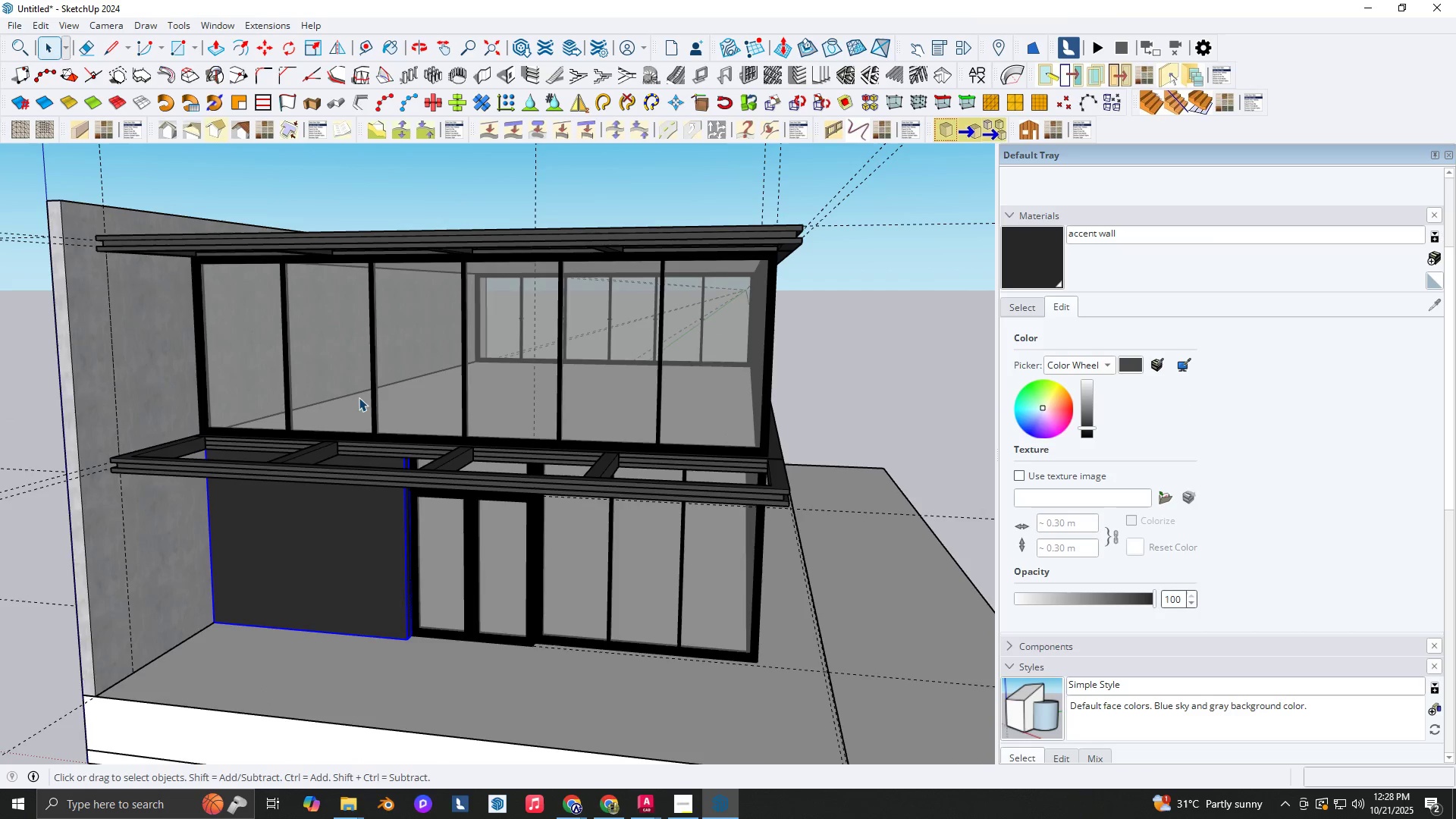 
left_click([359, 397])
 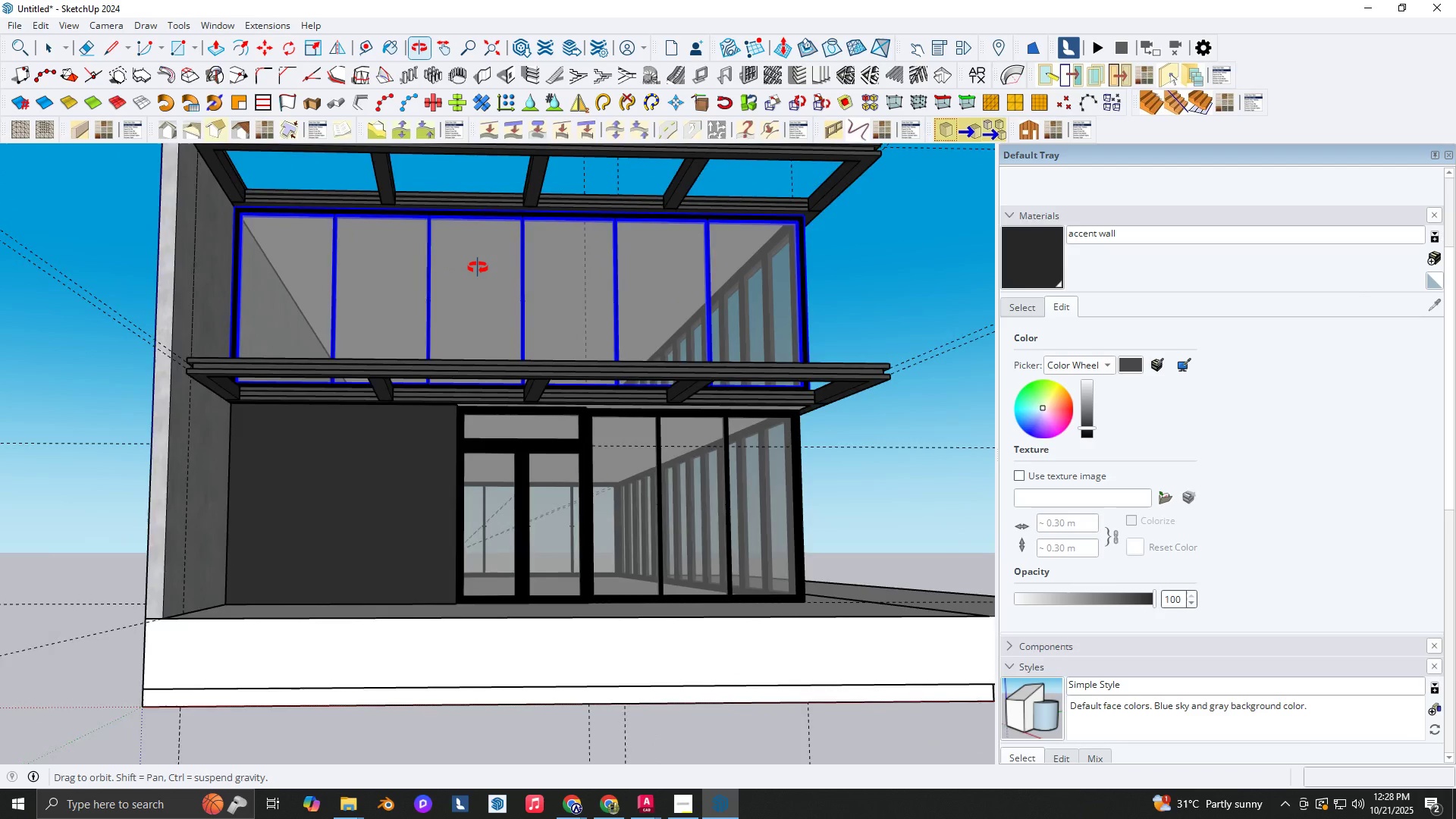 
scroll: coordinate [456, 305], scroll_direction: down, amount: 2.0
 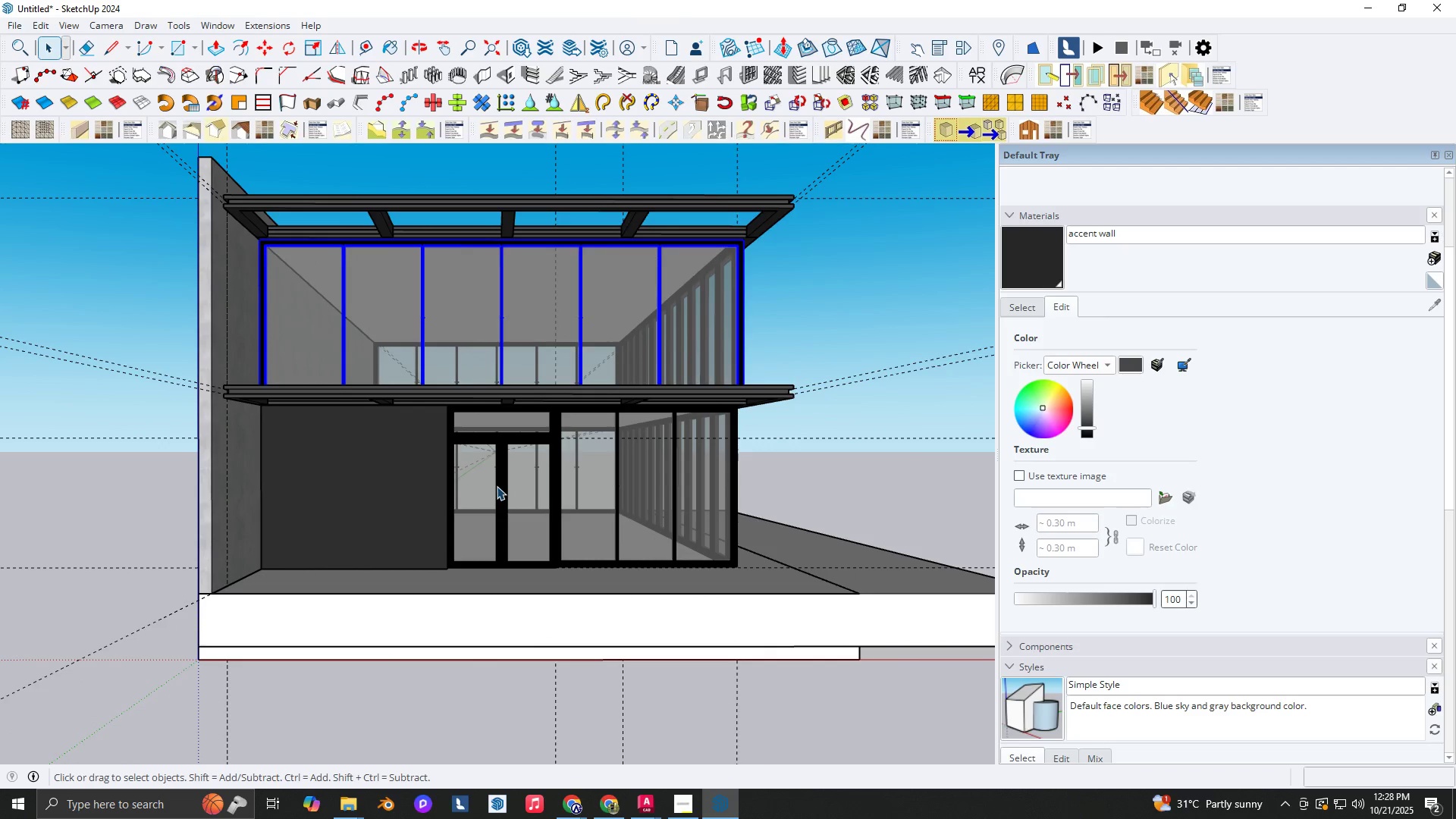 
scroll: coordinate [278, 588], scroll_direction: up, amount: 2.0
 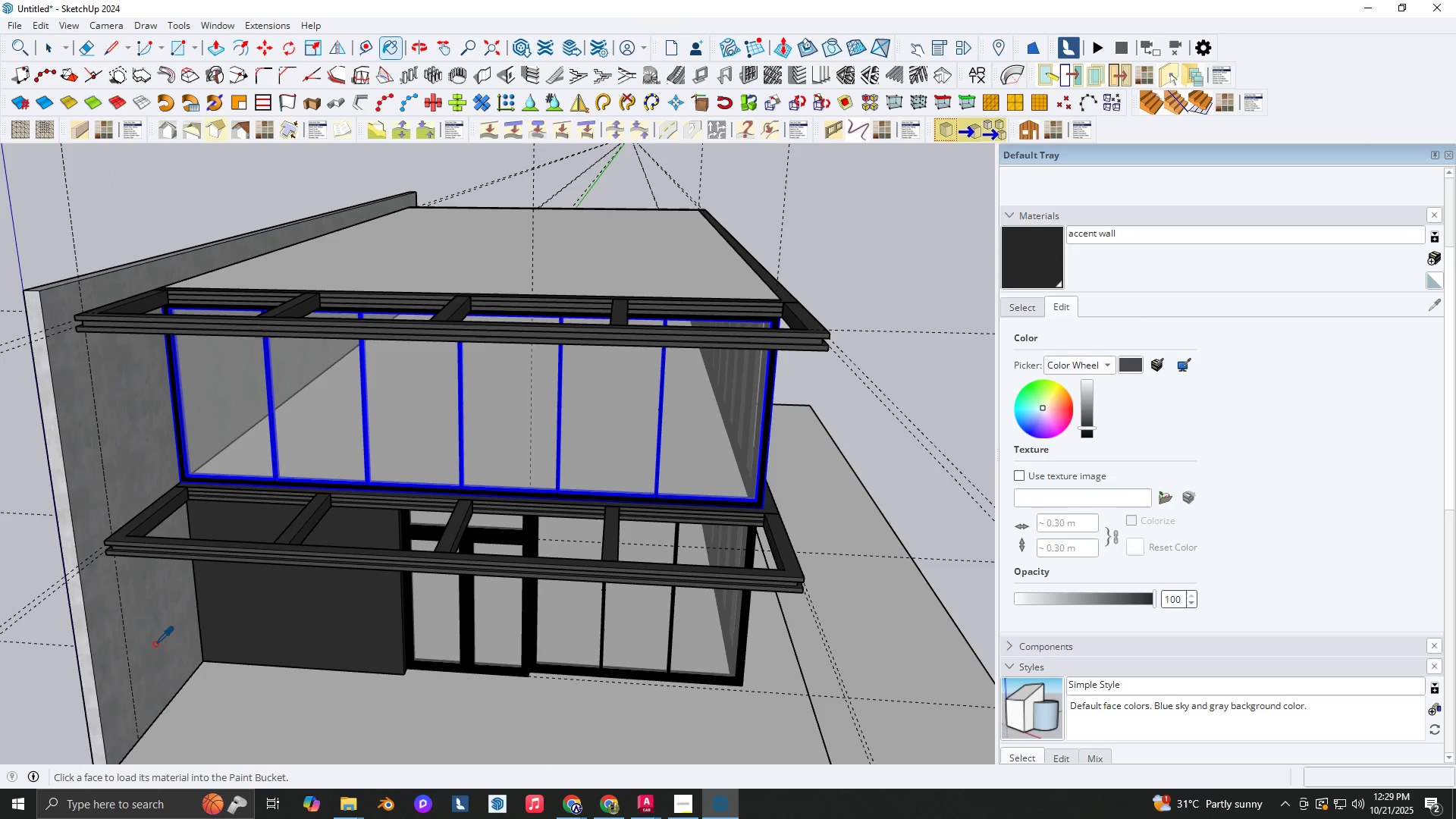 
key(B)
 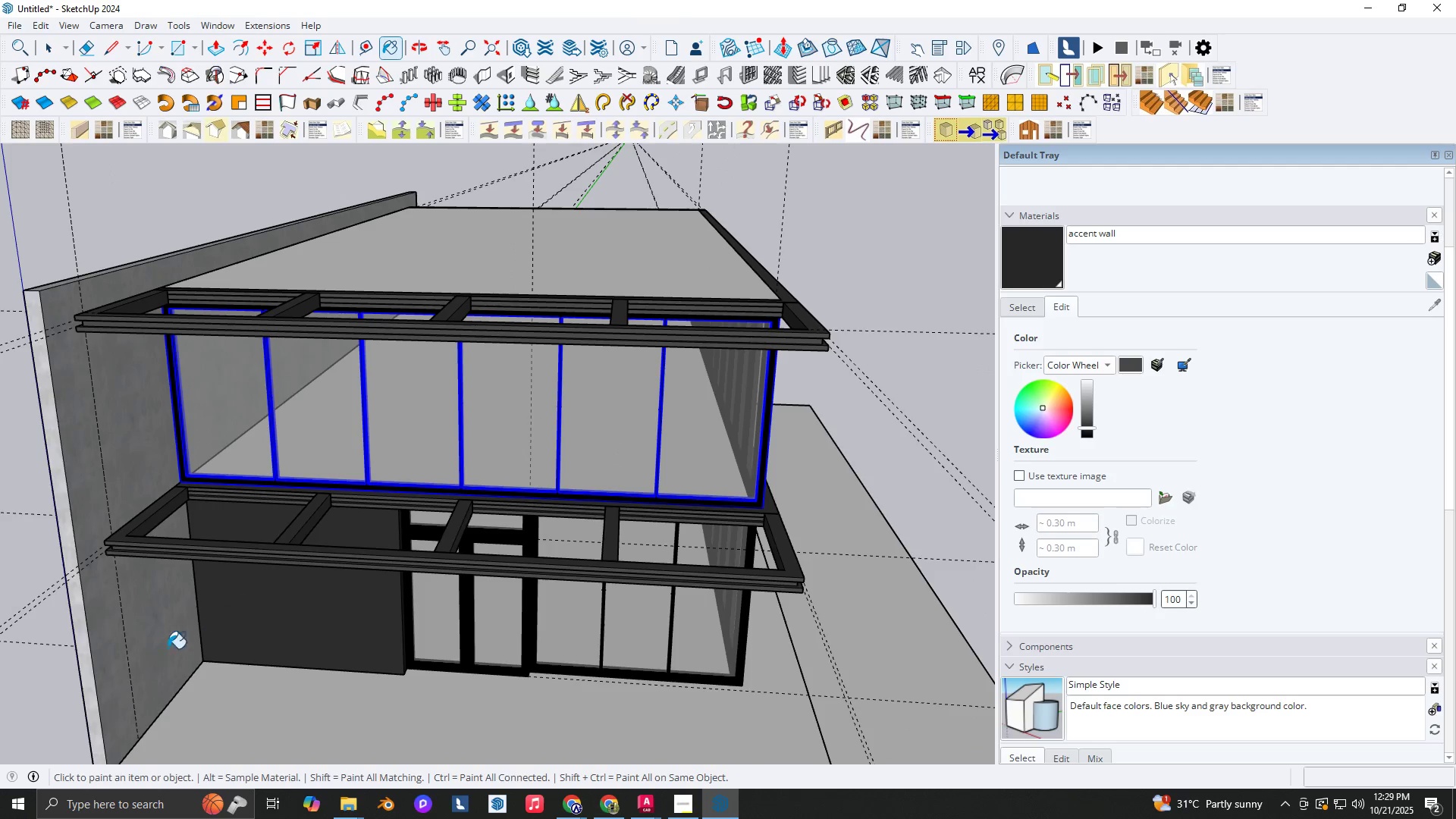 
key(Alt+AltLeft)
 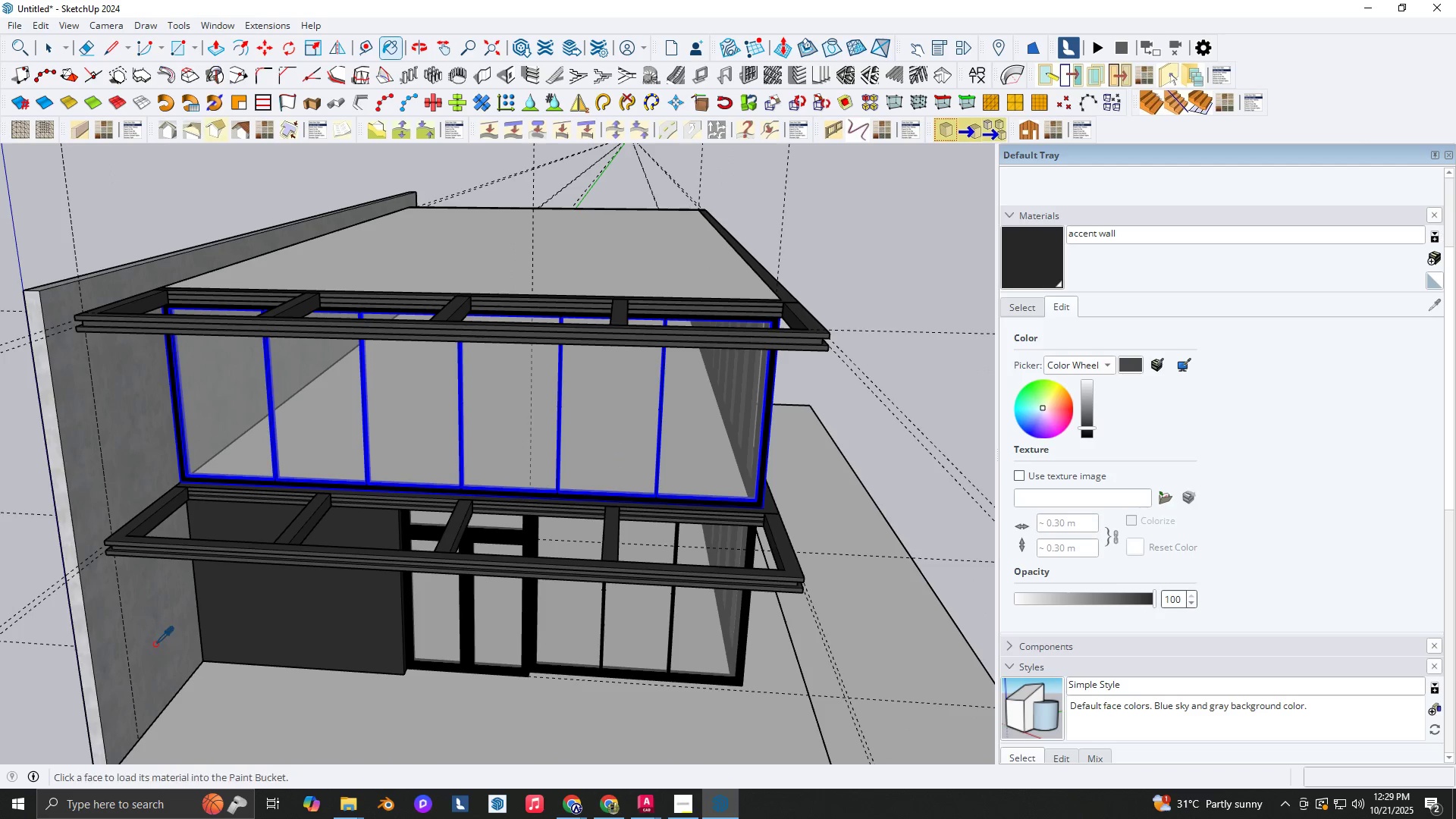 
left_click([155, 644])
 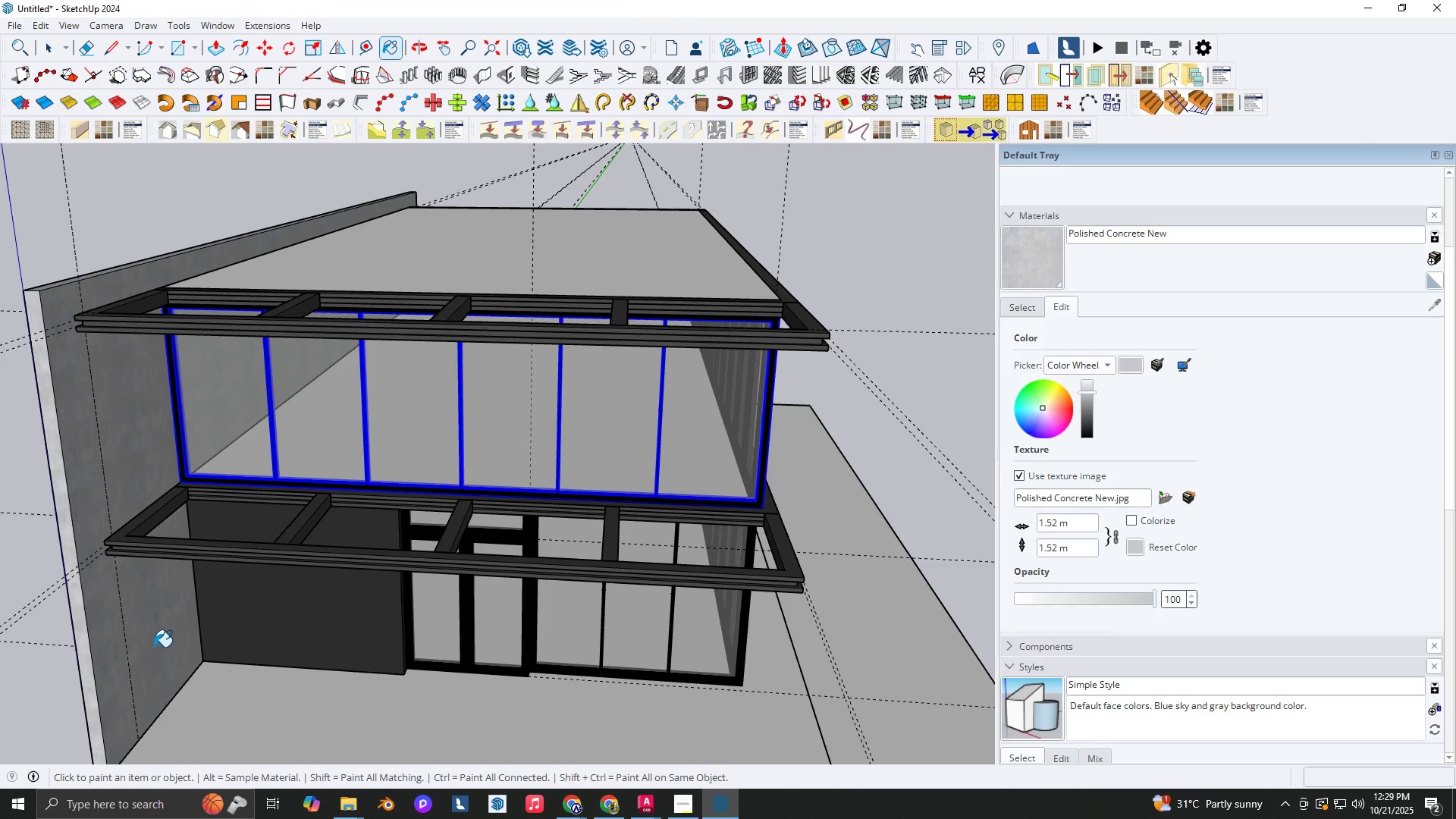 
key(Space)
 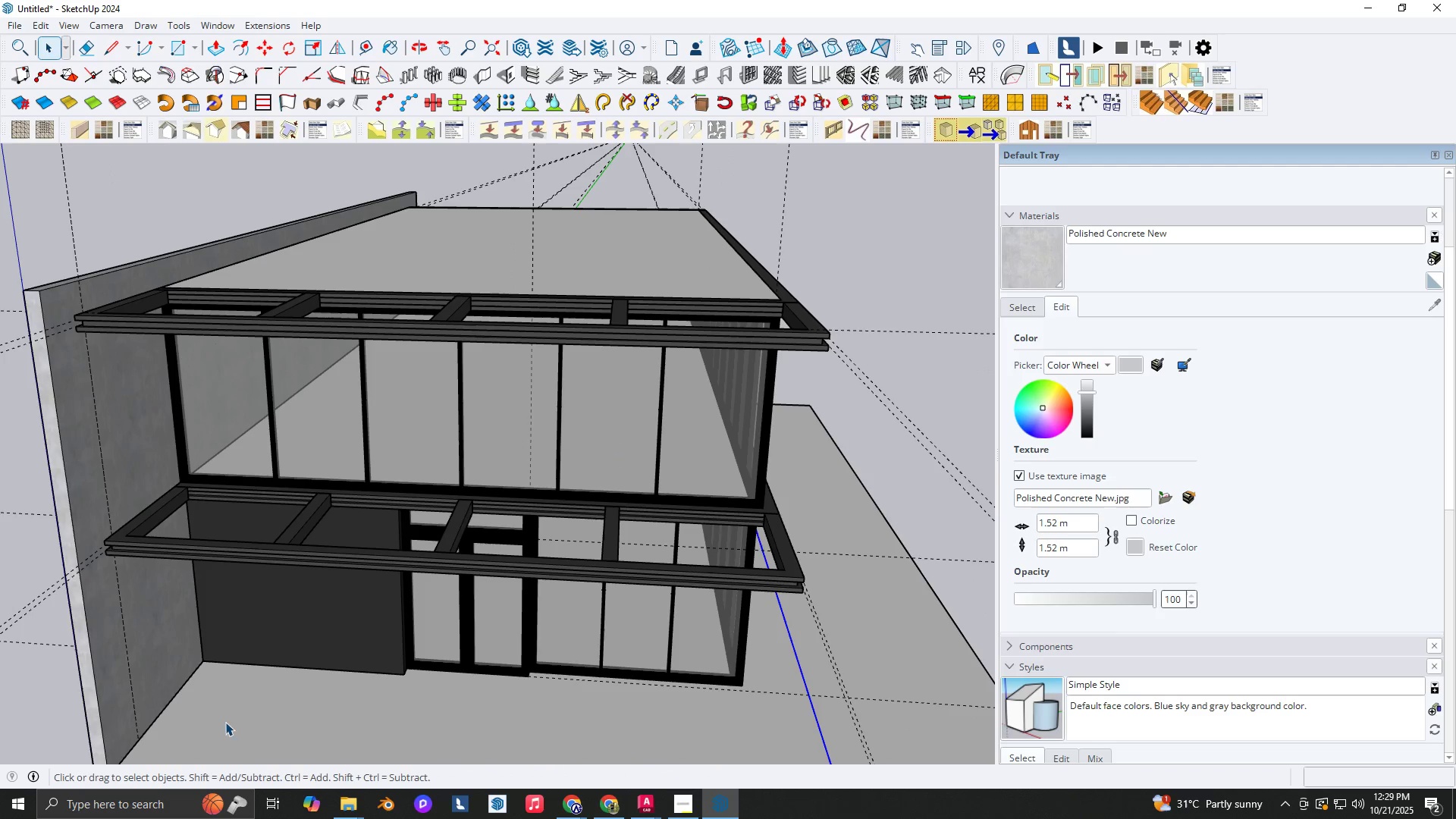 
key(Shift+ShiftLeft)
 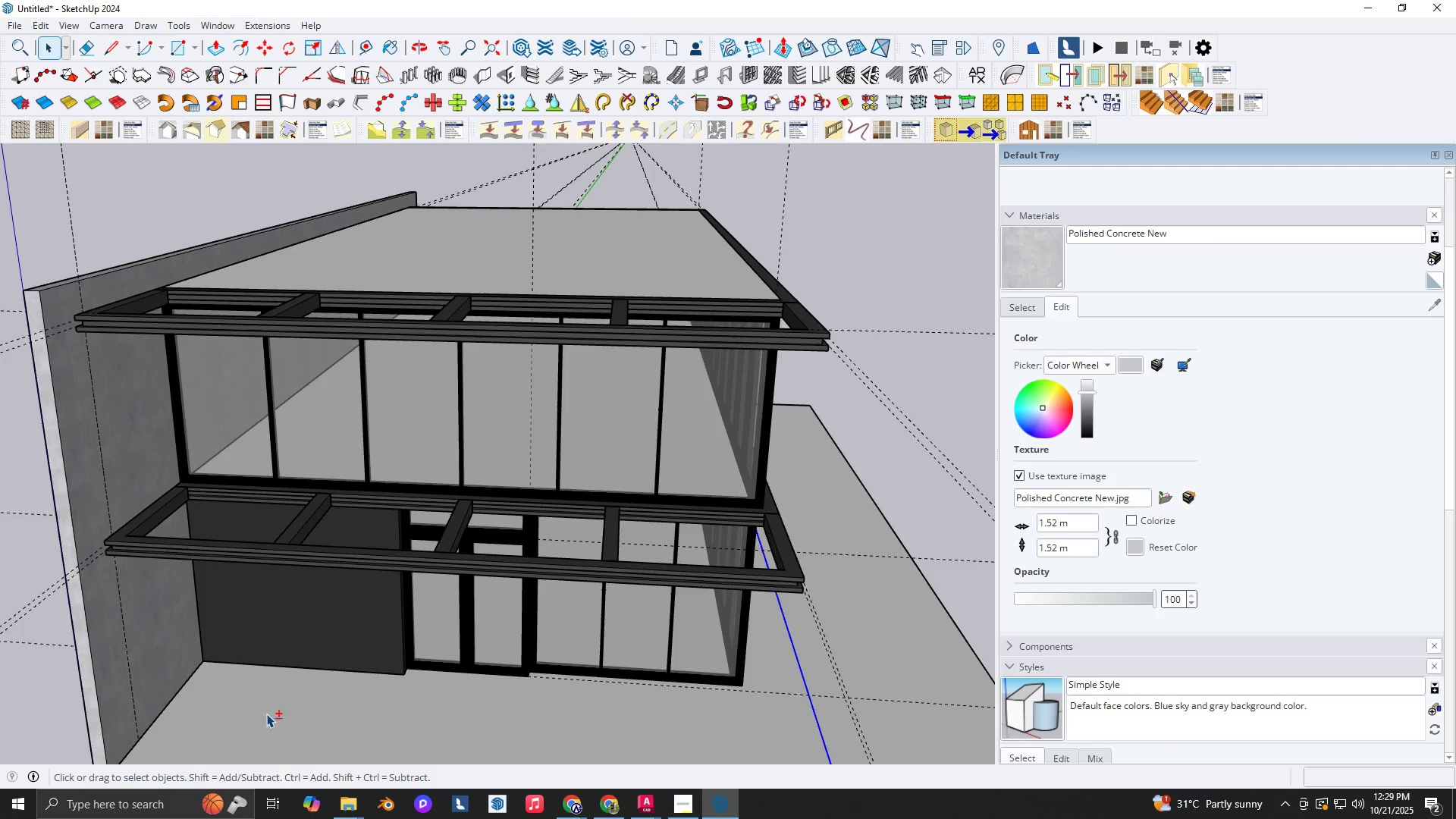 
scroll: coordinate [232, 507], scroll_direction: down, amount: 2.0
 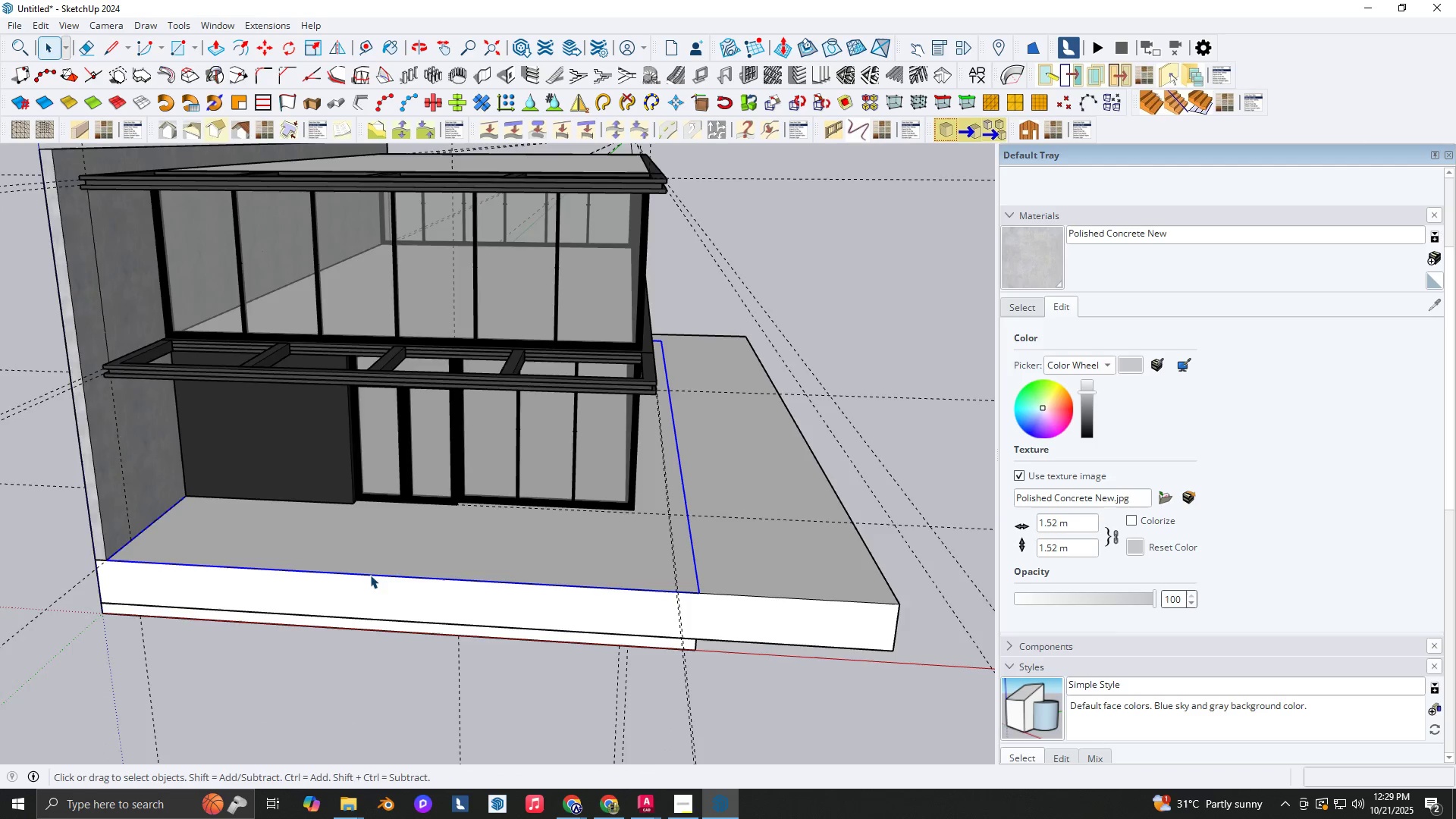 
double_click([370, 575])
 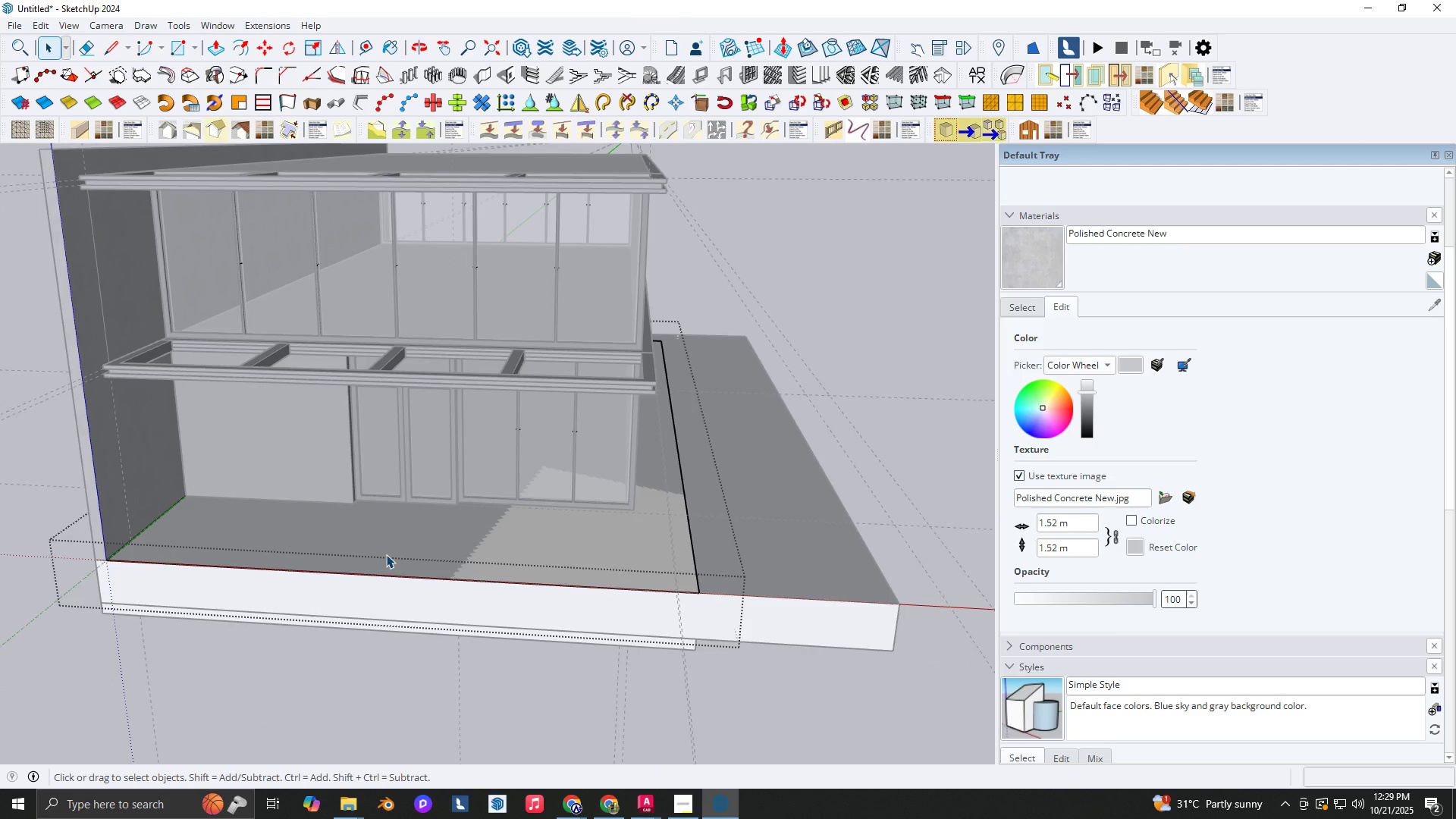 
triple_click([386, 554])
 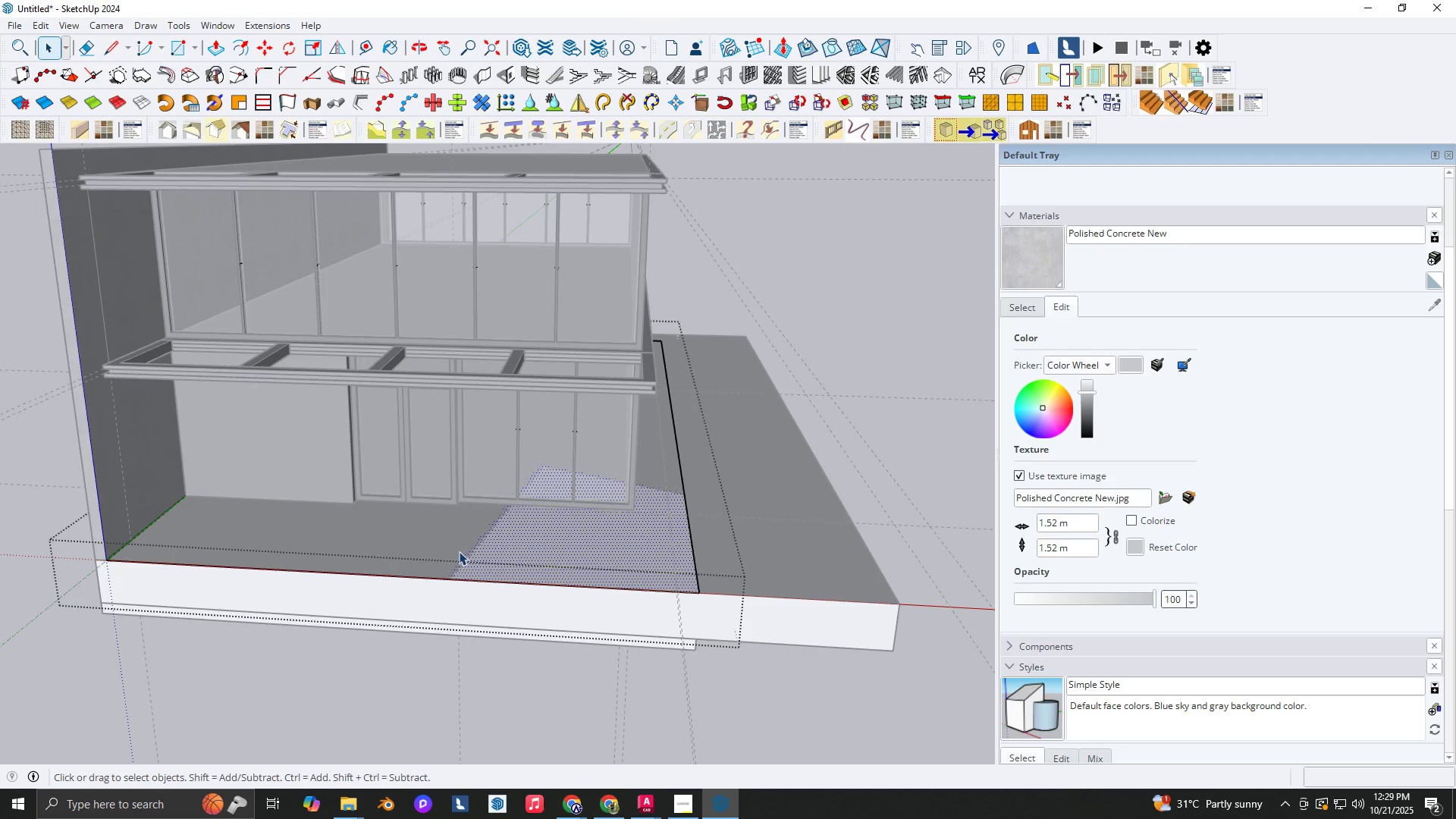 
key(Backquote)
 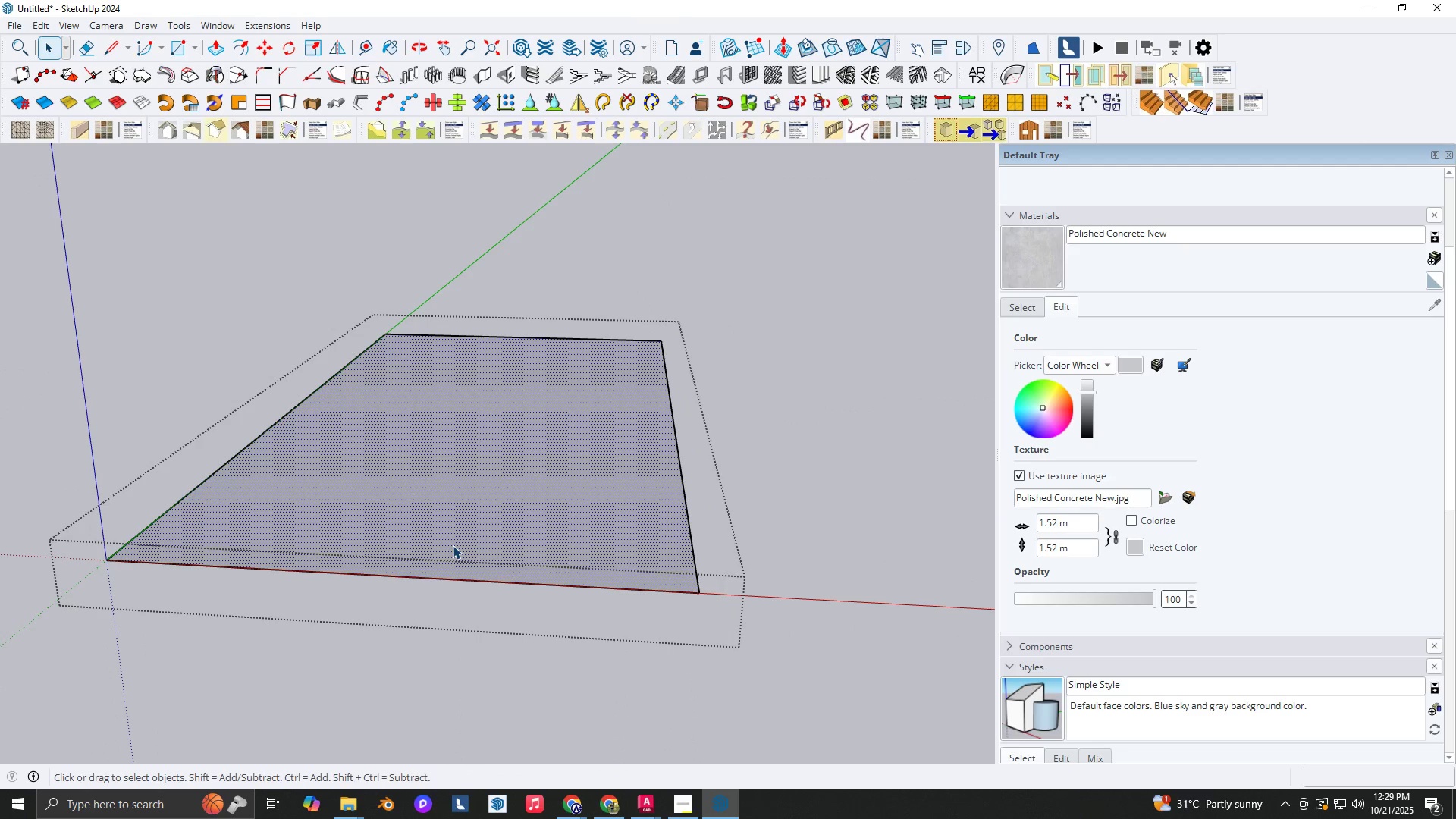 
double_click([453, 545])
 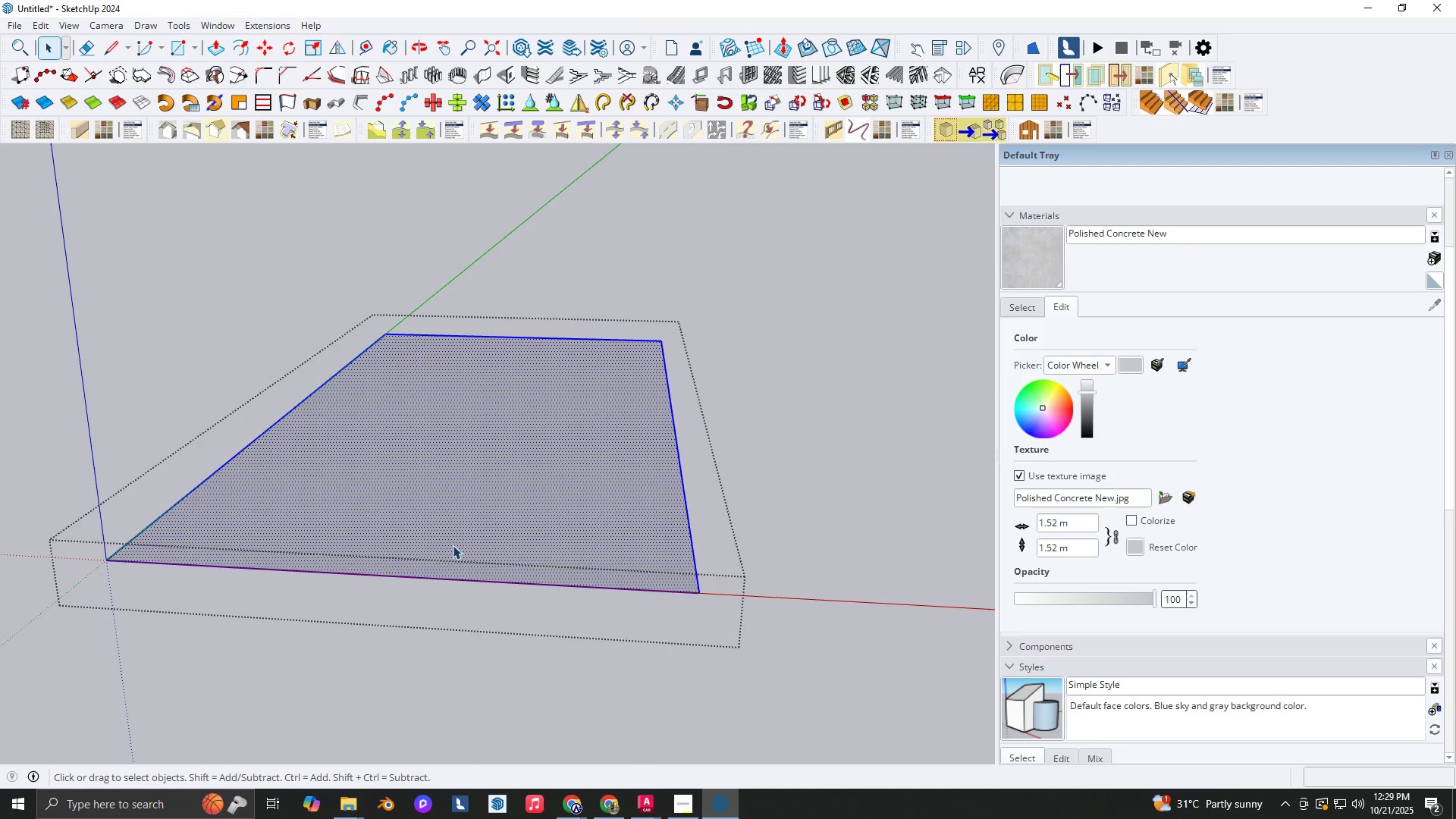 
triple_click([453, 545])
 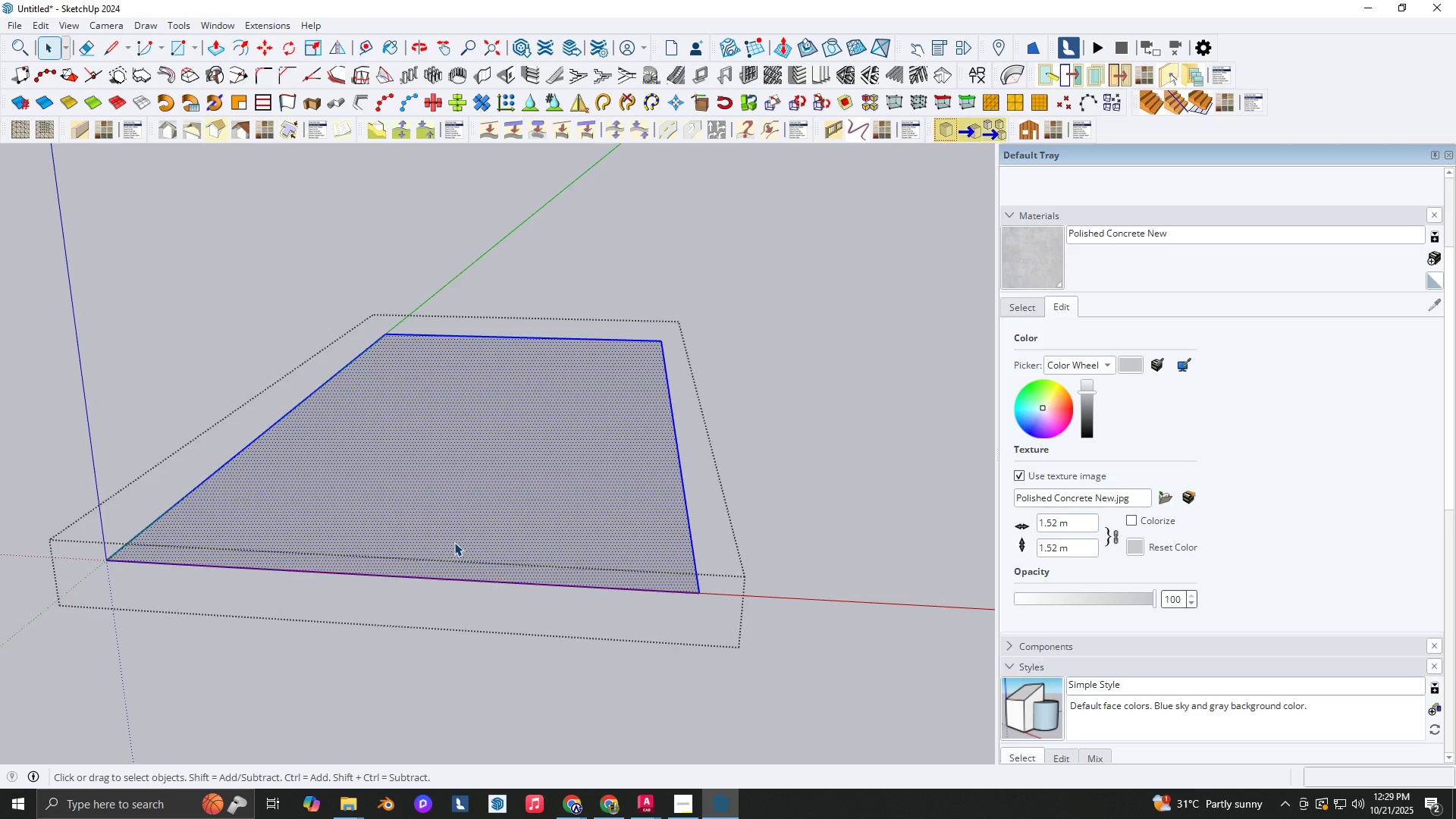 
type([Delete] )
key(Escape)
type( vvb )
 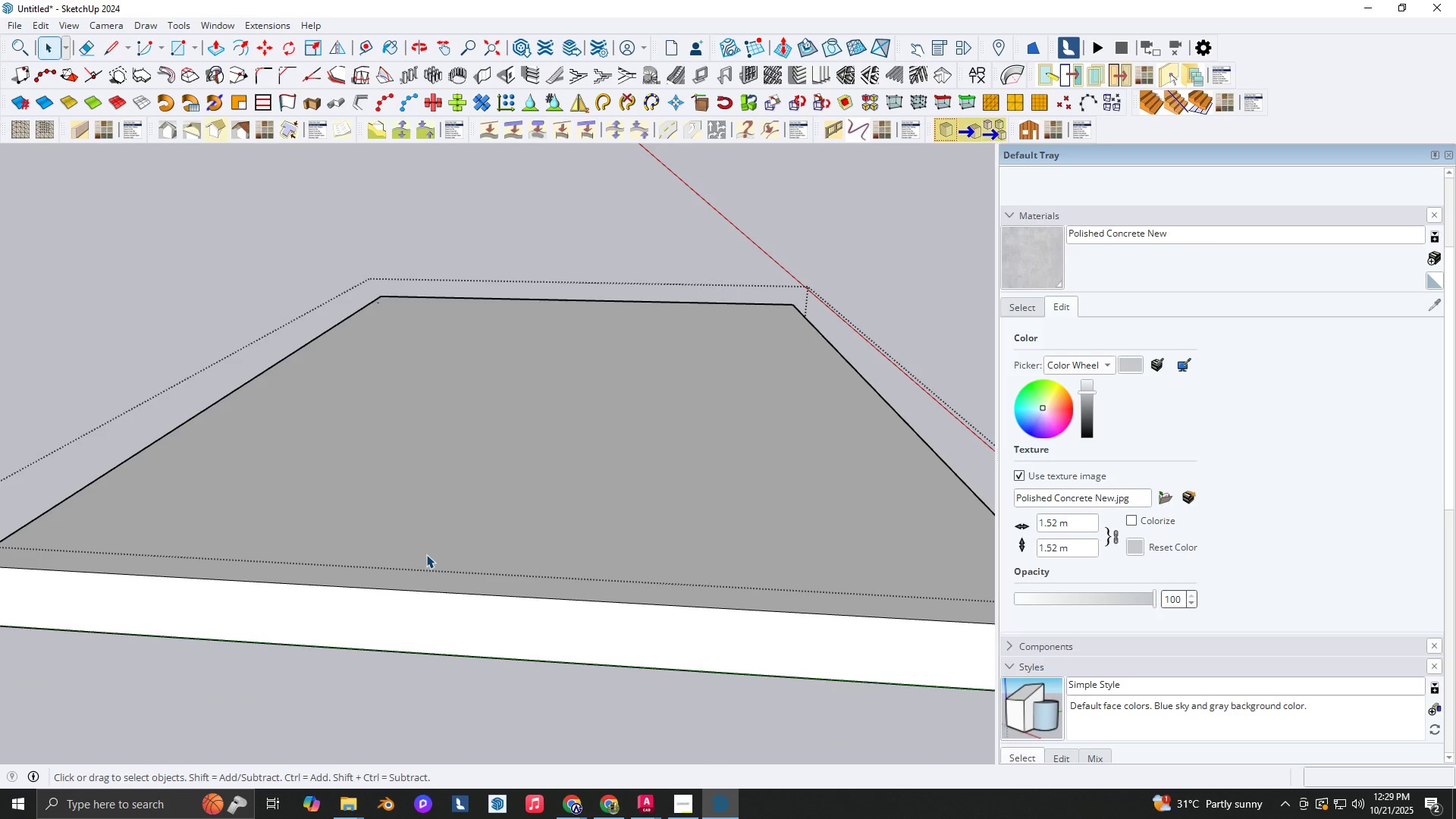 
scroll: coordinate [432, 548], scroll_direction: up, amount: 3.0
 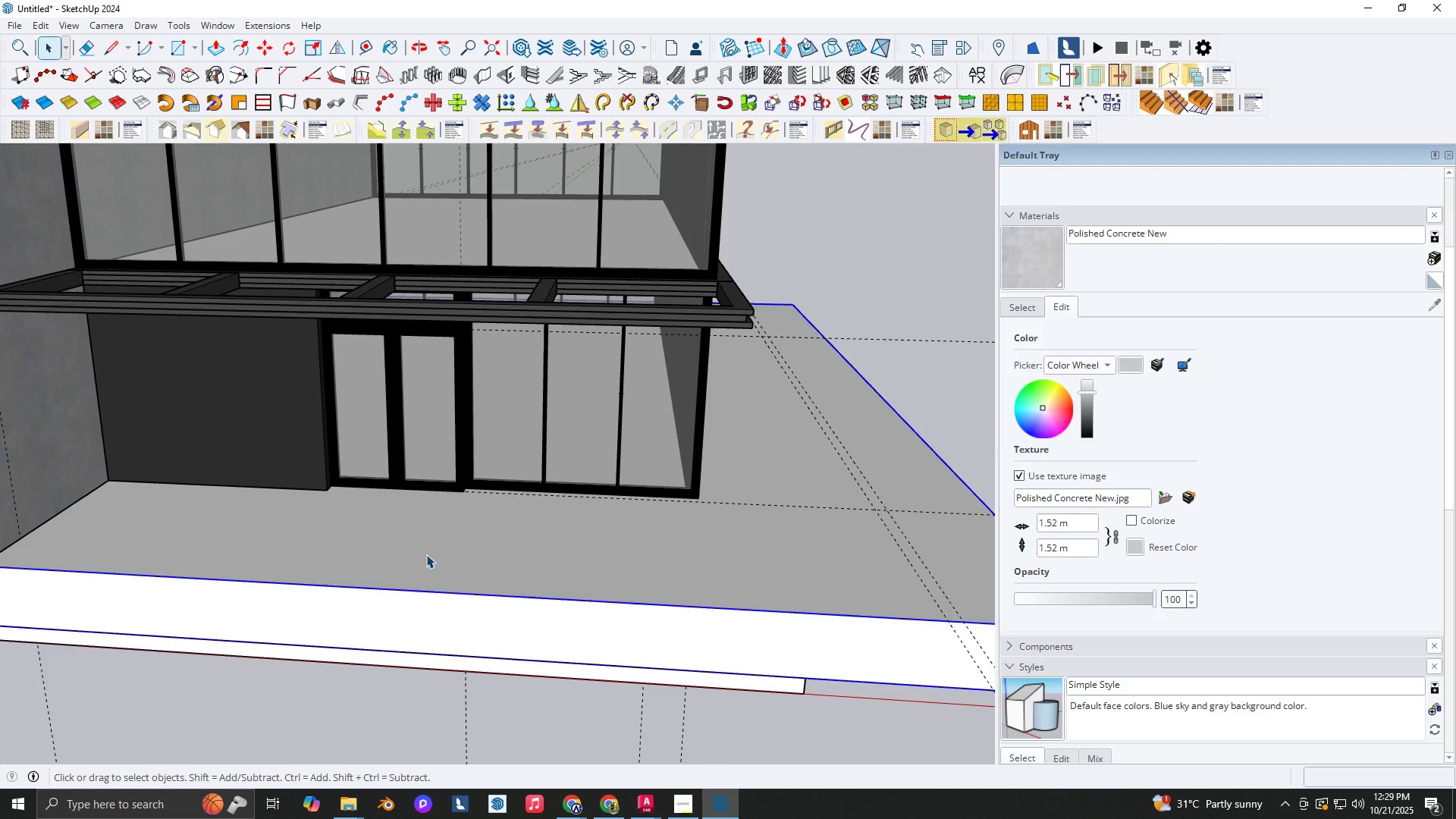 
double_click([426, 554])
 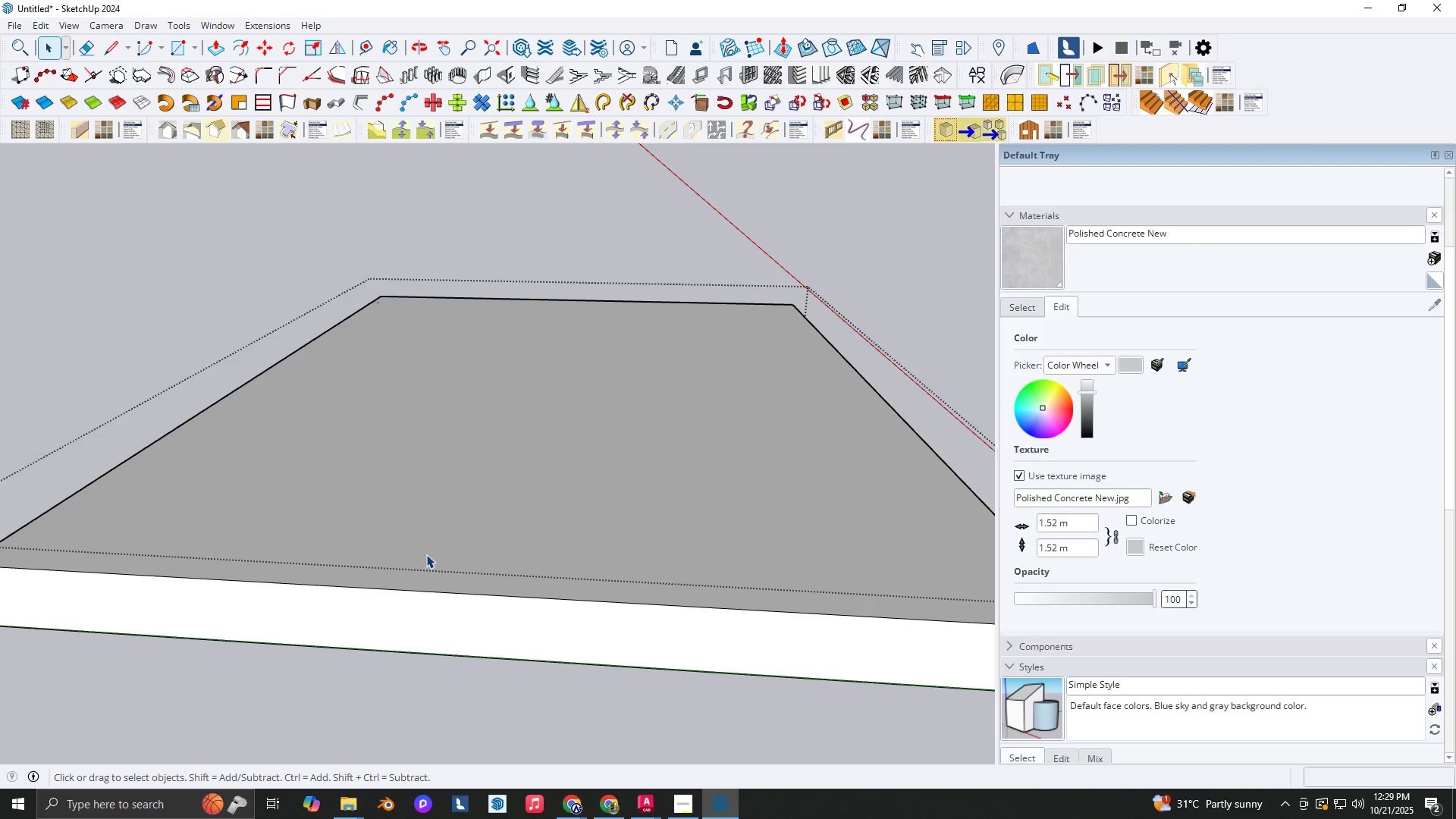 
triple_click([426, 554])
 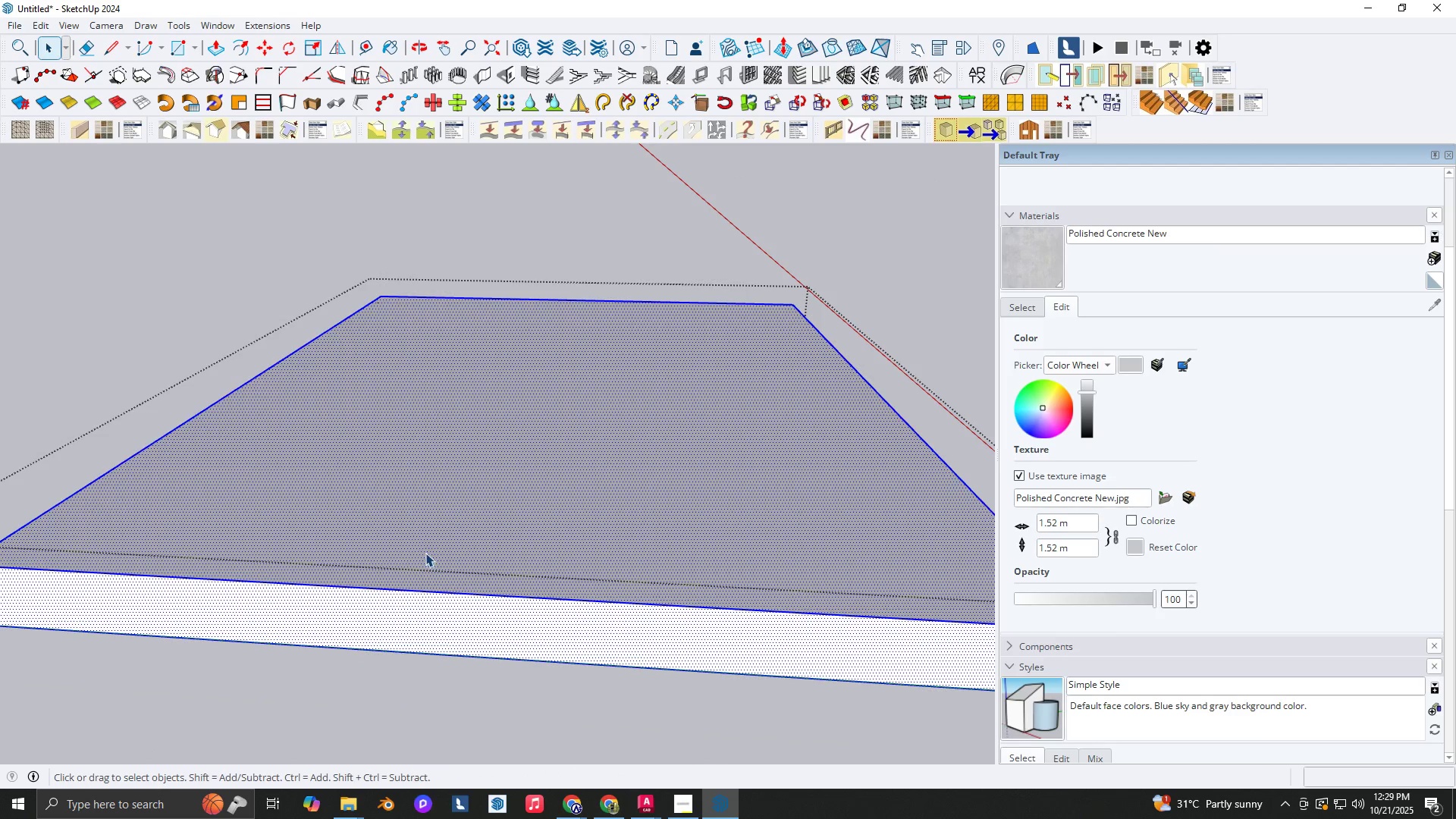 
scroll: coordinate [422, 541], scroll_direction: down, amount: 4.0
 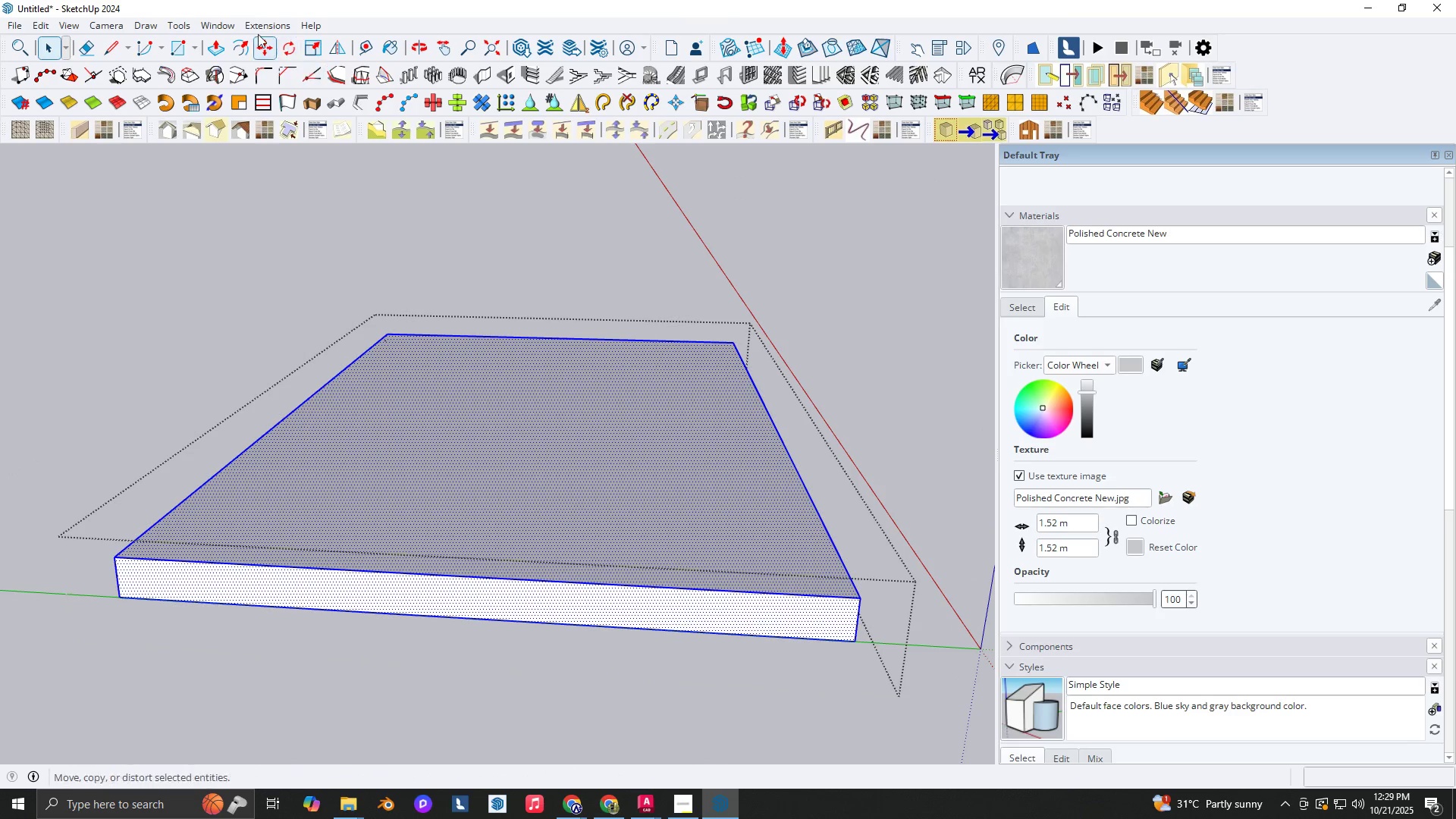 
left_click([236, 47])
 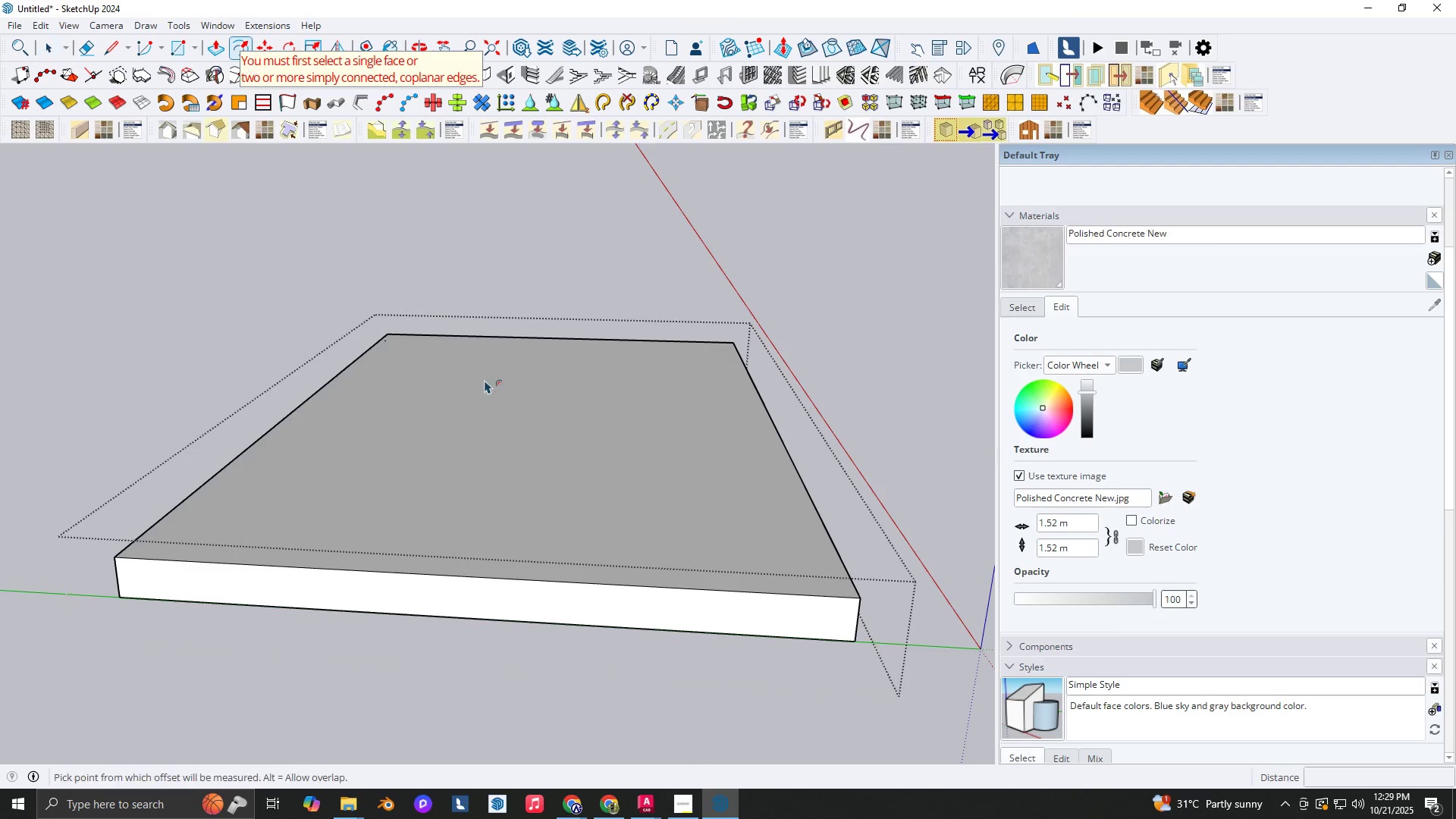 
scroll: coordinate [496, 401], scroll_direction: up, amount: 3.0
 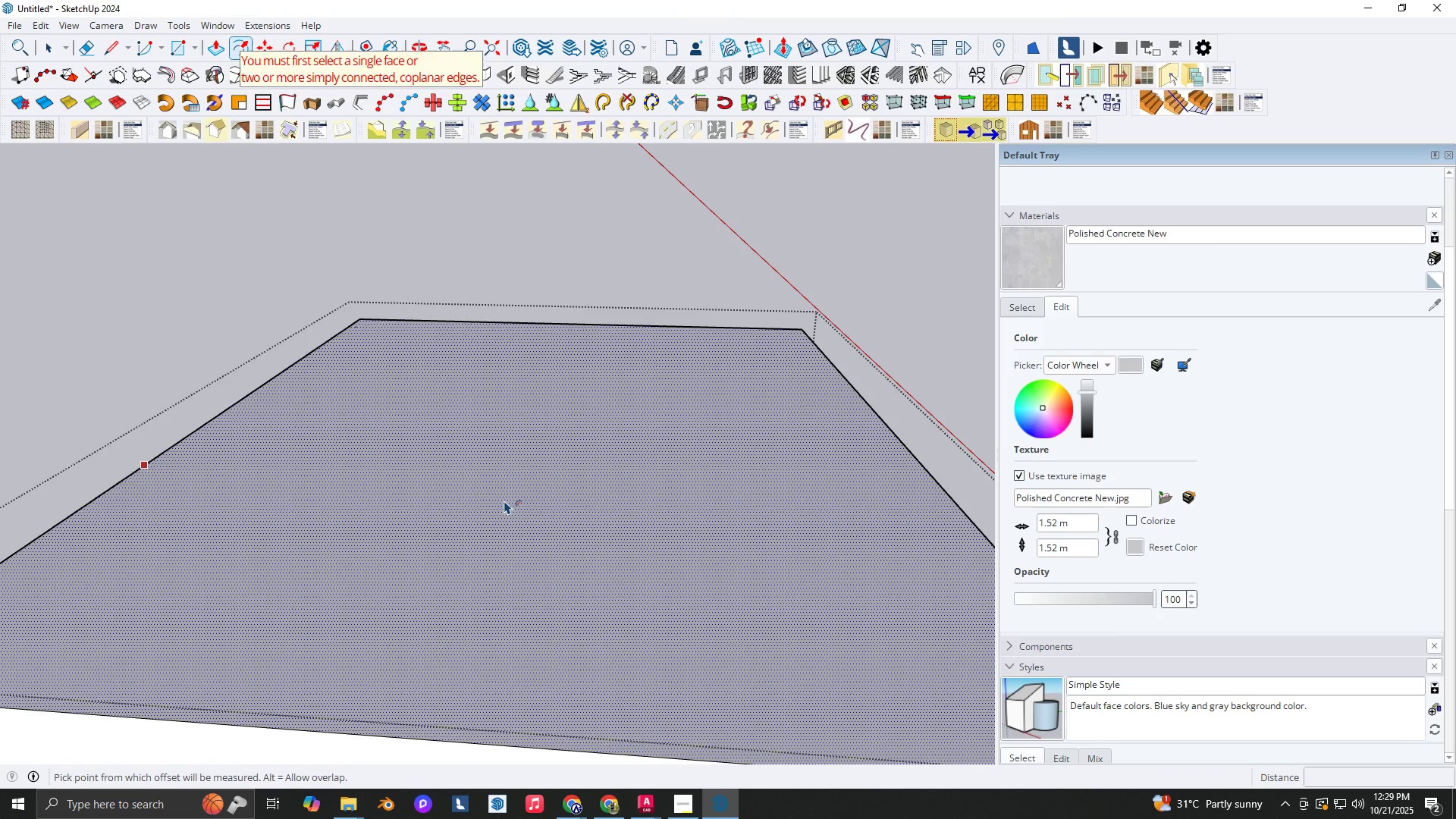 
left_click([504, 500])
 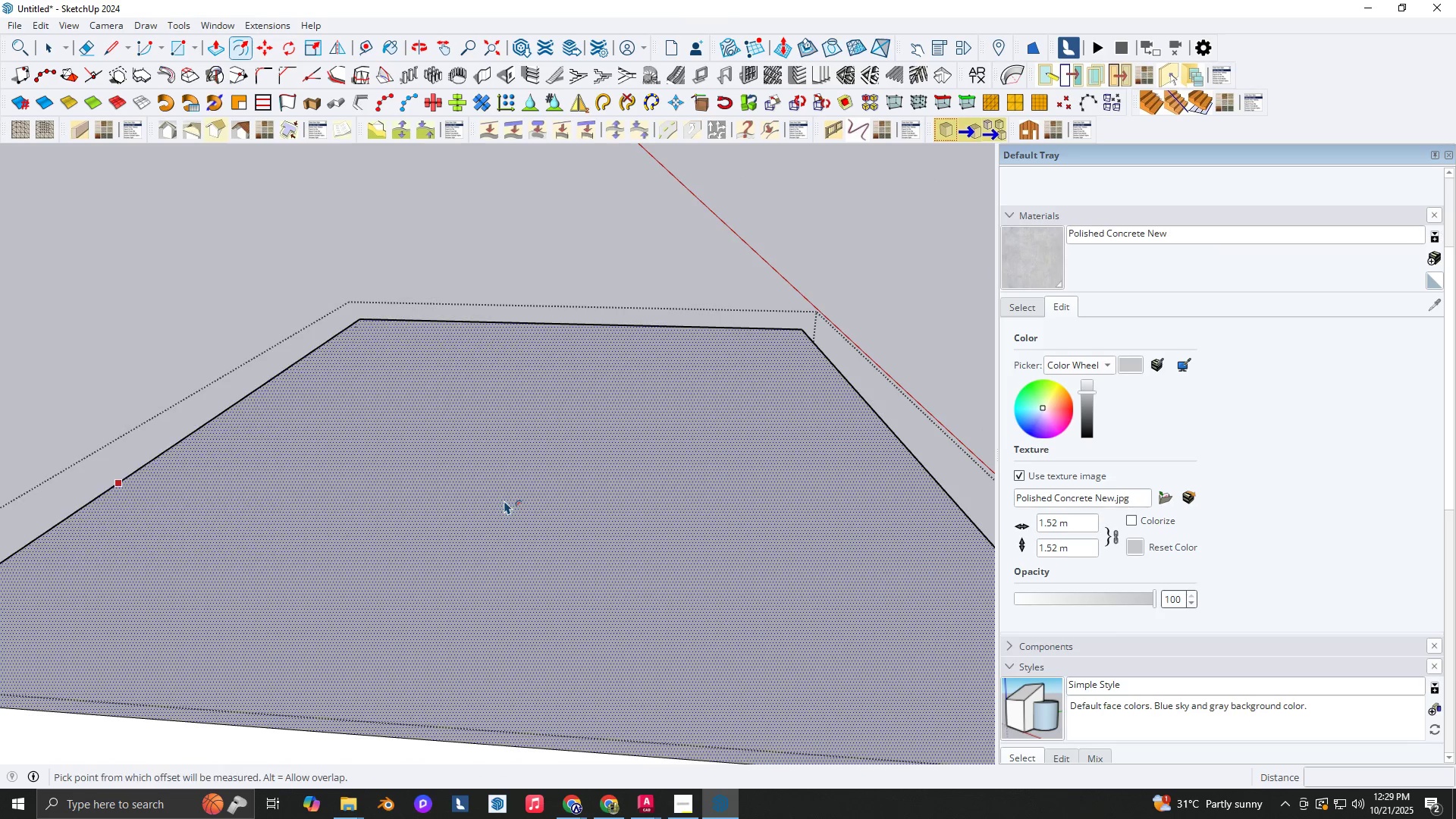 
key(Backquote)
 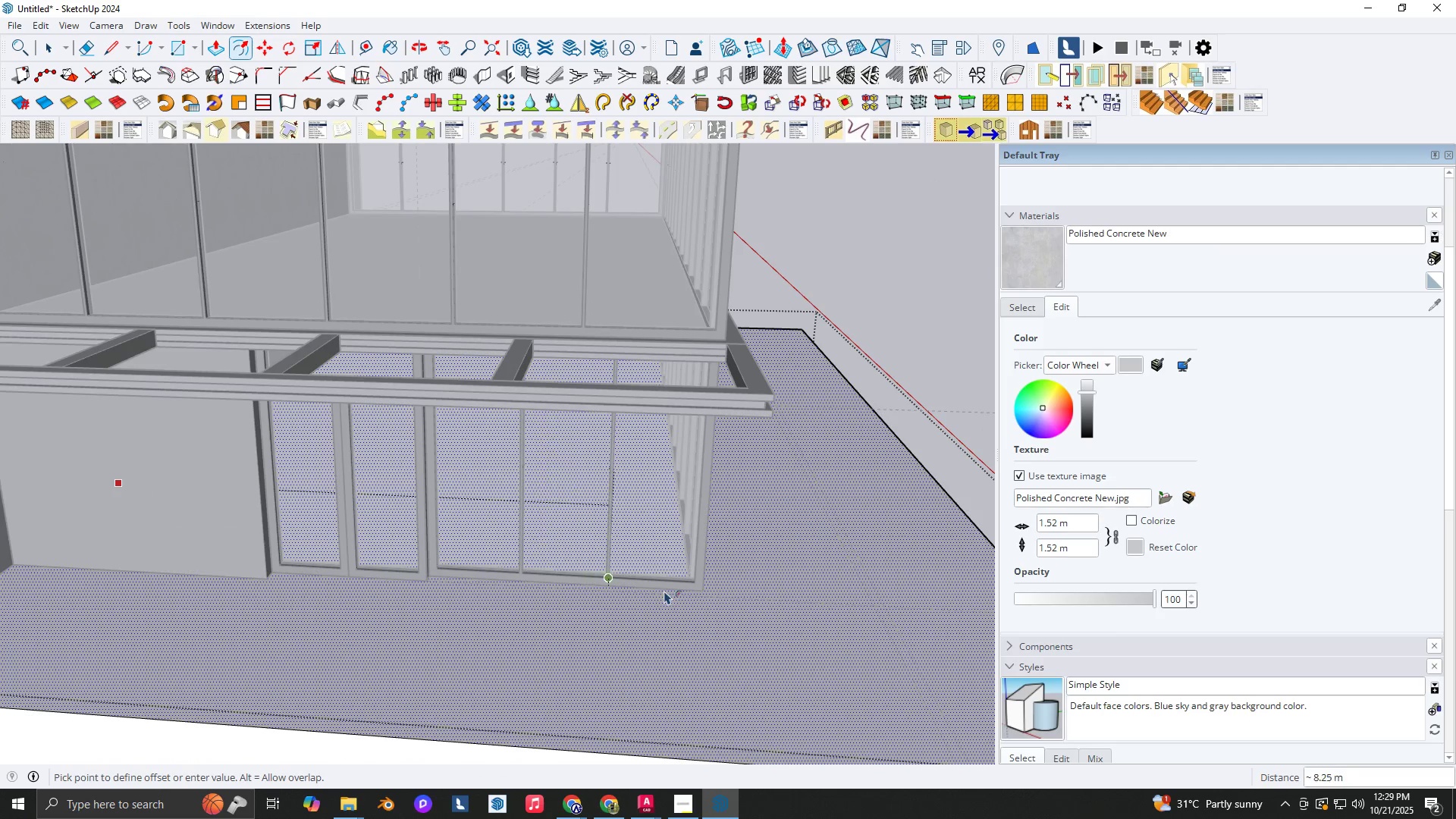 
scroll: coordinate [670, 592], scroll_direction: up, amount: 2.0
 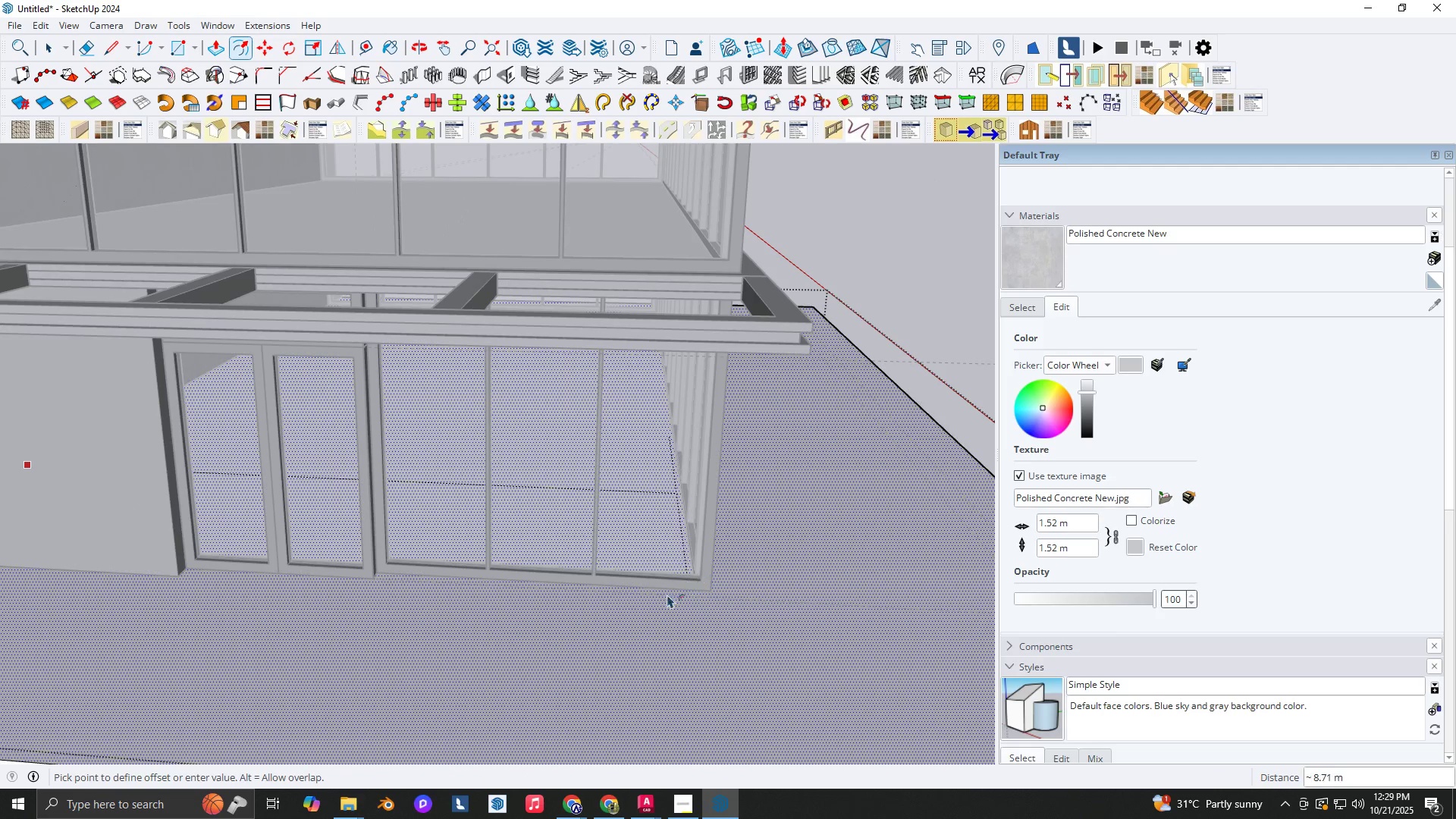 
key(Escape)
 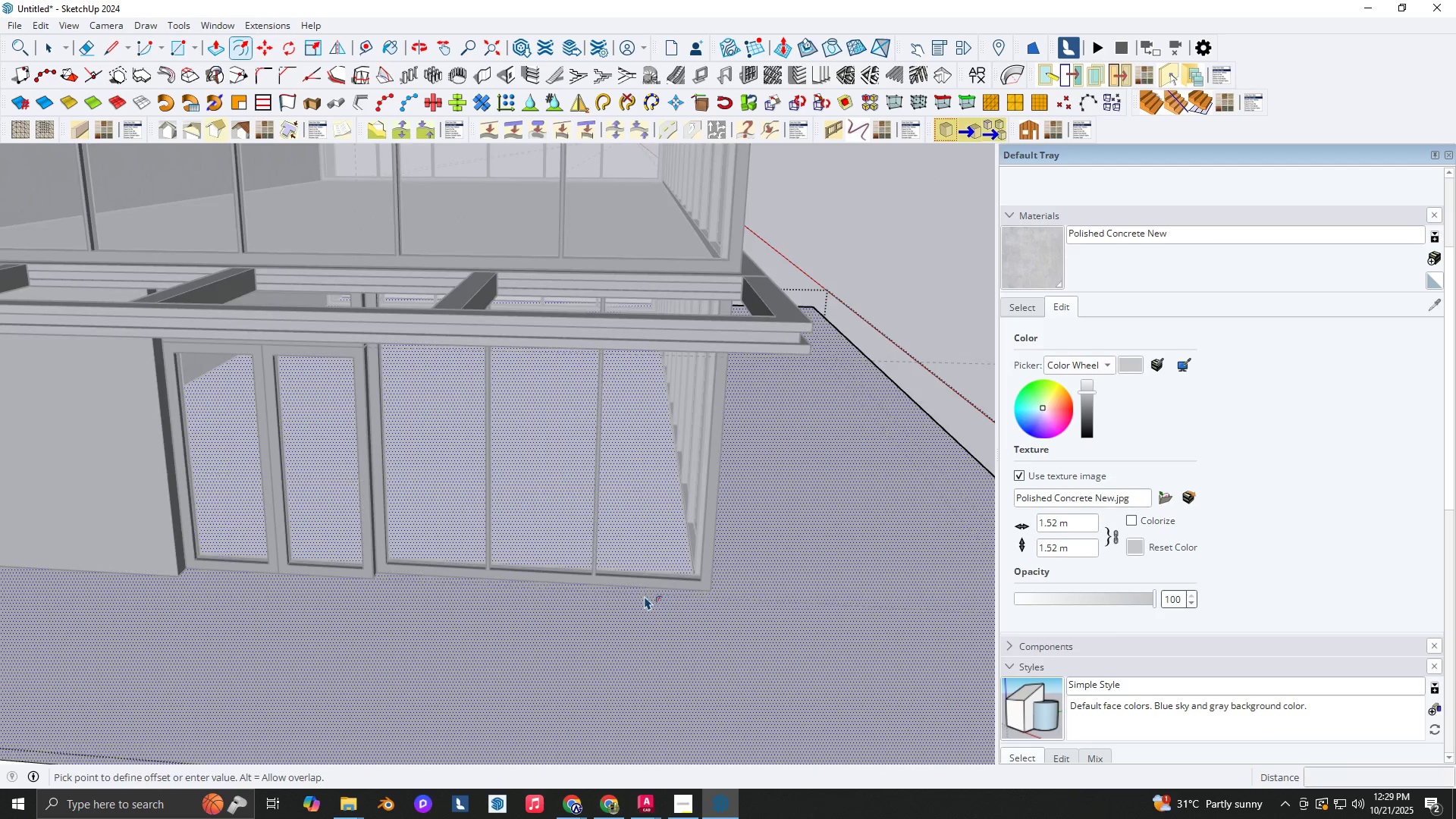 
scroll: coordinate [645, 596], scroll_direction: down, amount: 1.0
 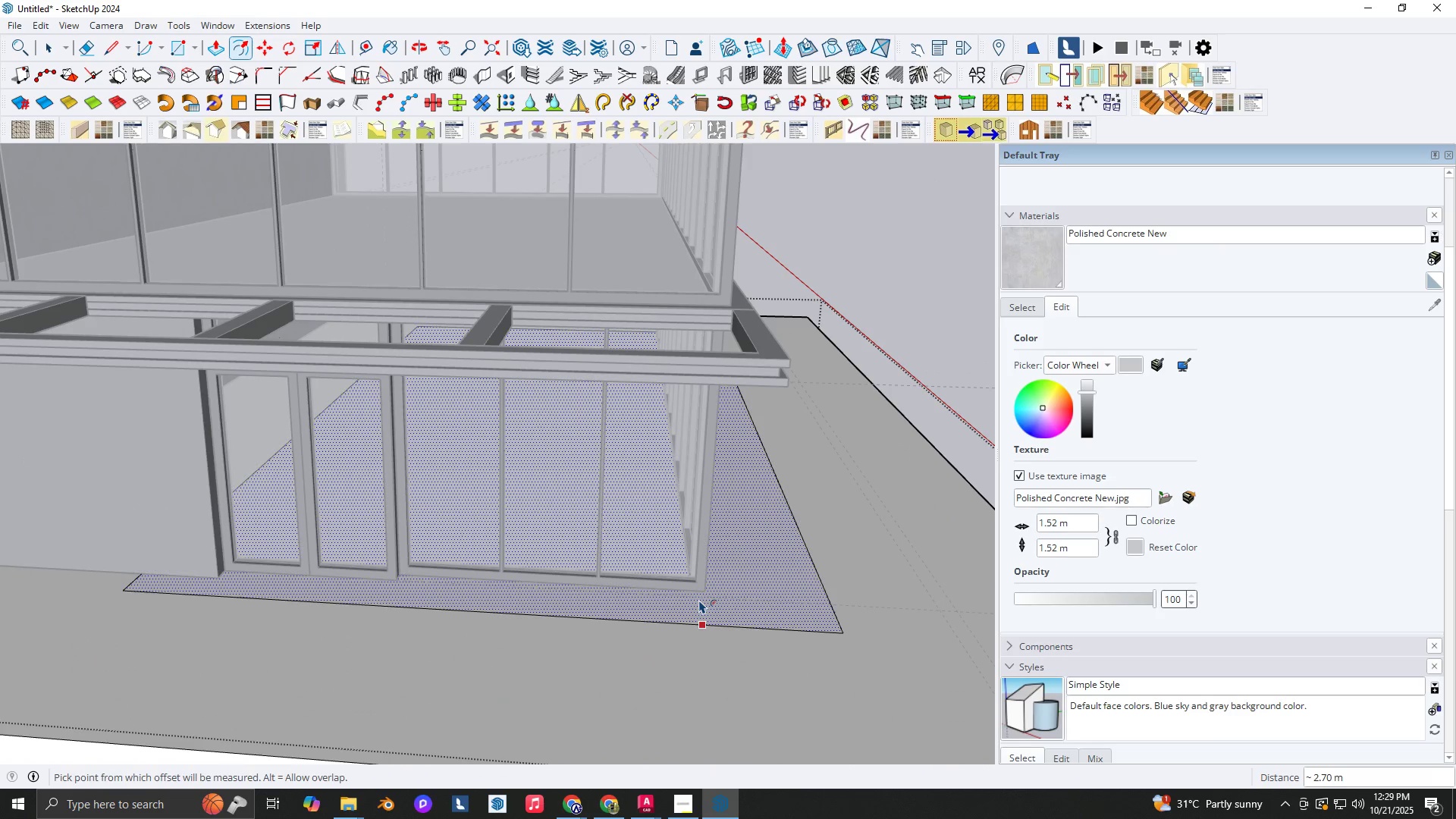 
key(Control+ControlLeft)
 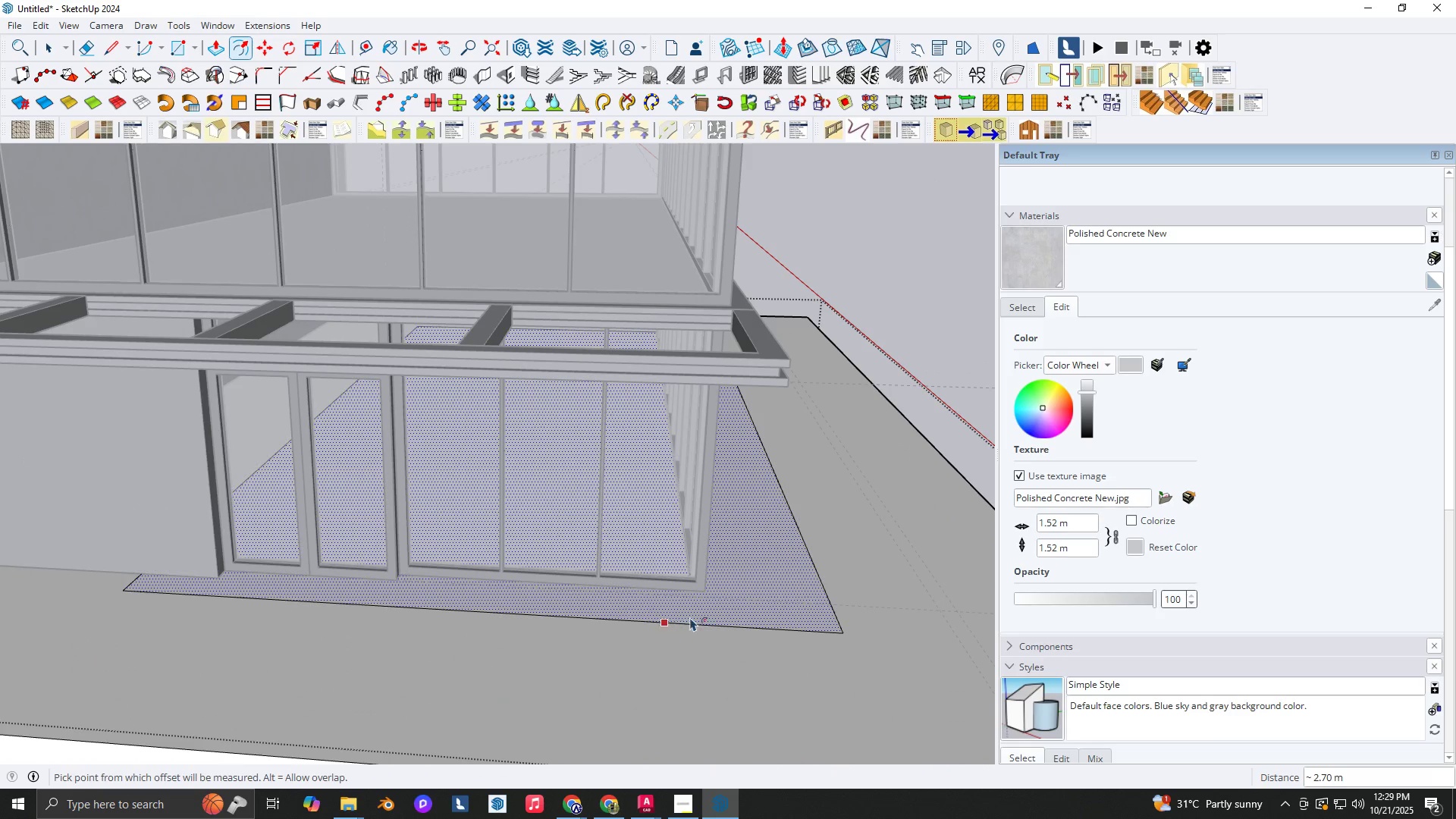 
key(Control+Z)
 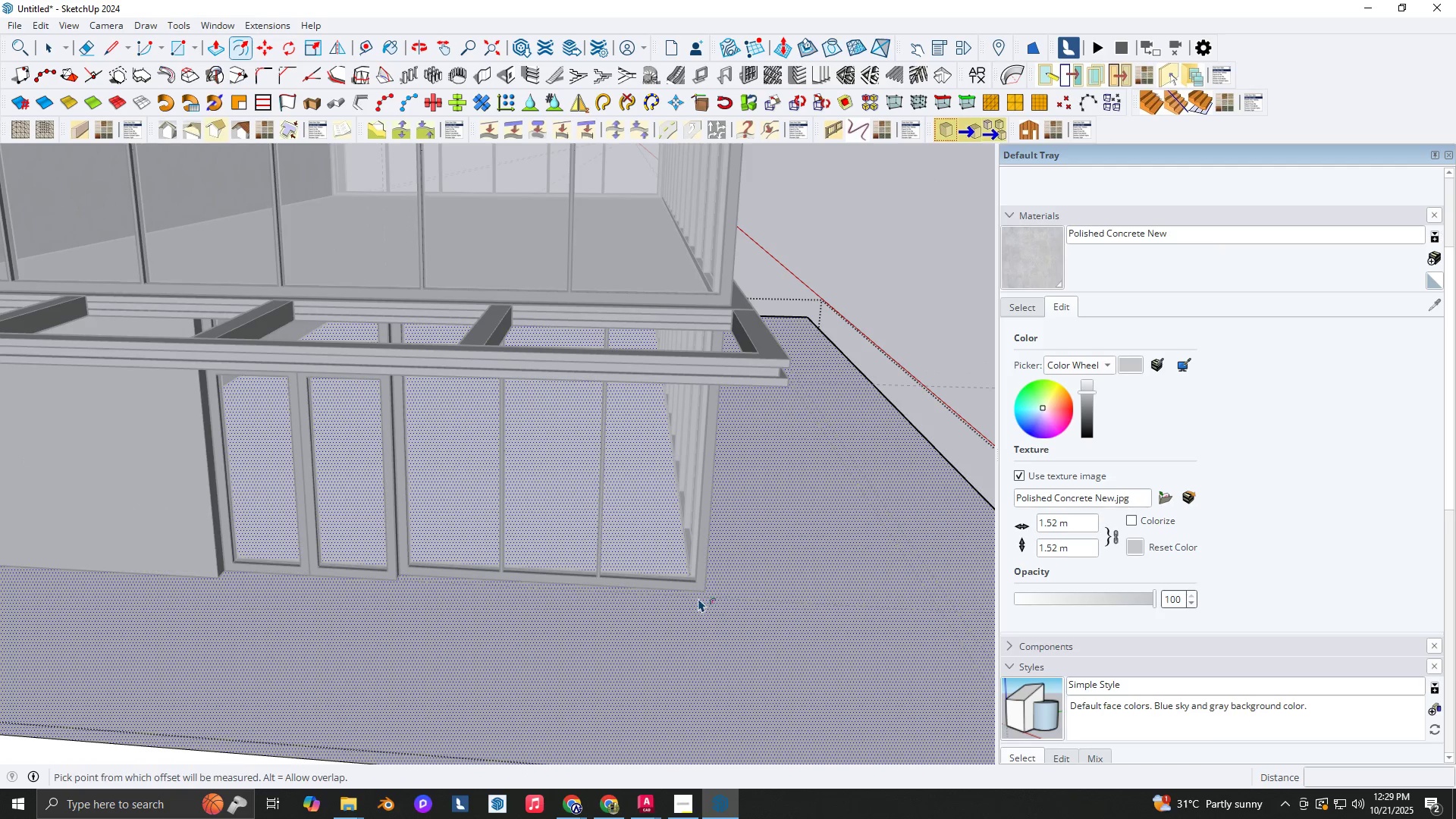 
left_click([698, 598])
 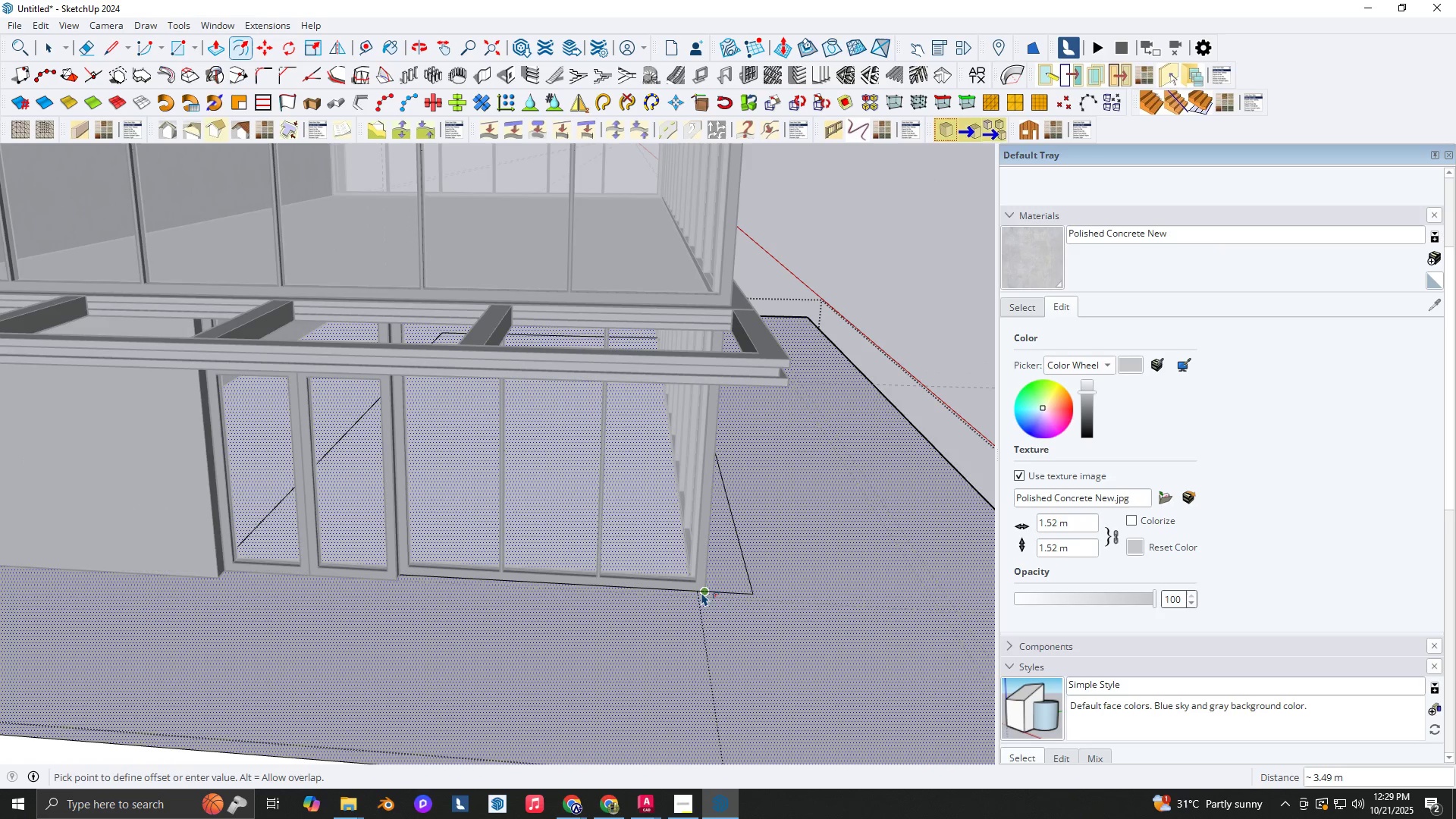 
left_click([701, 592])
 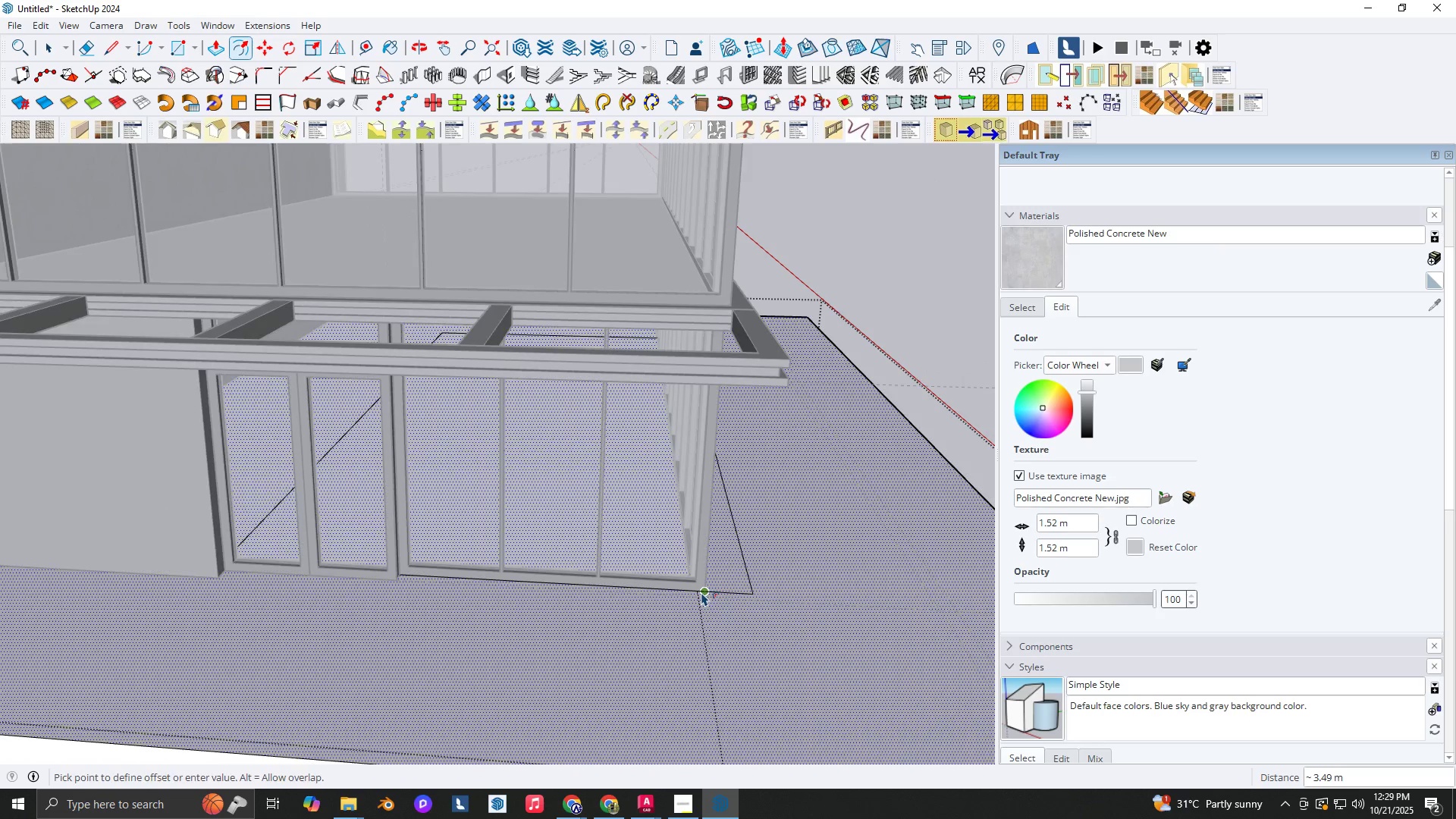 
type(` rt)
 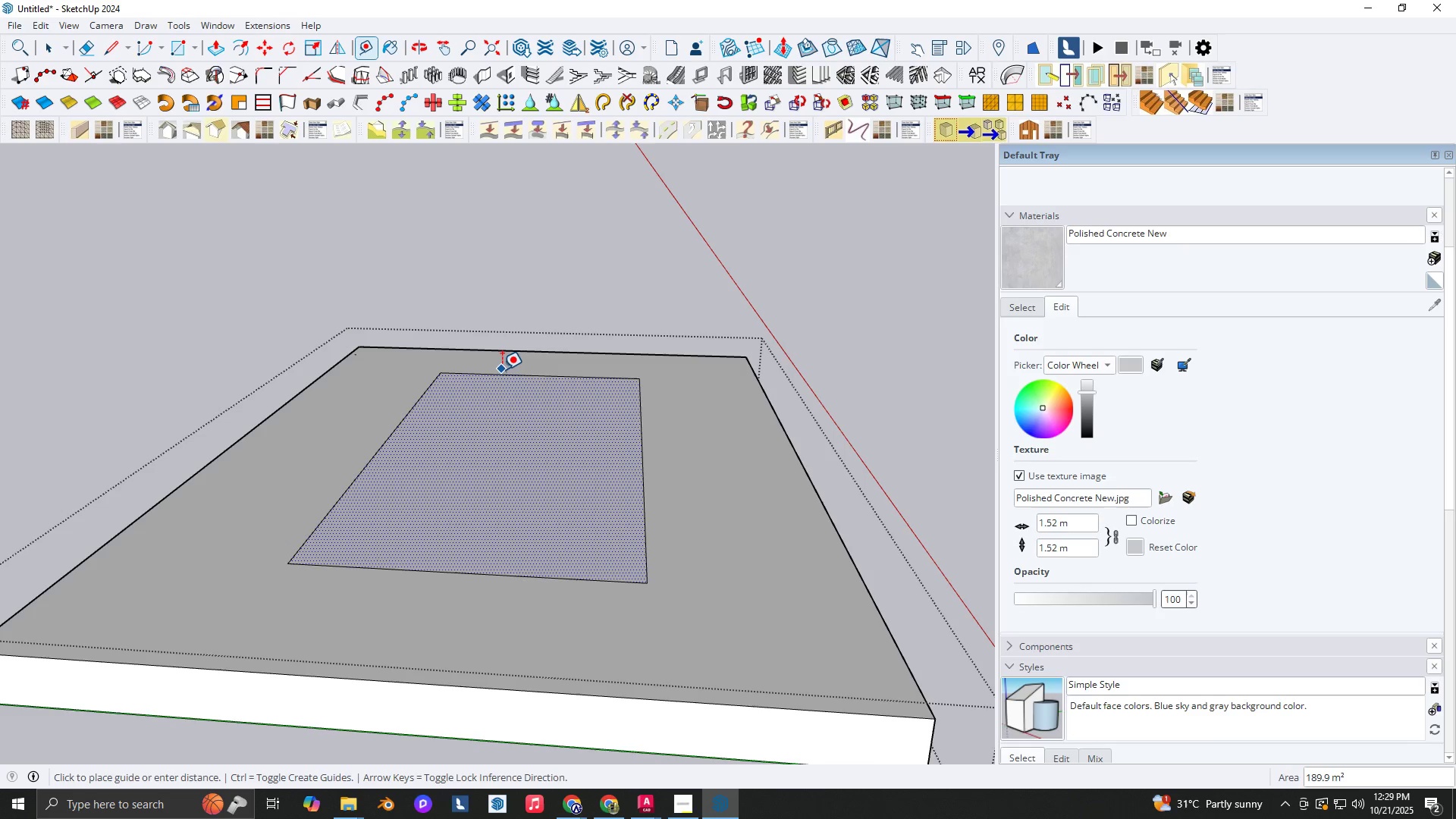 
scroll: coordinate [432, 560], scroll_direction: down, amount: 4.0
 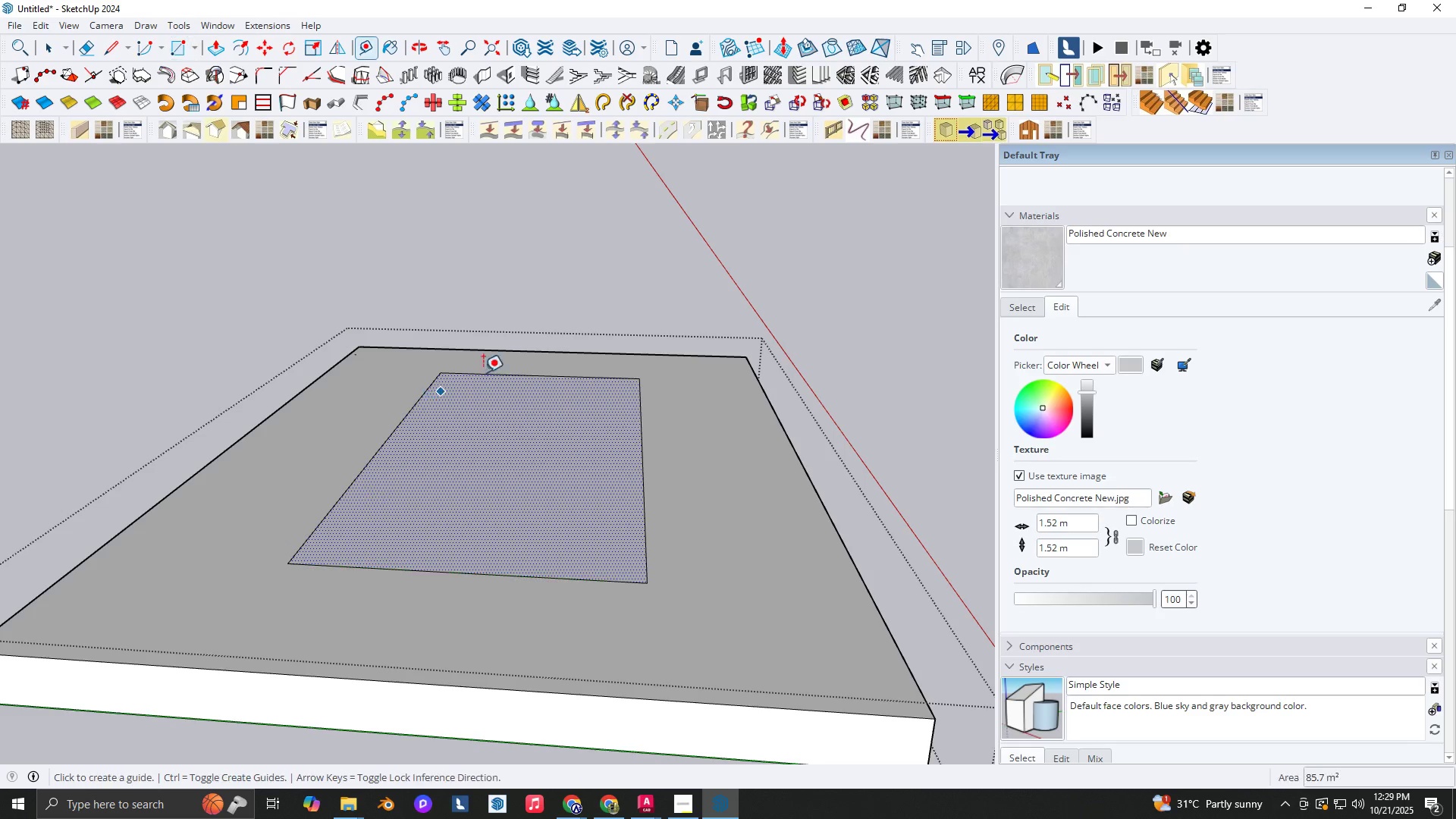 
left_click([502, 369])
 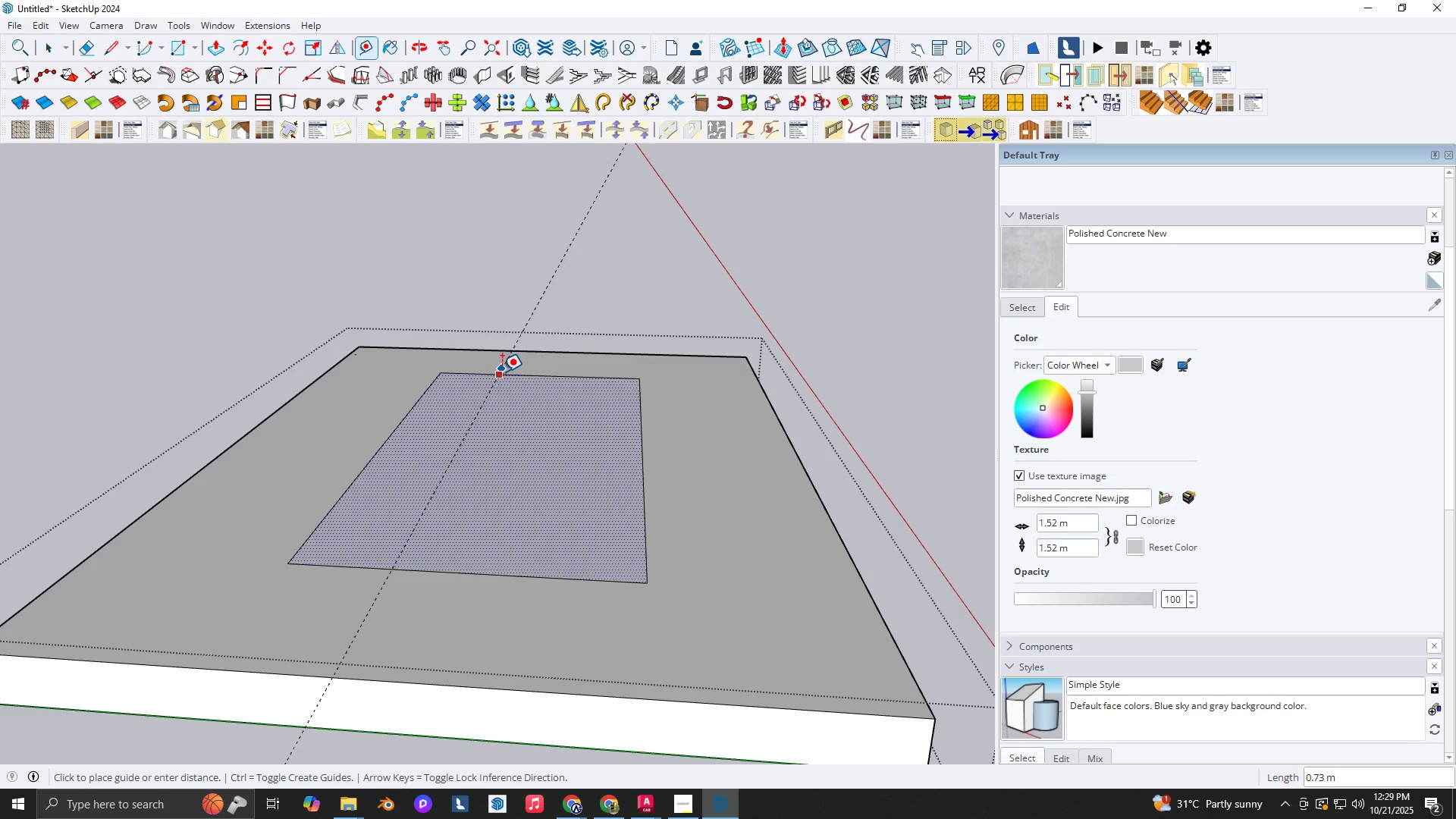 
key(Escape)
 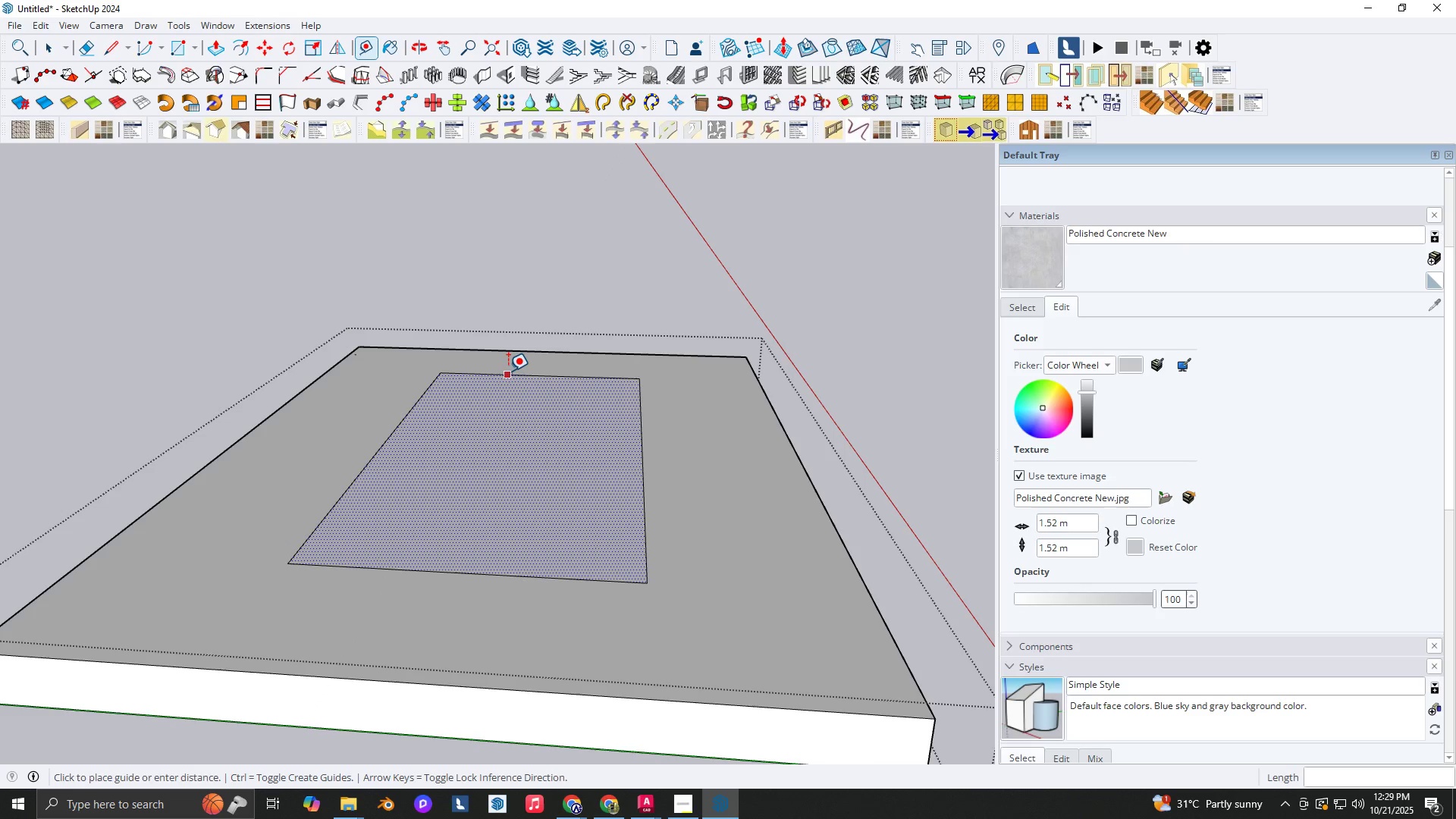 
double_click([508, 371])
 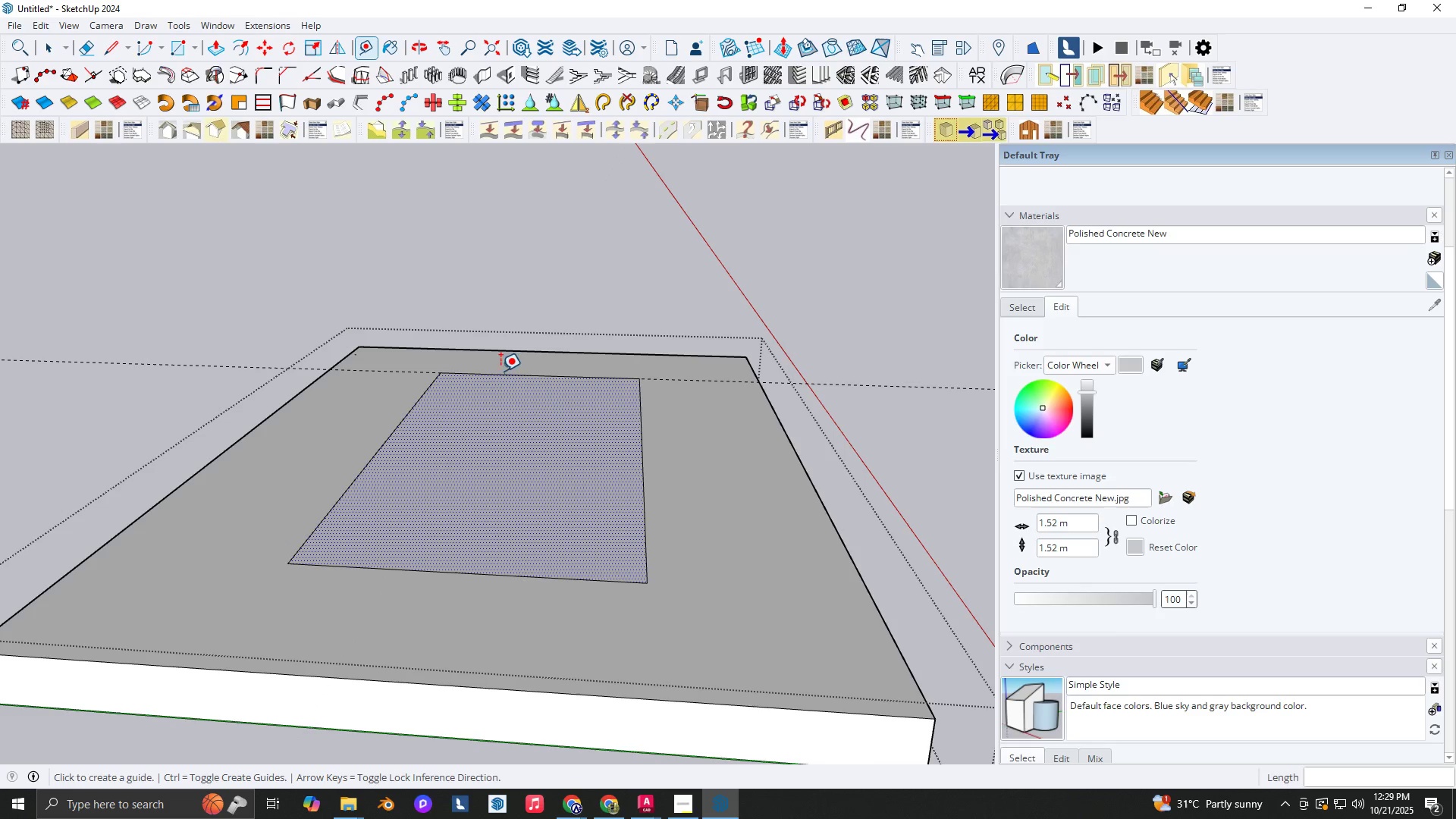 
key(R)
 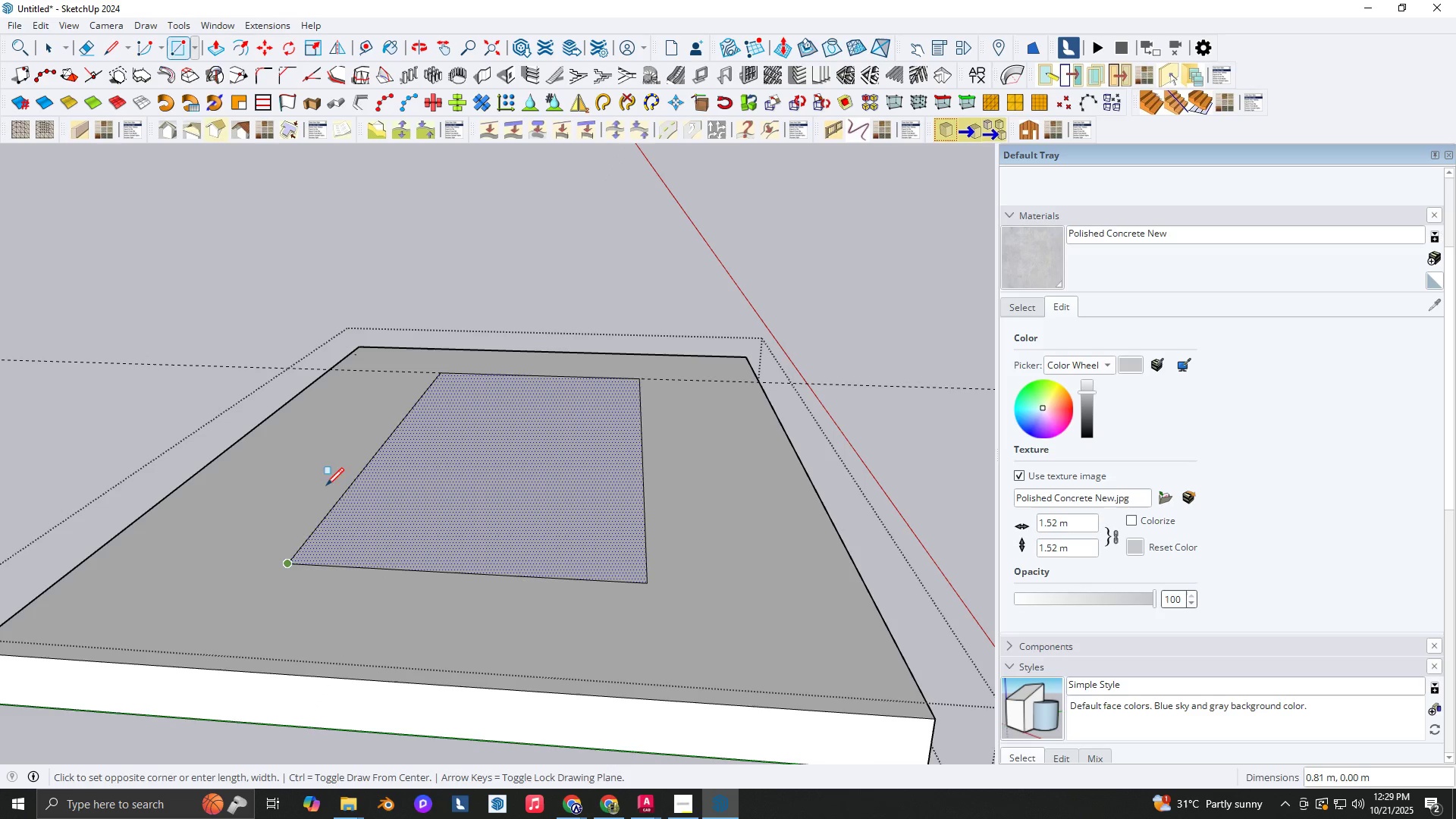 
left_click([329, 368])
 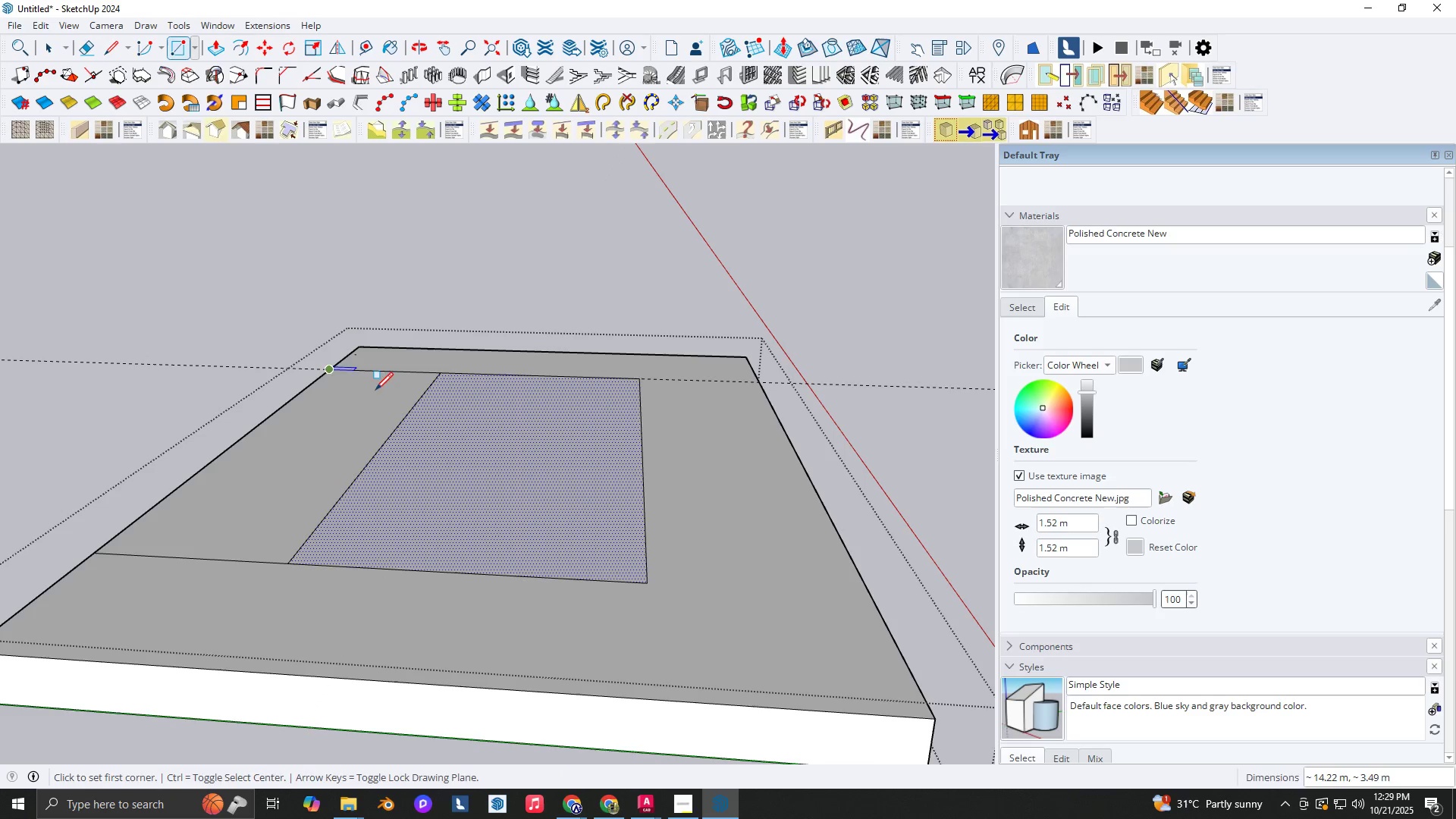 
key(E)
 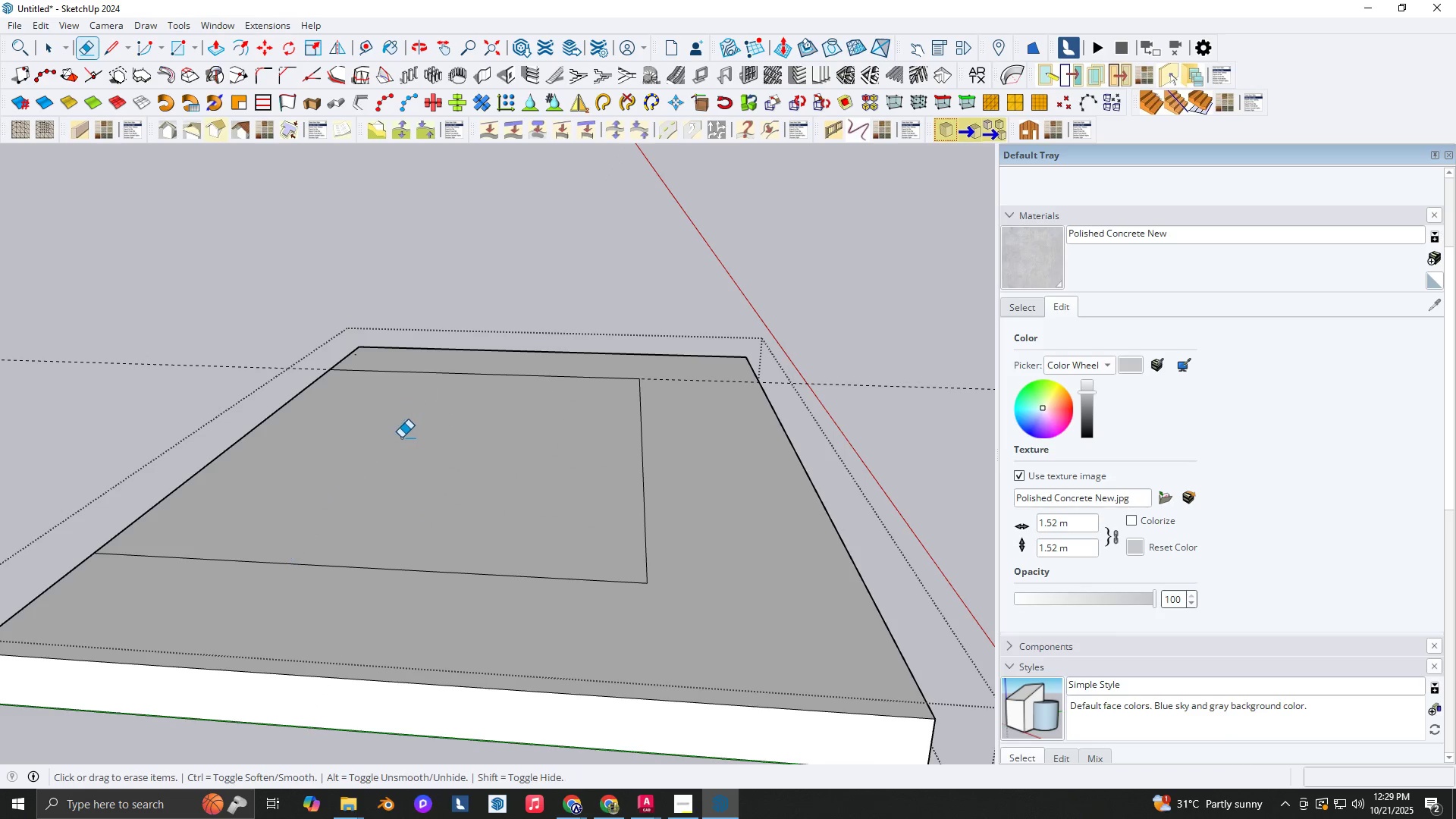 
key(Space)
 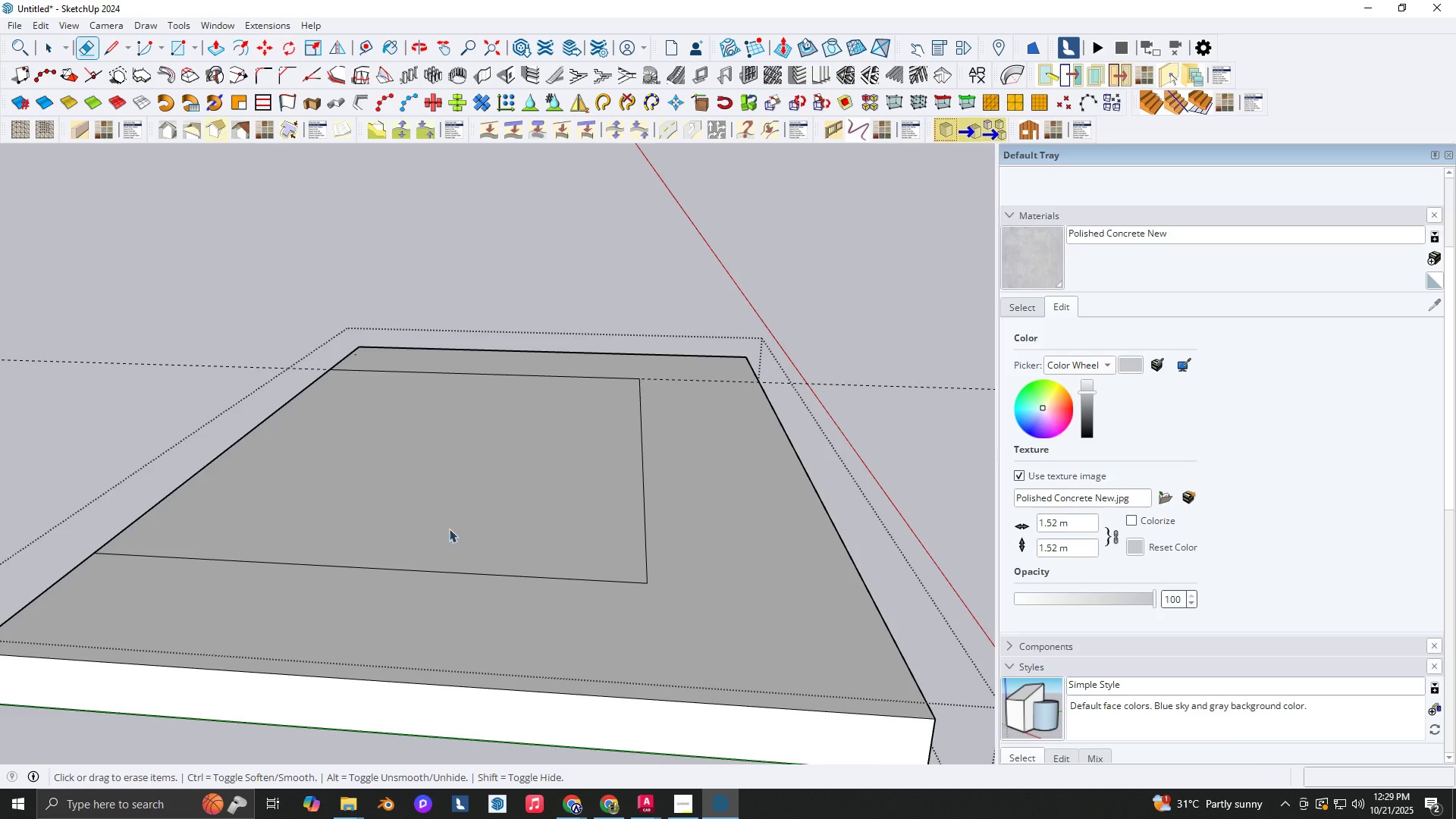 
scroll: coordinate [432, 574], scroll_direction: down, amount: 2.0
 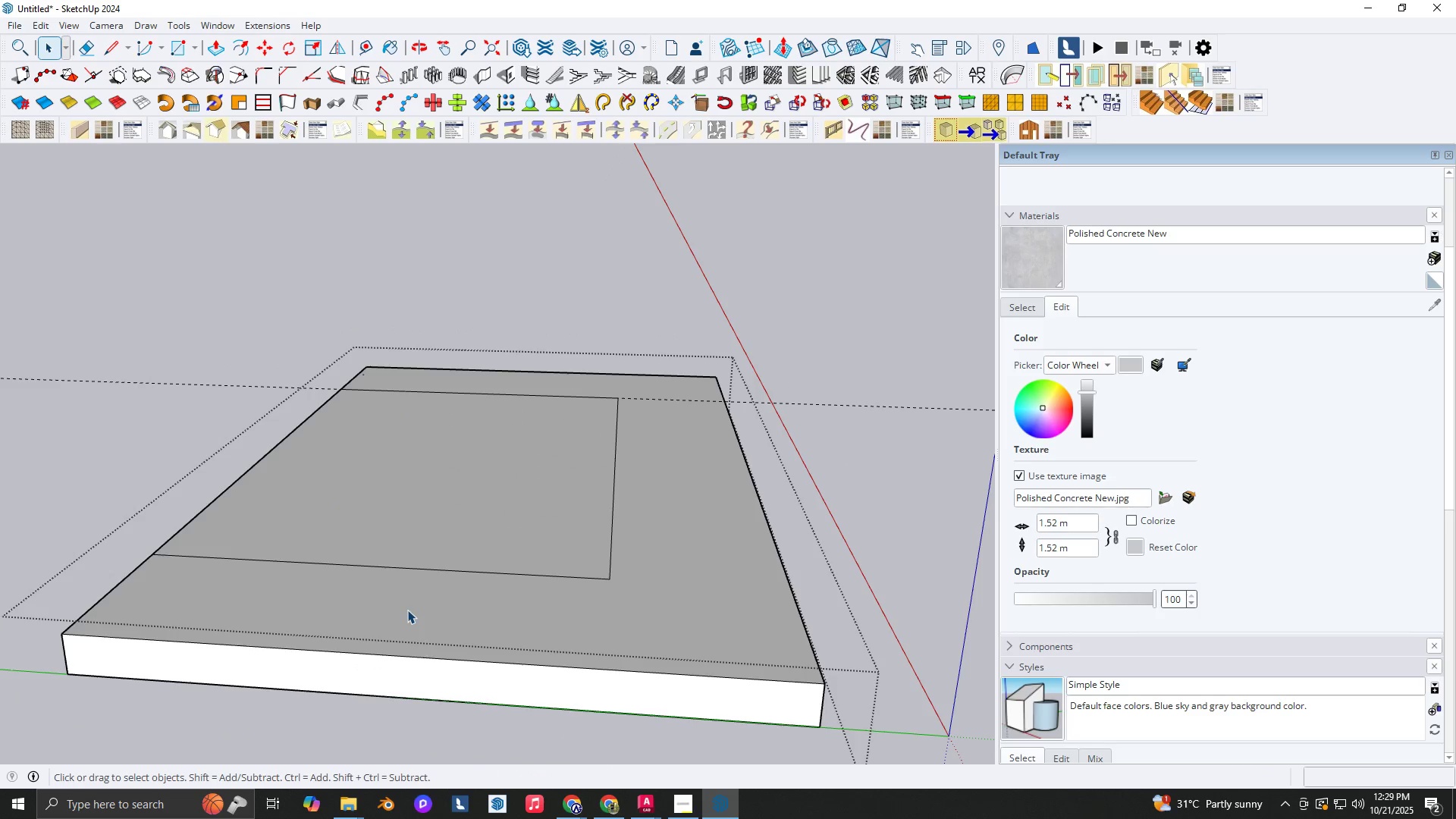 
left_click([407, 610])
 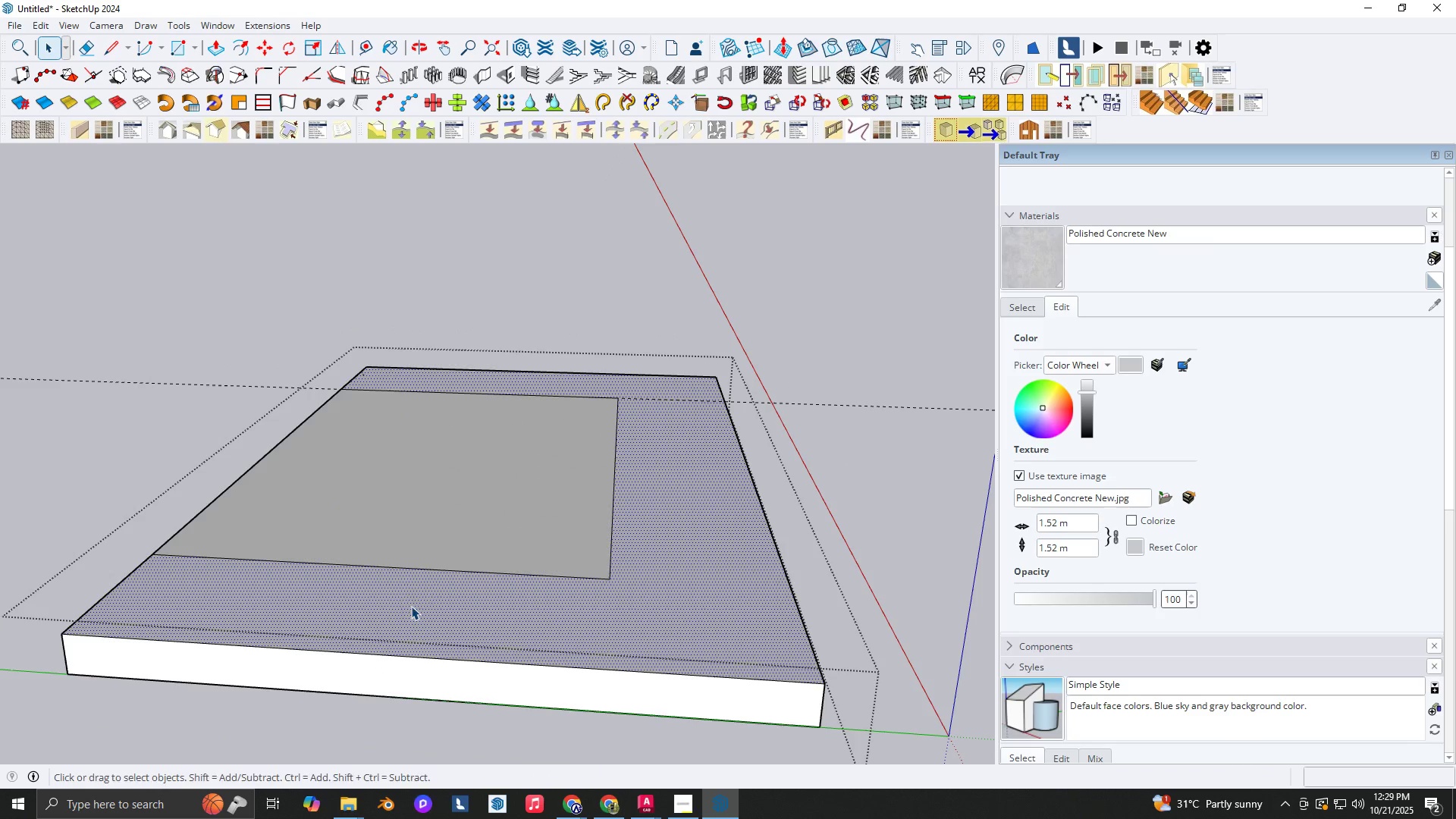 
key(B)
 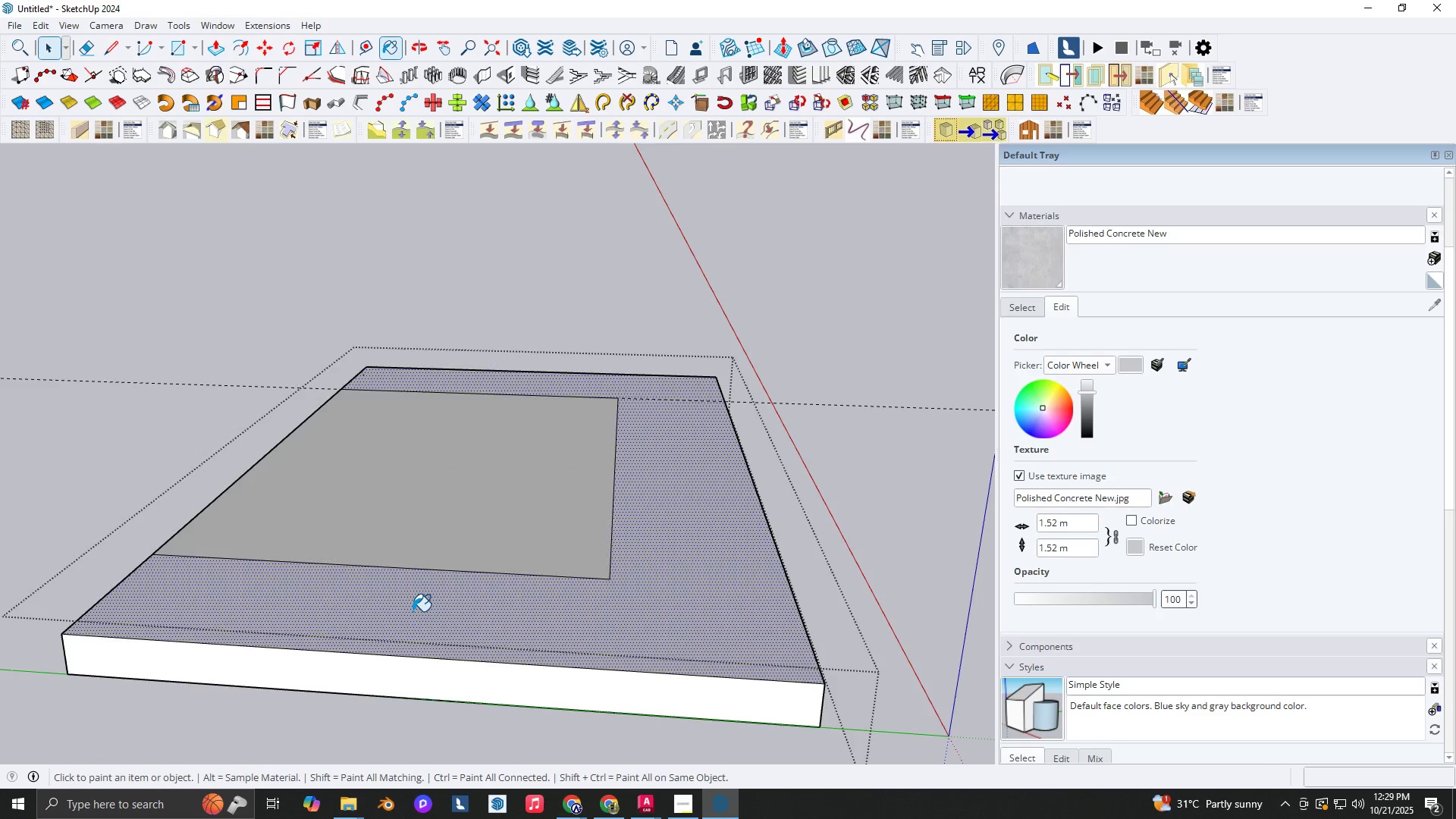 
key(Backquote)
 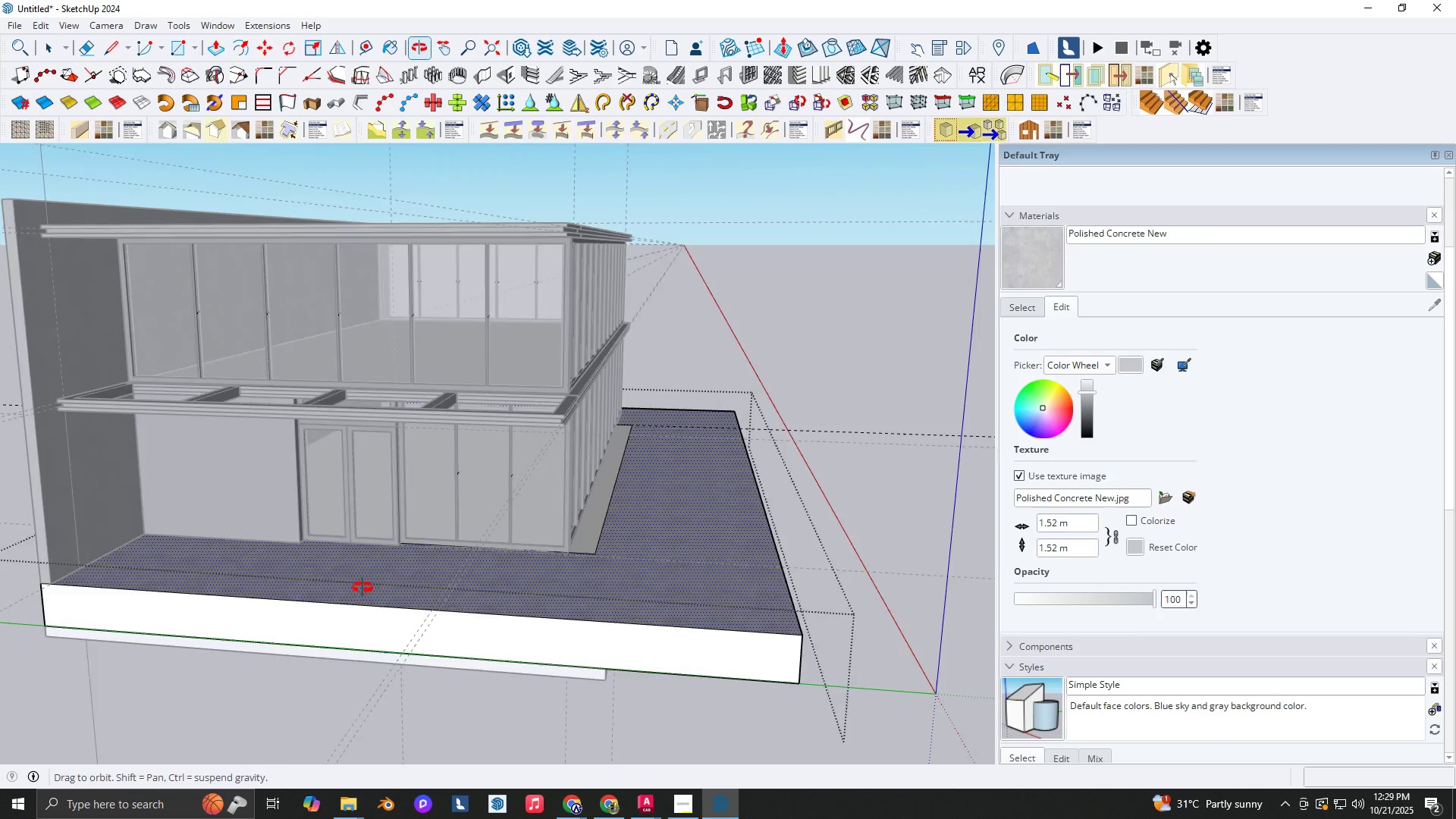 
scroll: coordinate [566, 579], scroll_direction: up, amount: 9.0
 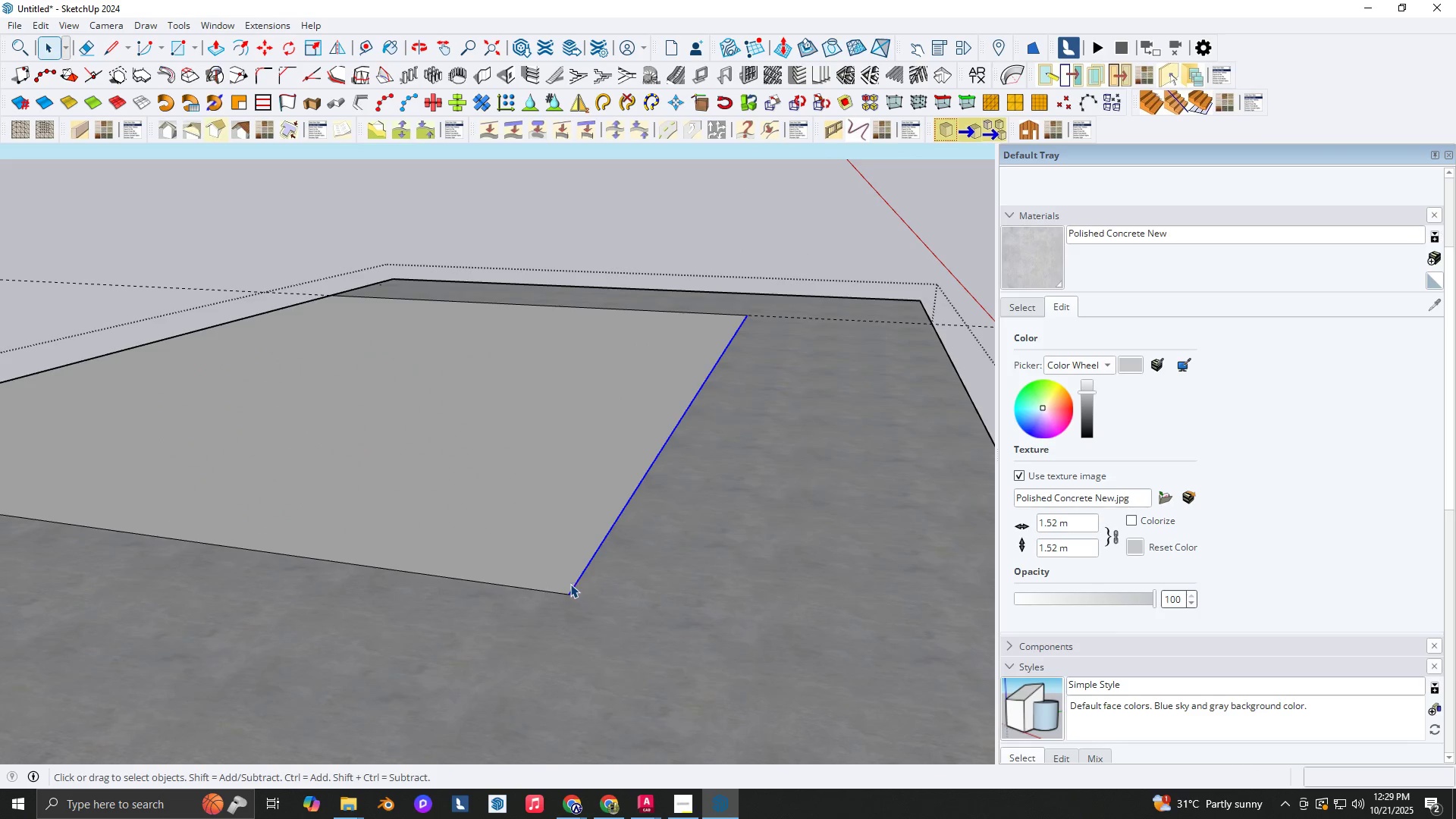 
key(Space)
 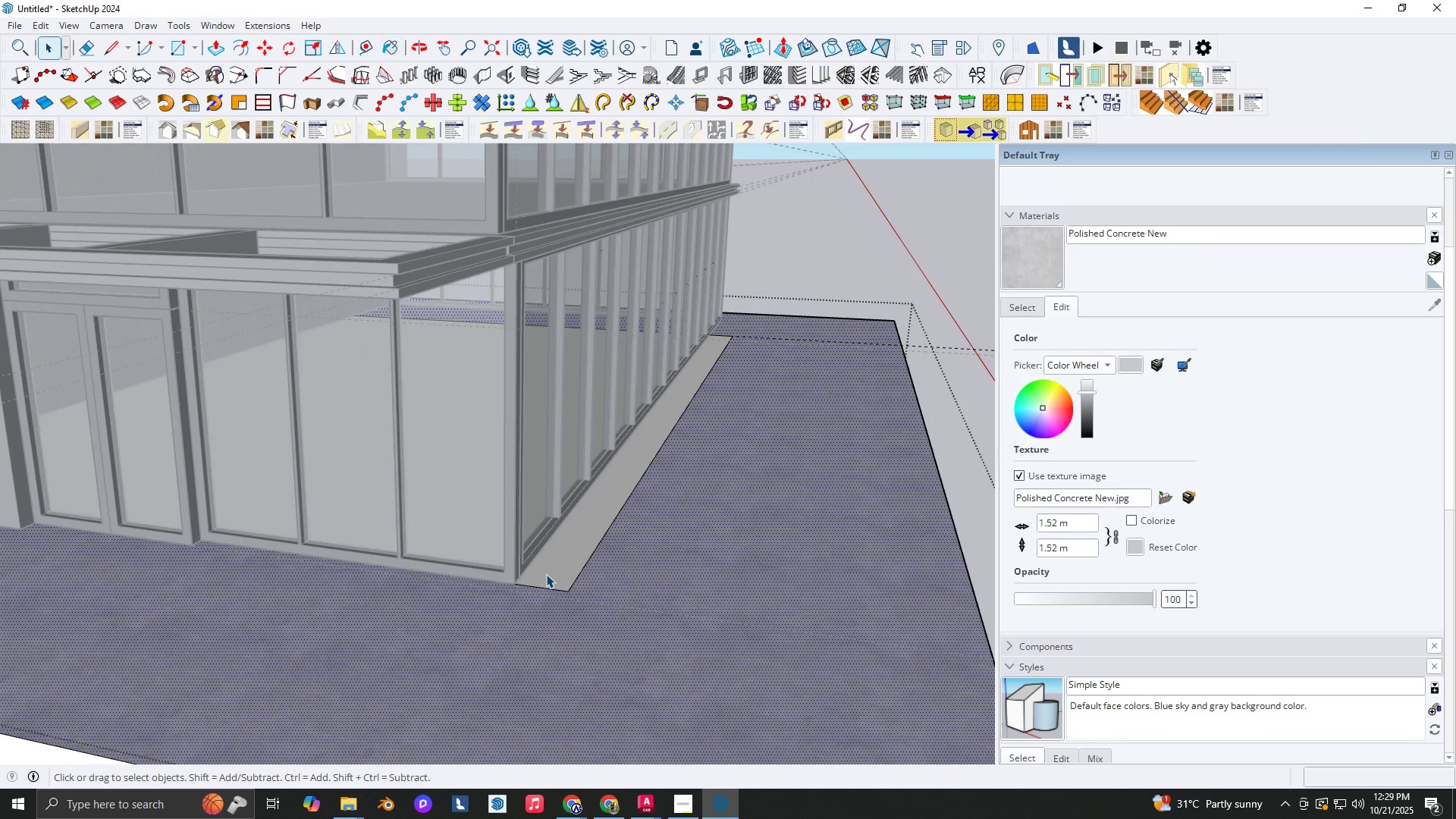 
key(Backquote)
 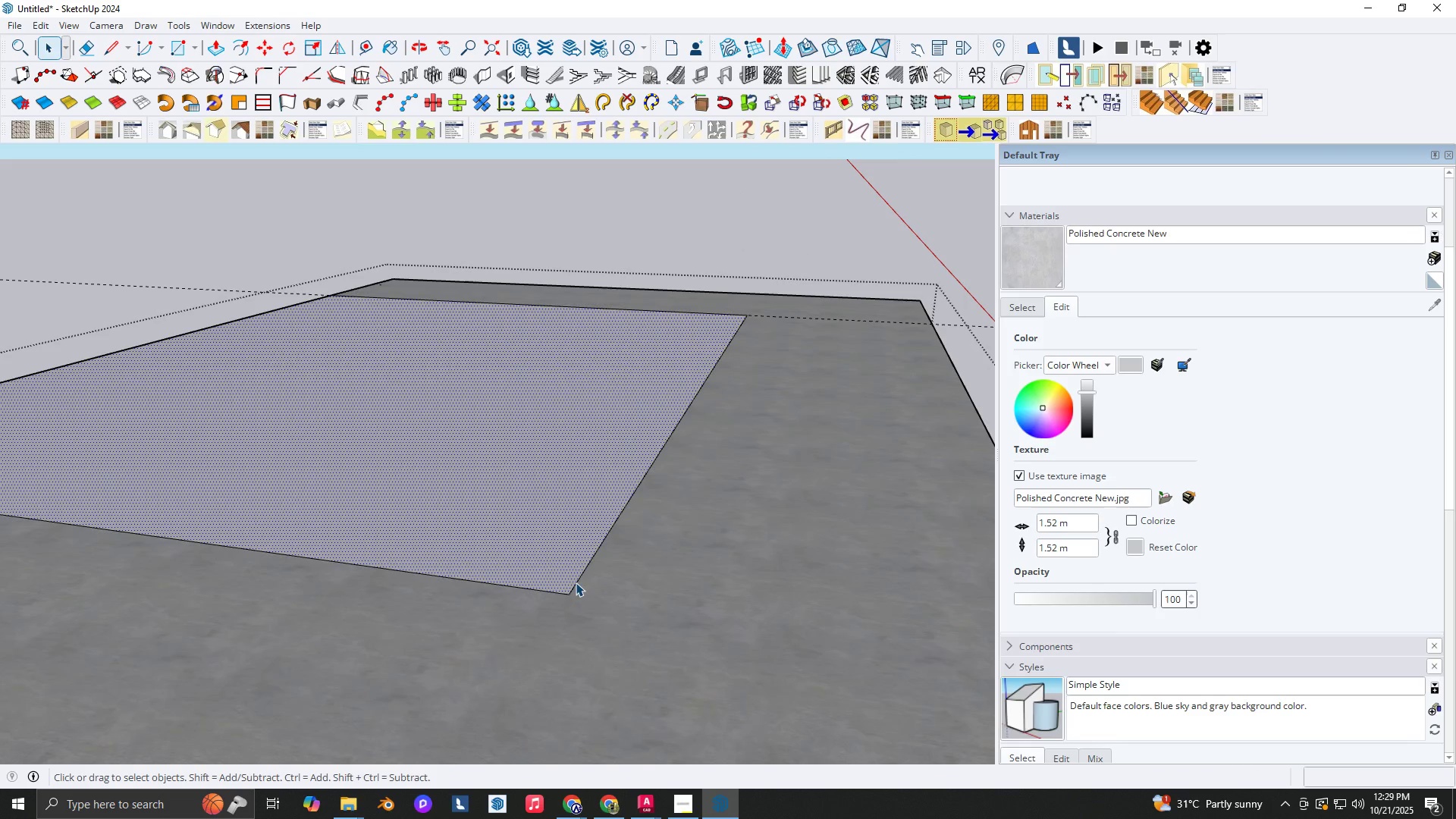 
left_click([576, 582])
 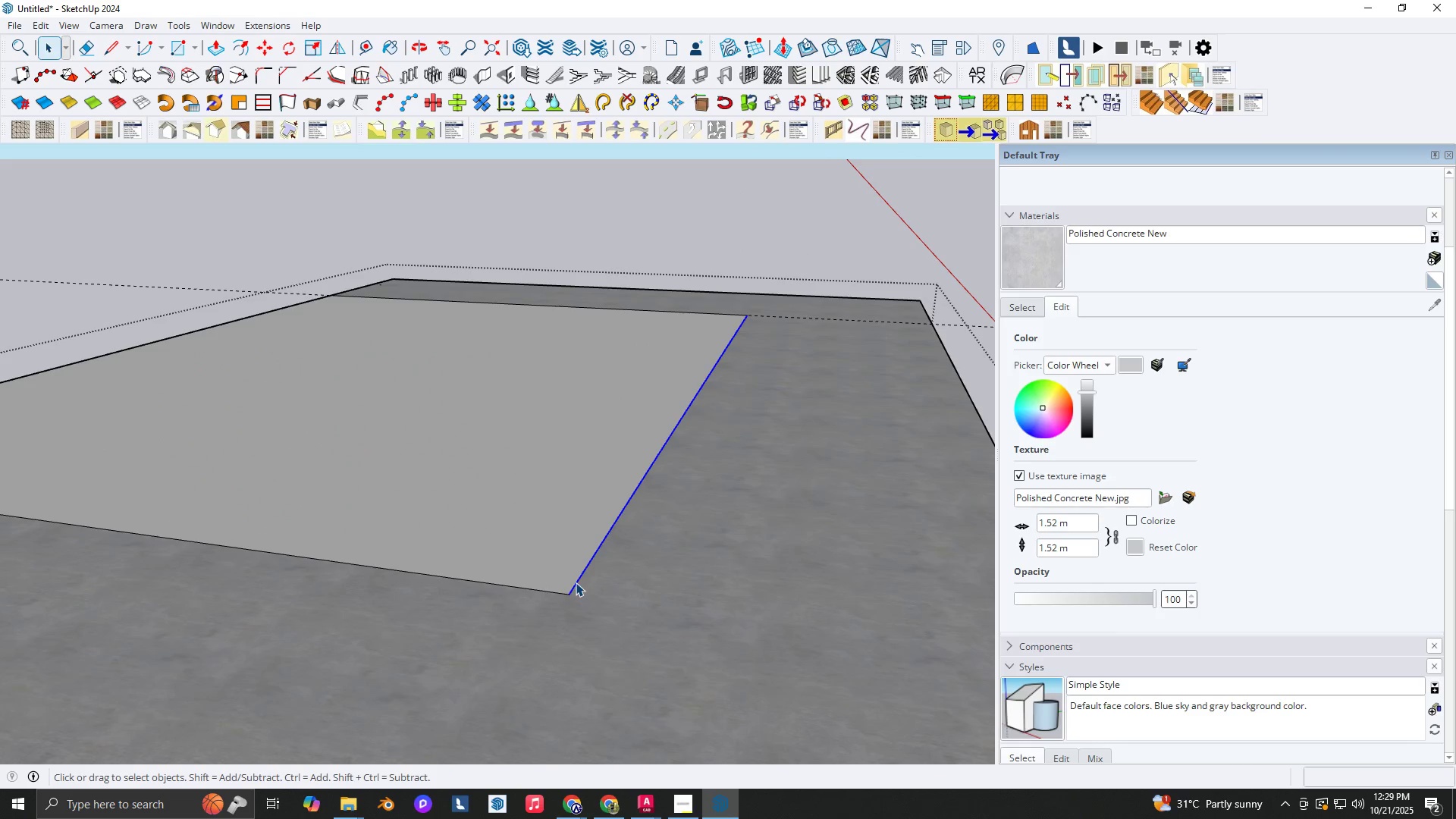 
type(nm)
 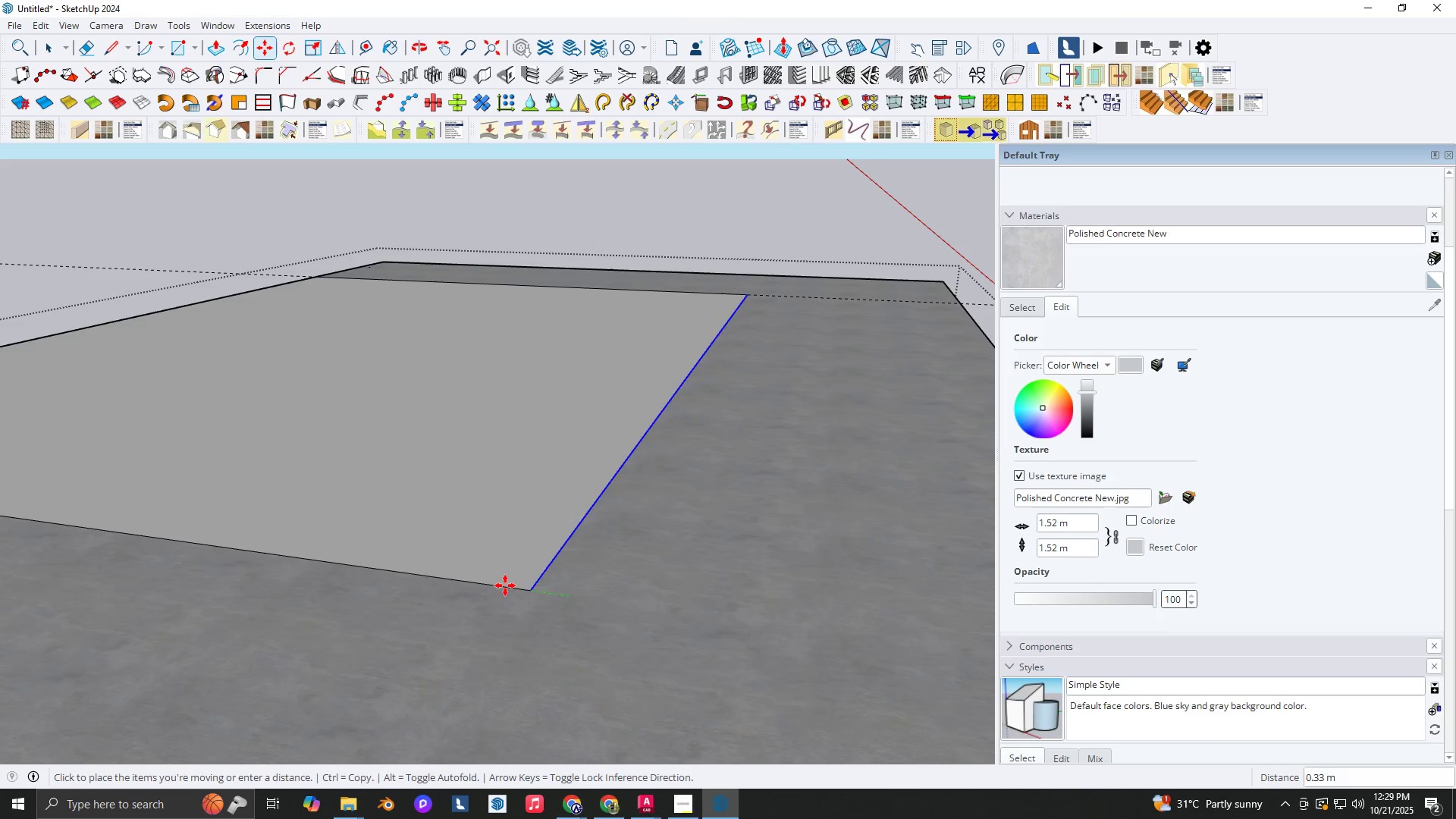 
scroll: coordinate [568, 588], scroll_direction: up, amount: 2.0
 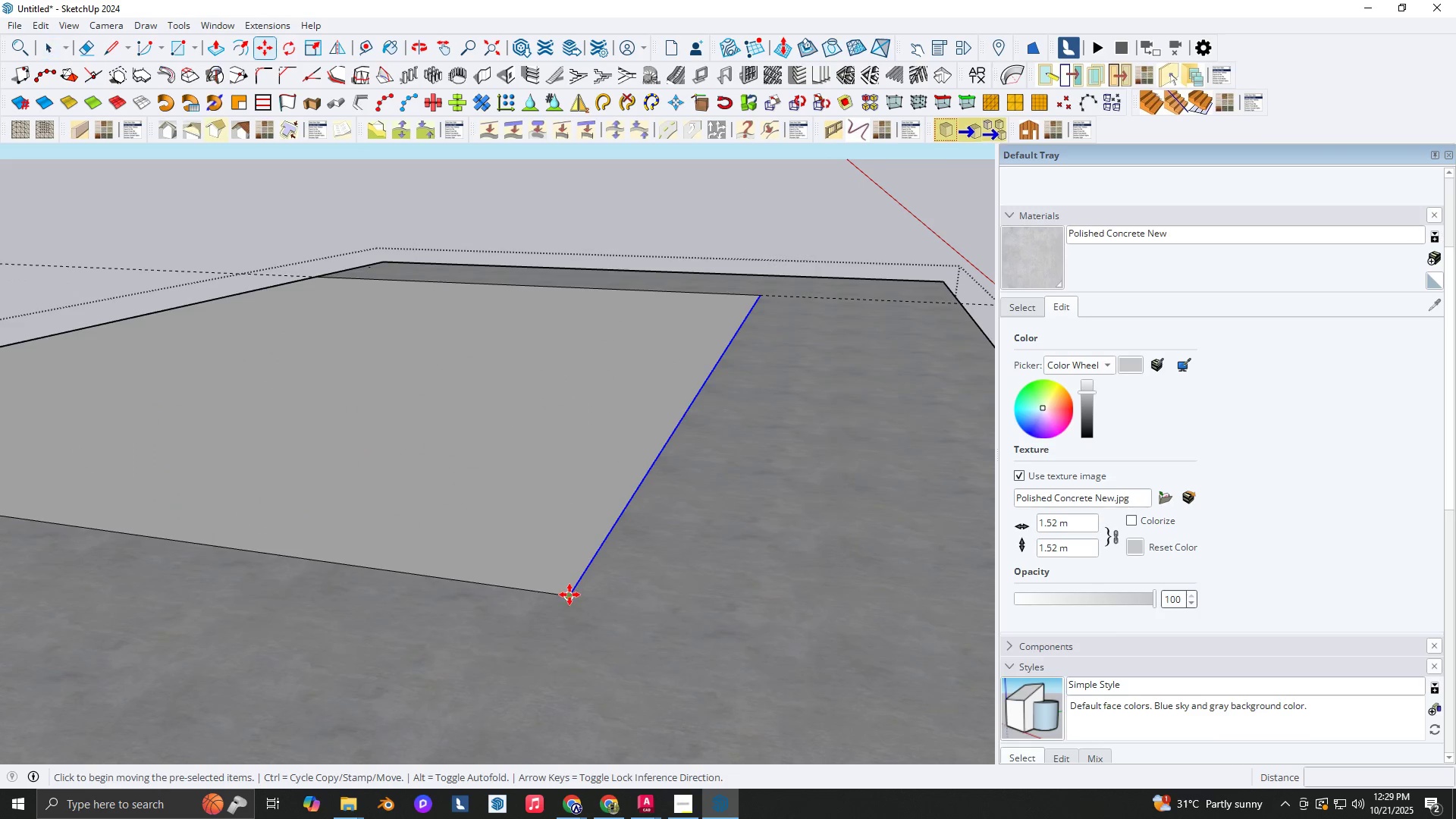 
key(Control+ControlLeft)
 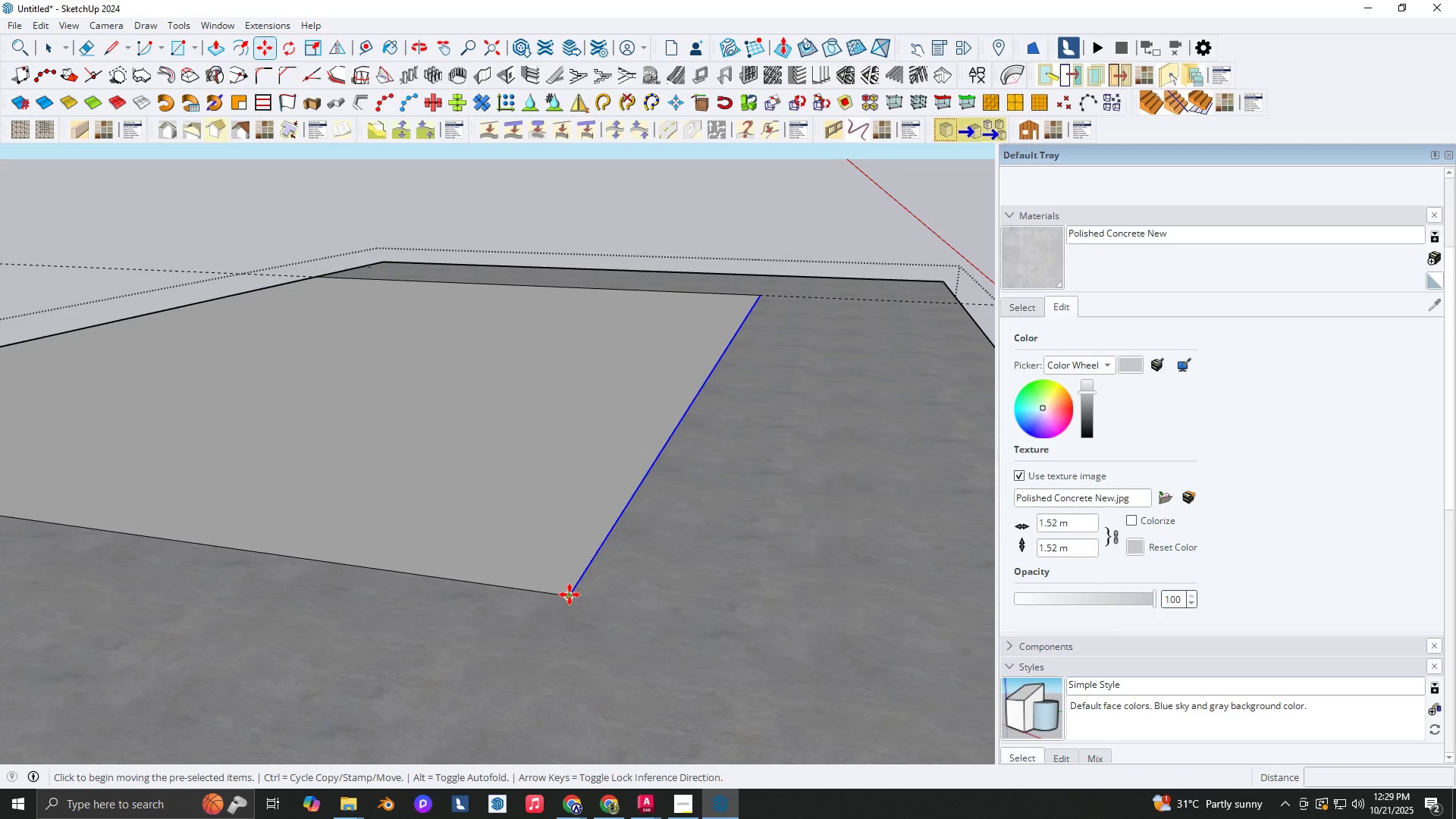 
left_click([570, 595])
 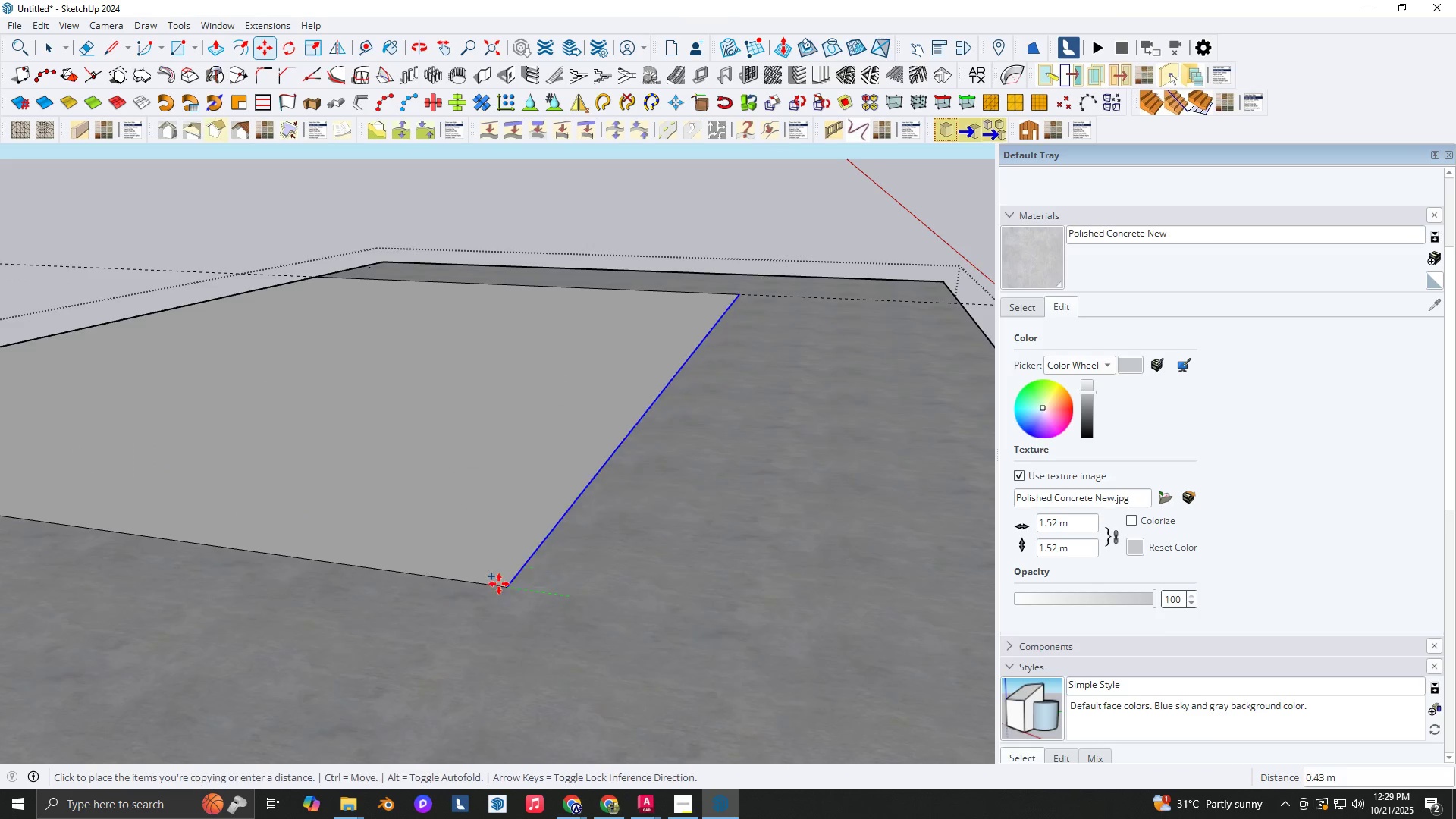 
scroll: coordinate [498, 584], scroll_direction: up, amount: 3.0
 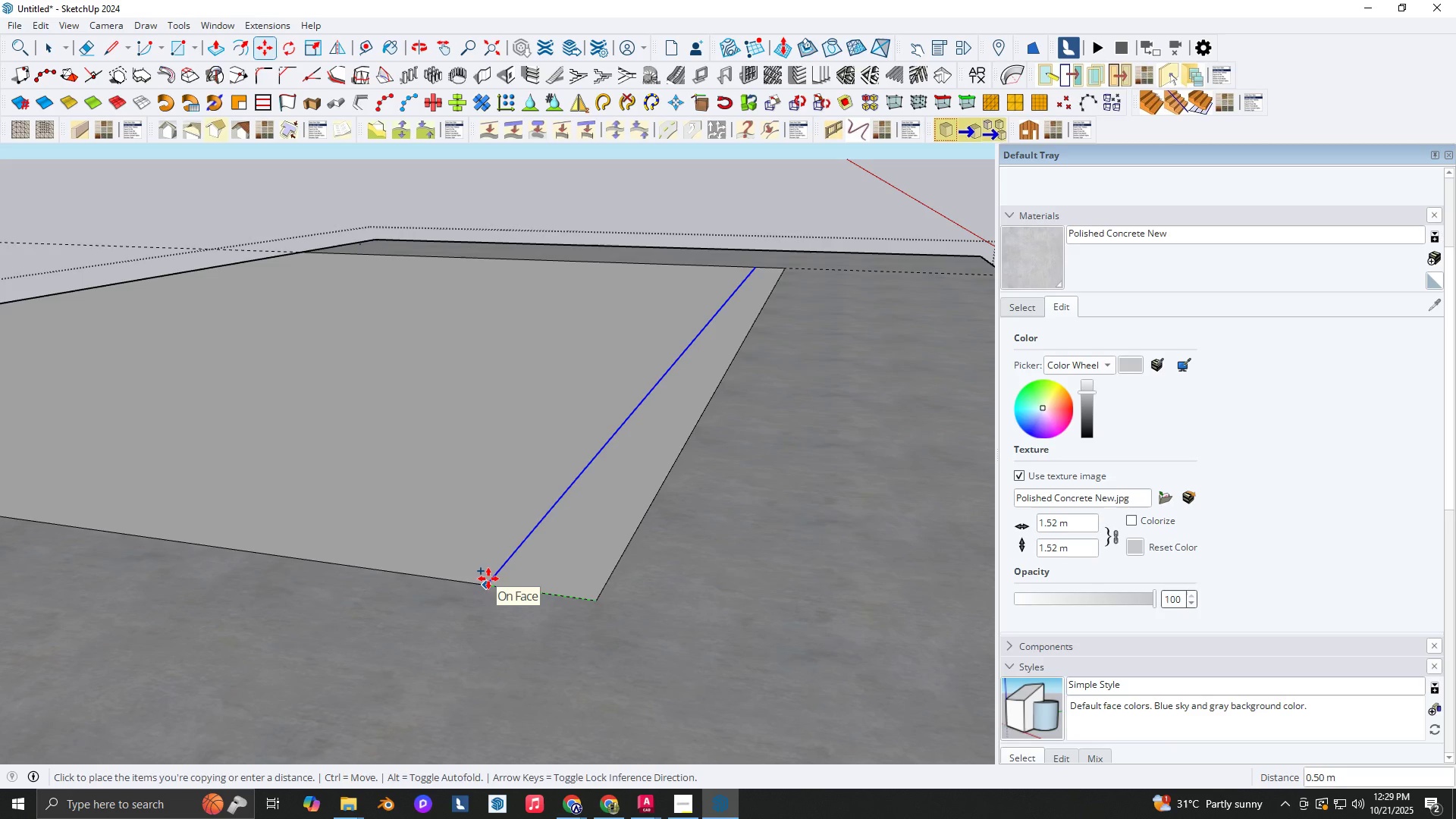 
key(Backquote)
 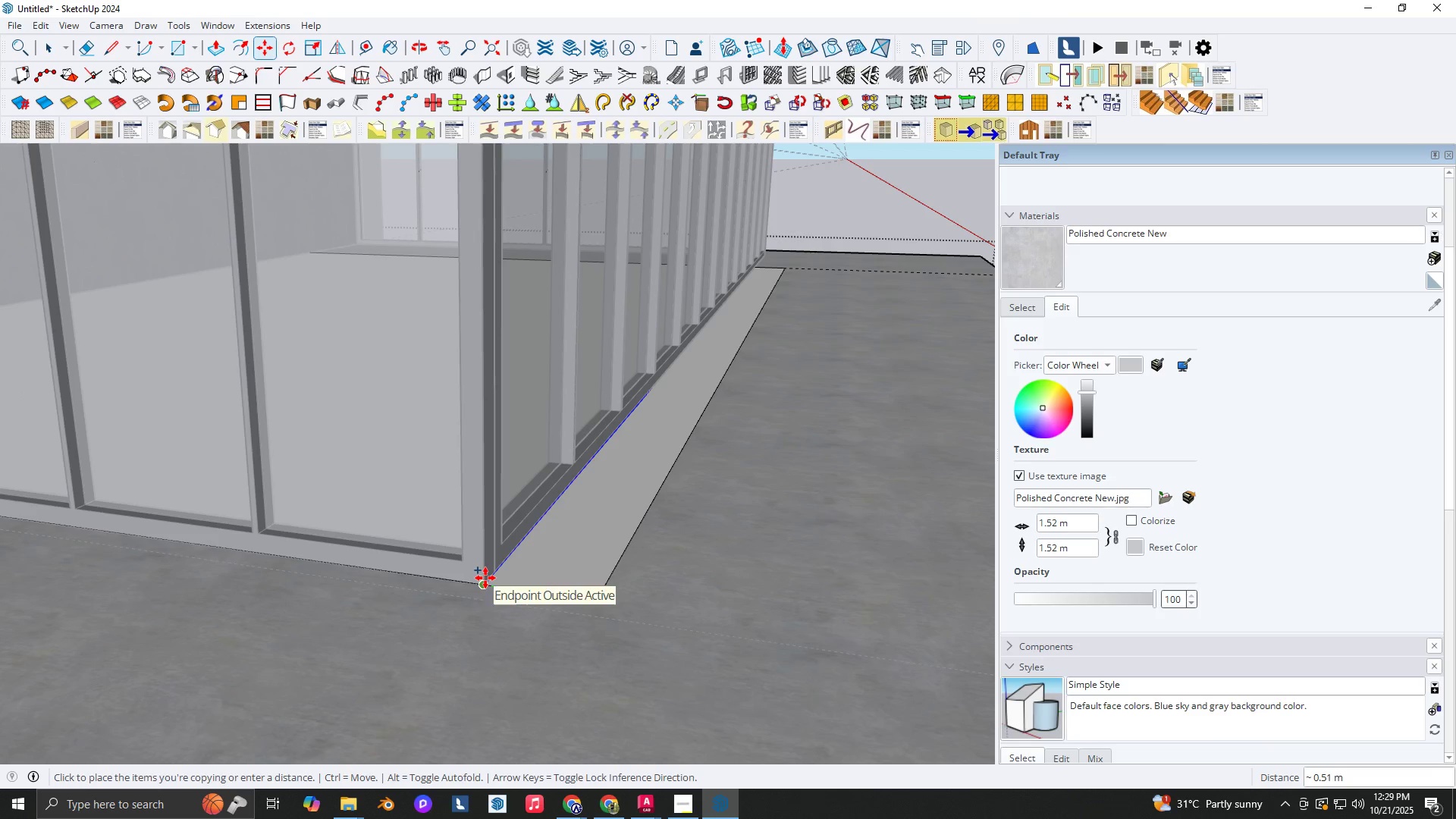 
left_click([485, 578])
 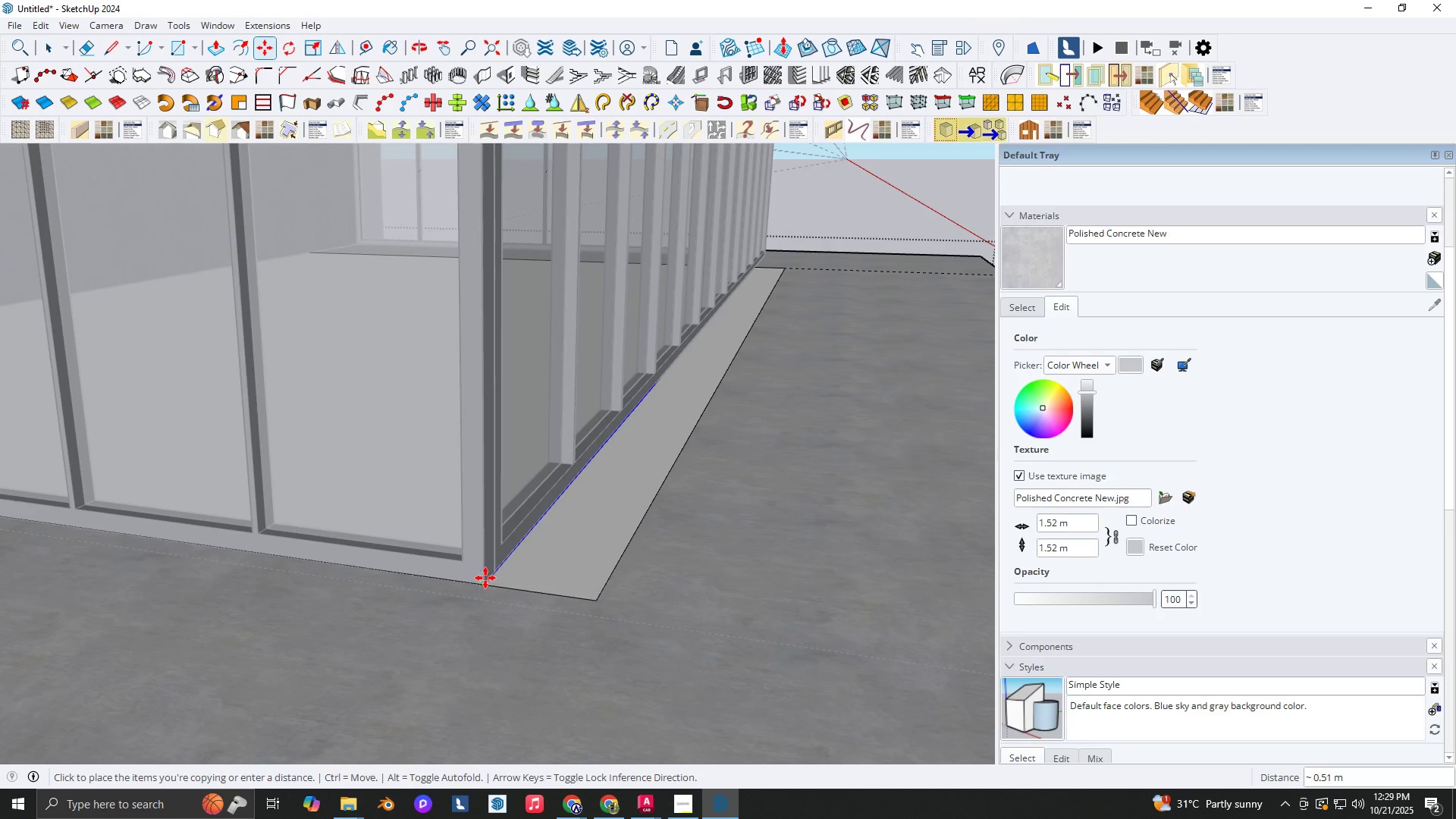 
key(Space)
 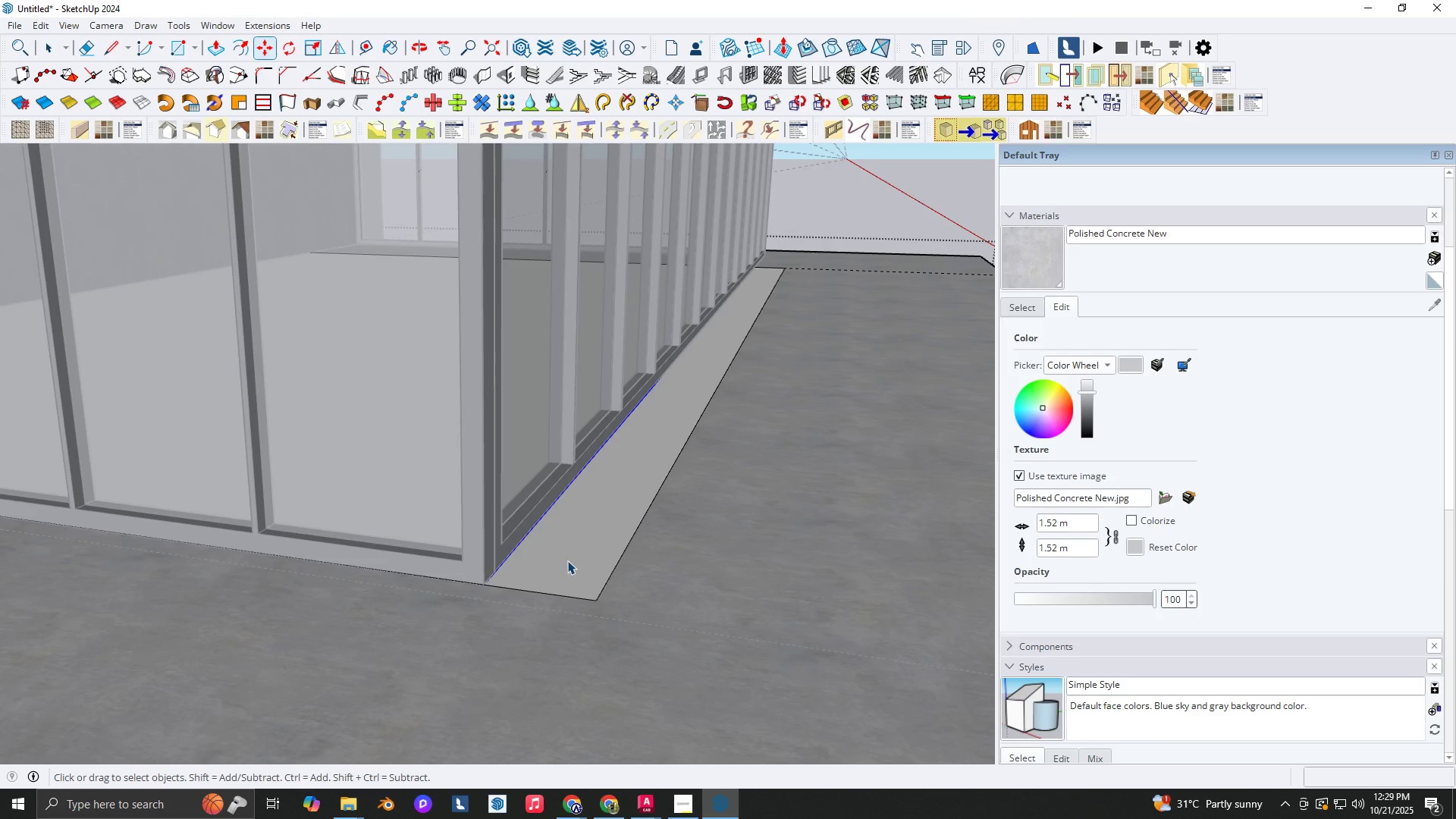 
double_click([567, 560])
 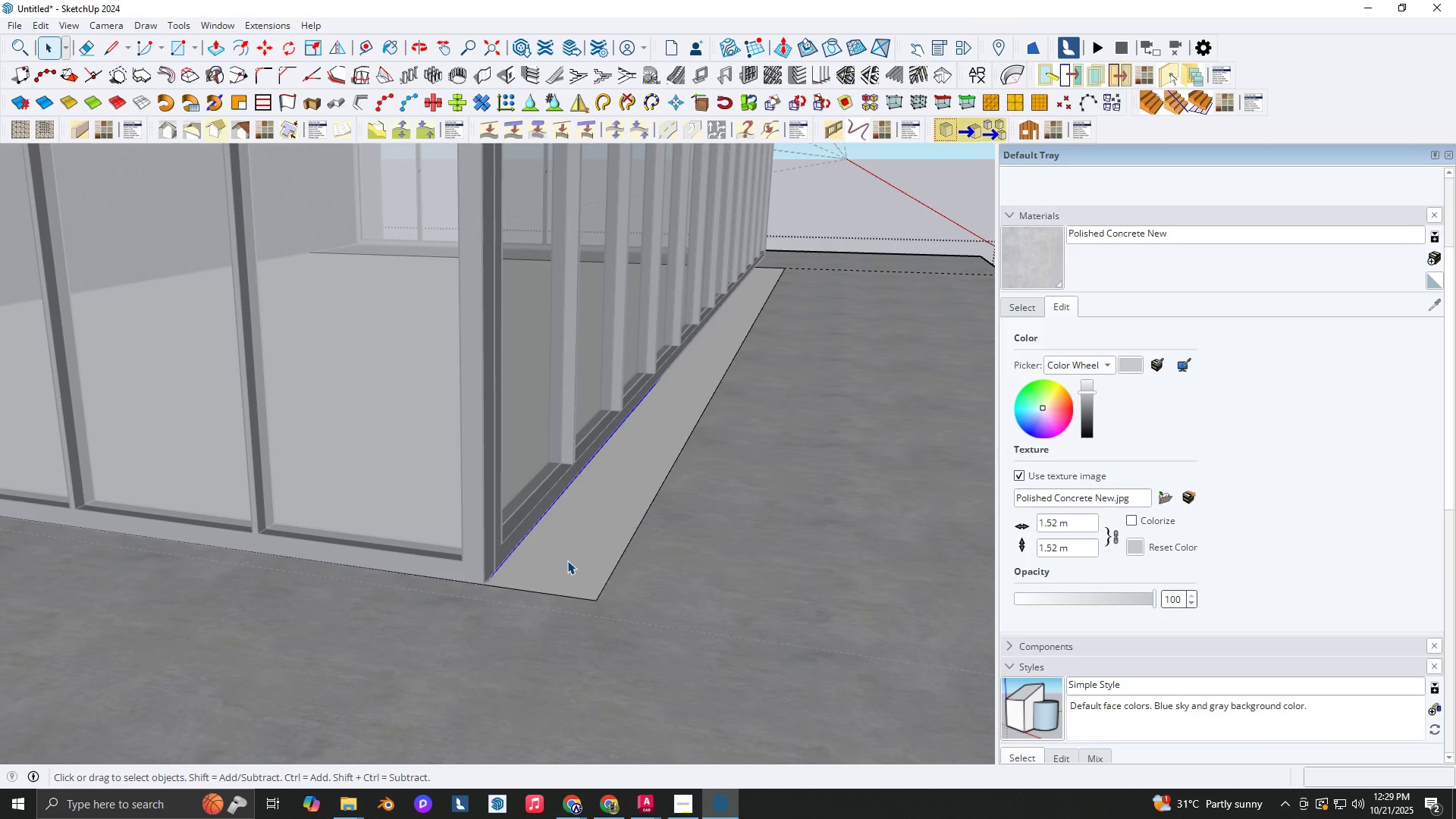 
key(E)
 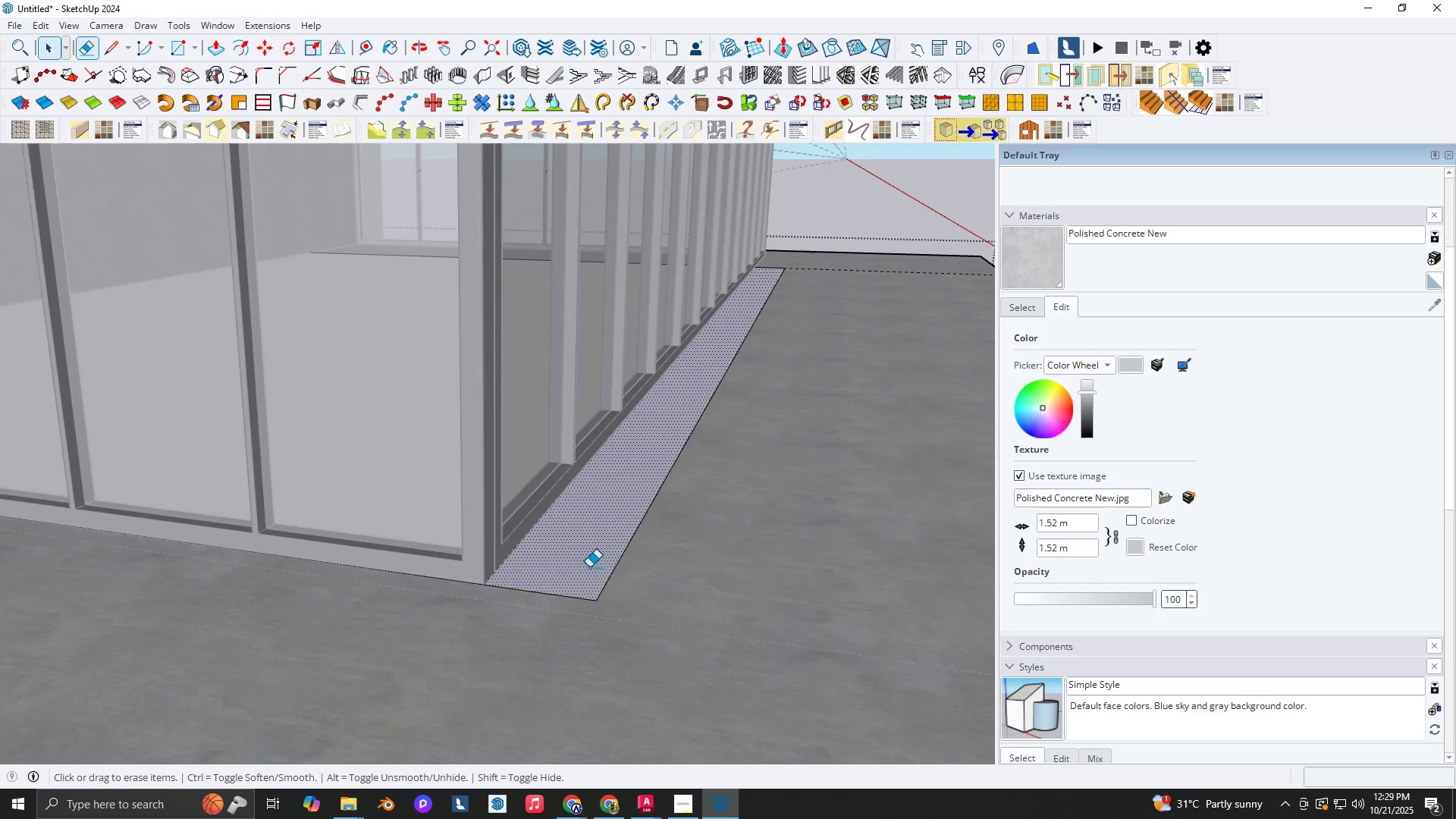 
scroll: coordinate [590, 570], scroll_direction: down, amount: 4.0
 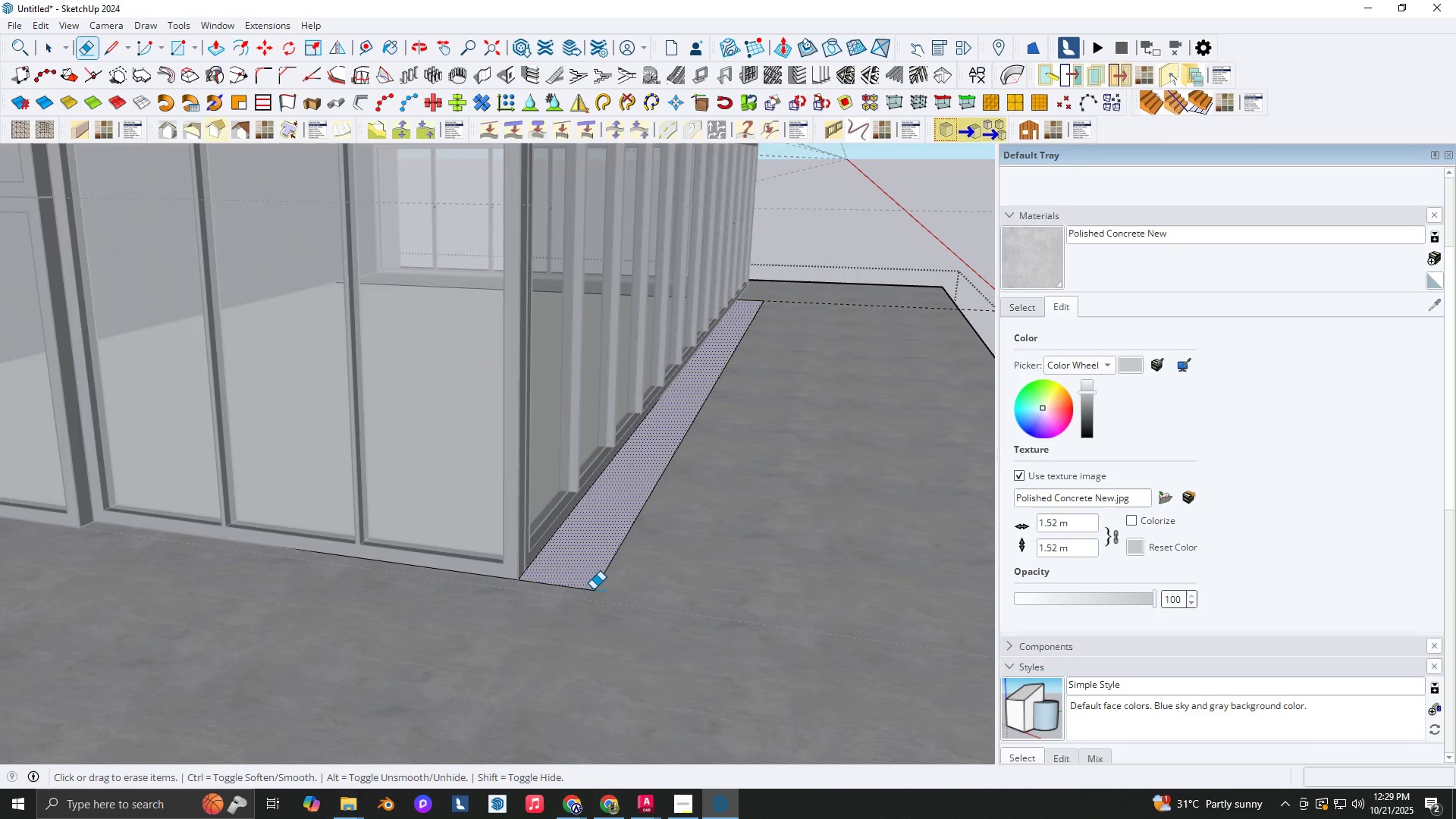 
key(Backquote)
 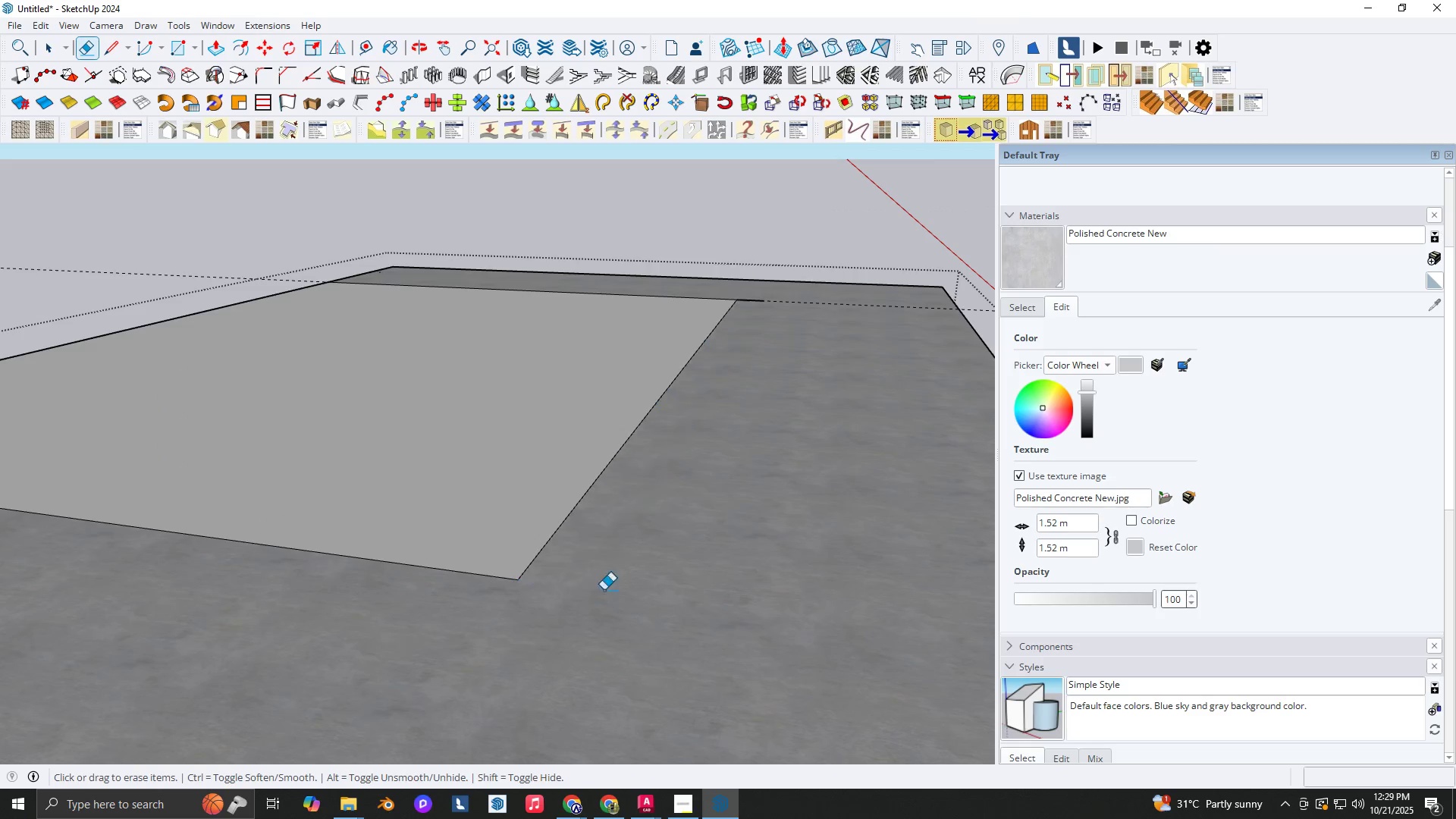 
scroll: coordinate [708, 374], scroll_direction: down, amount: 4.0
 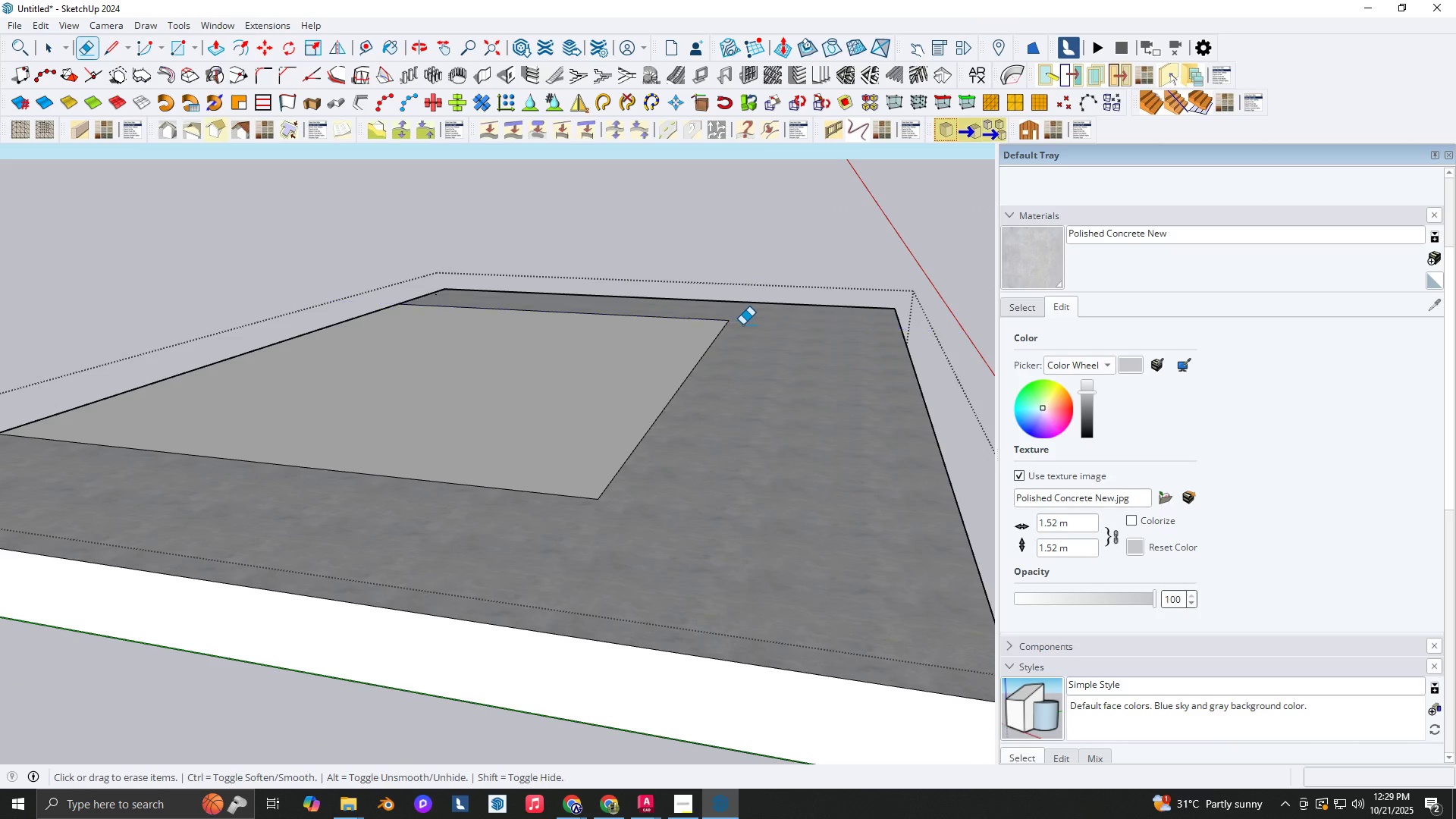 
key(Backquote)
 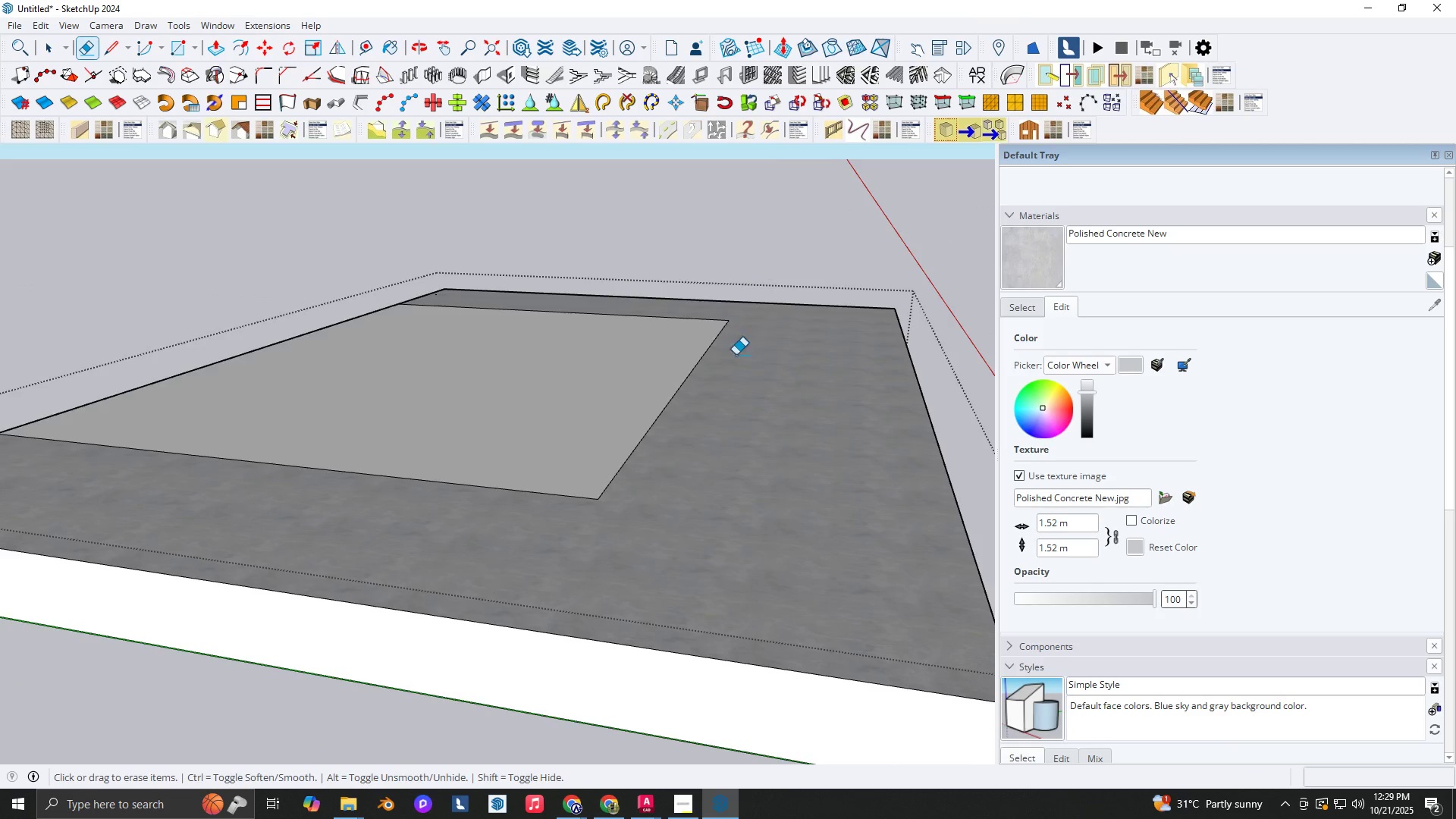 
scroll: coordinate [706, 419], scroll_direction: down, amount: 4.0
 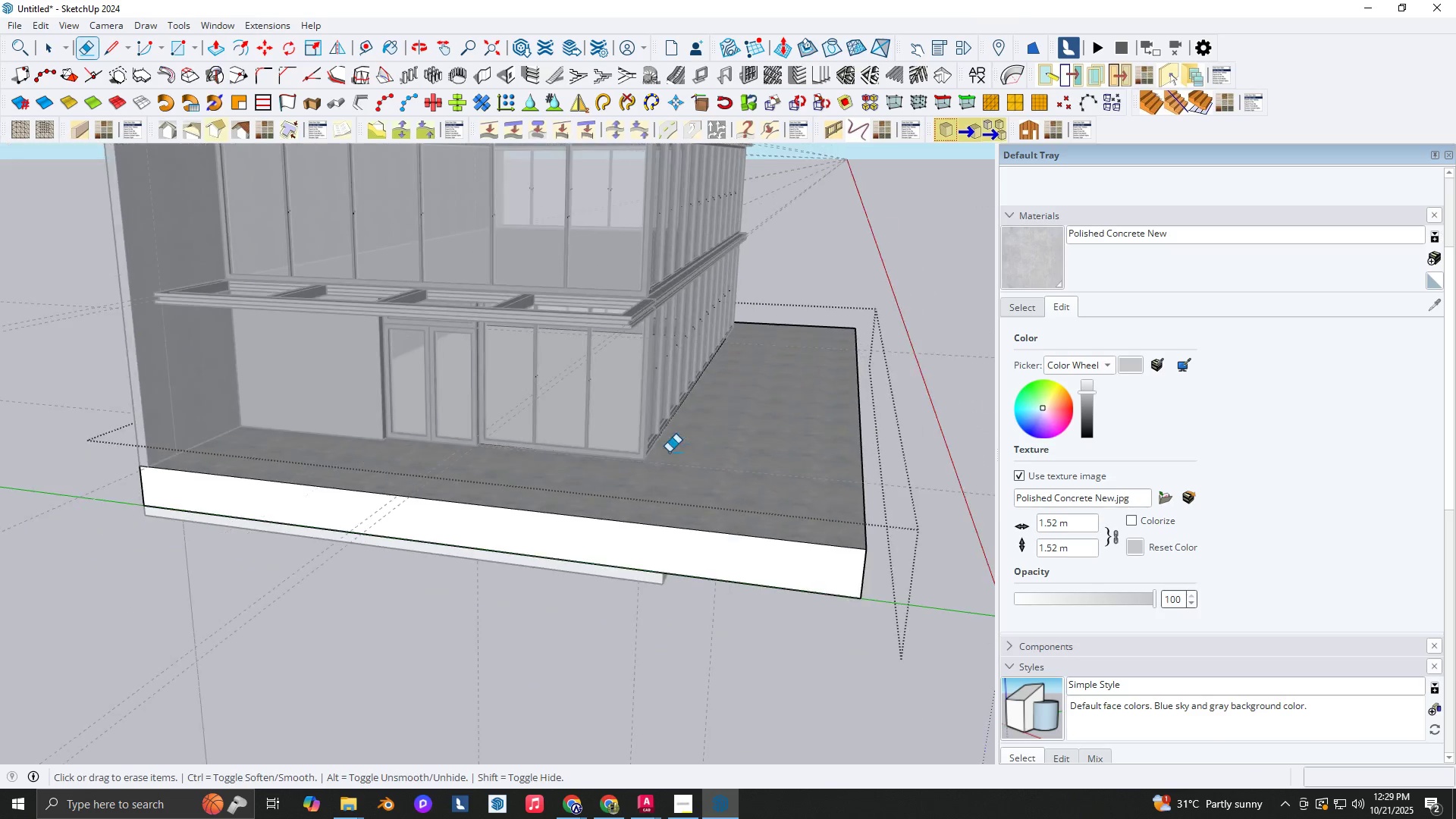 
key(Space)
 